 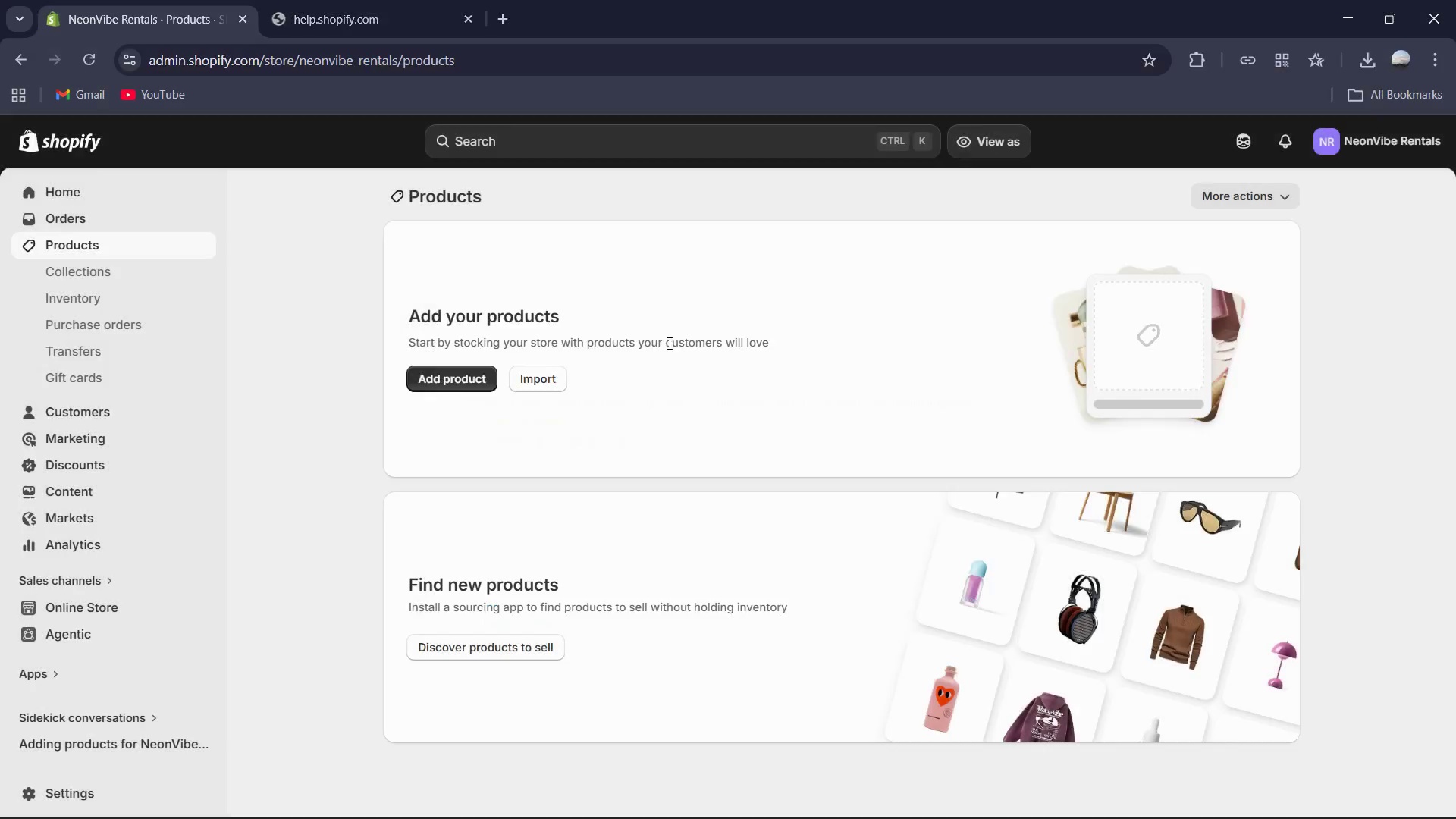 
left_click([466, 371])
 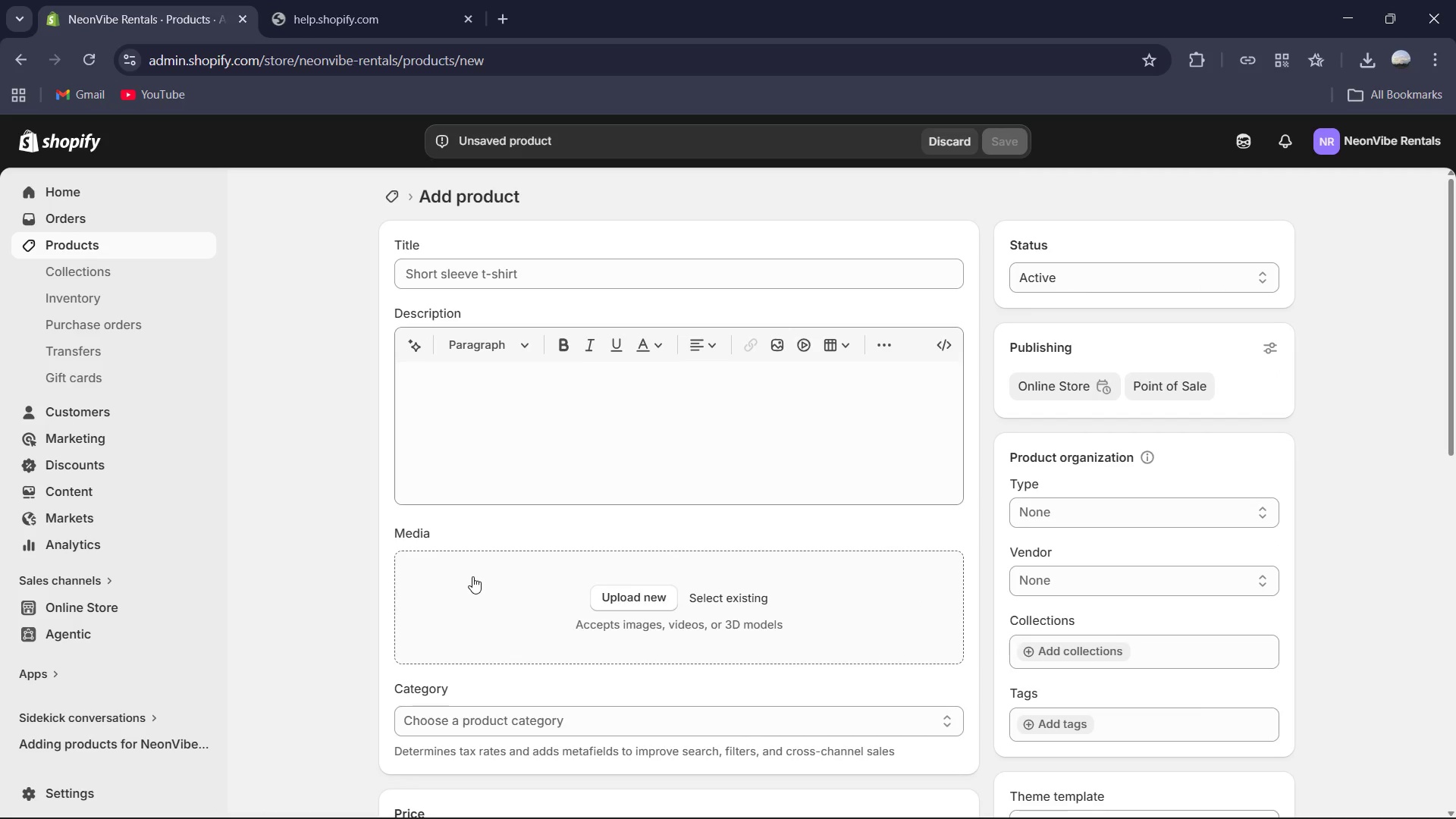 
wait(45.73)
 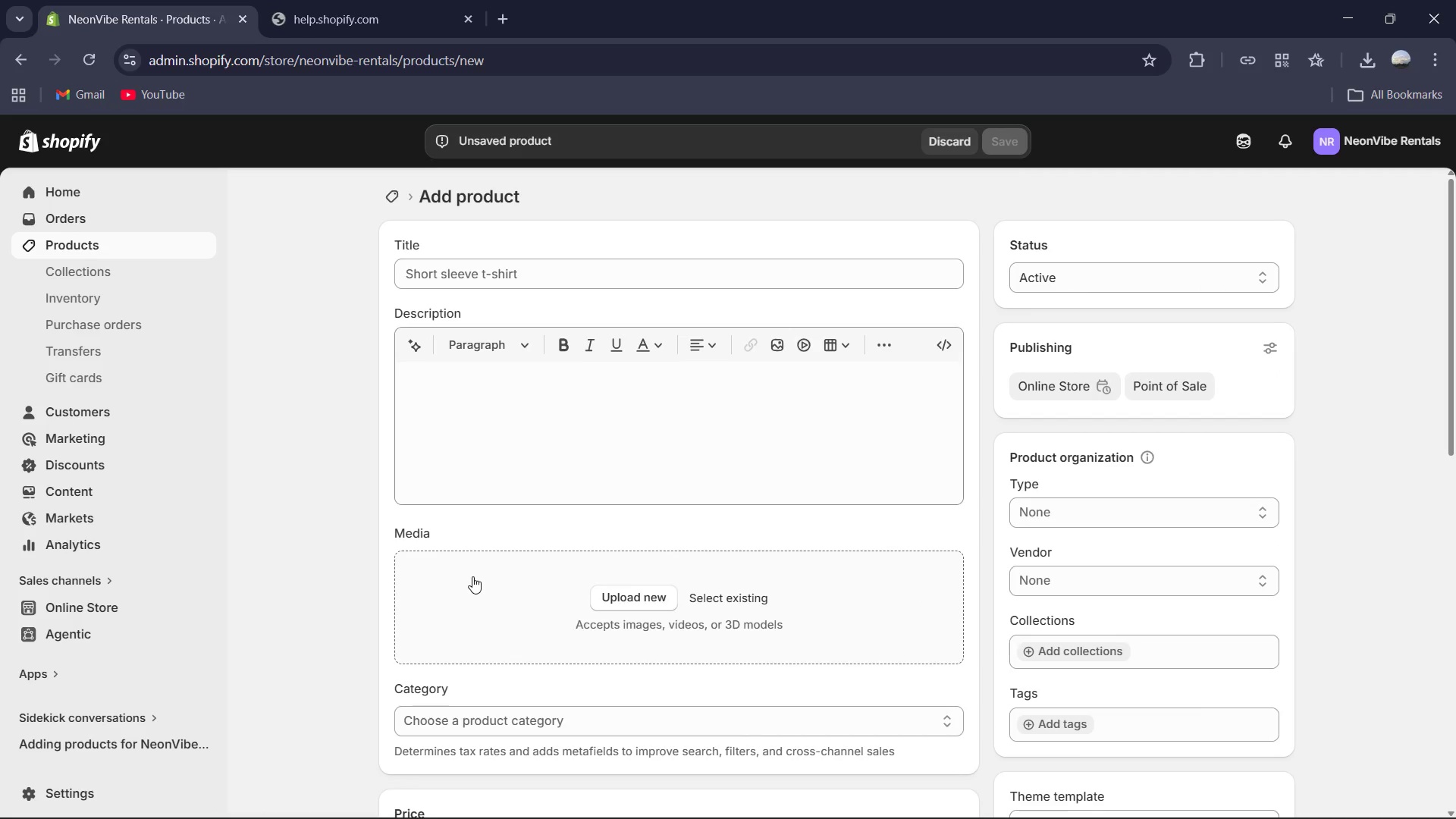 
left_click([551, 275])
 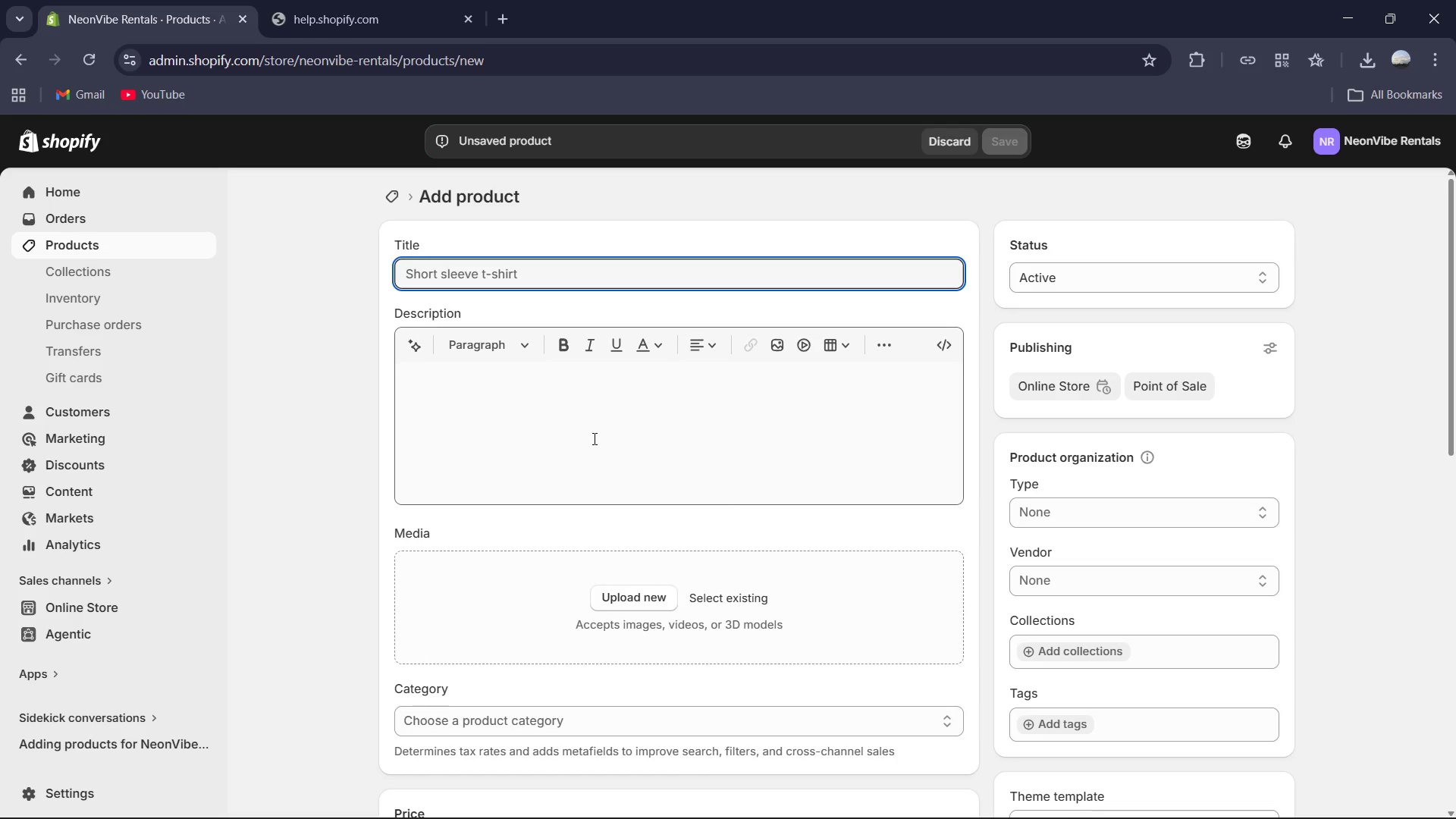 
wait(15.41)
 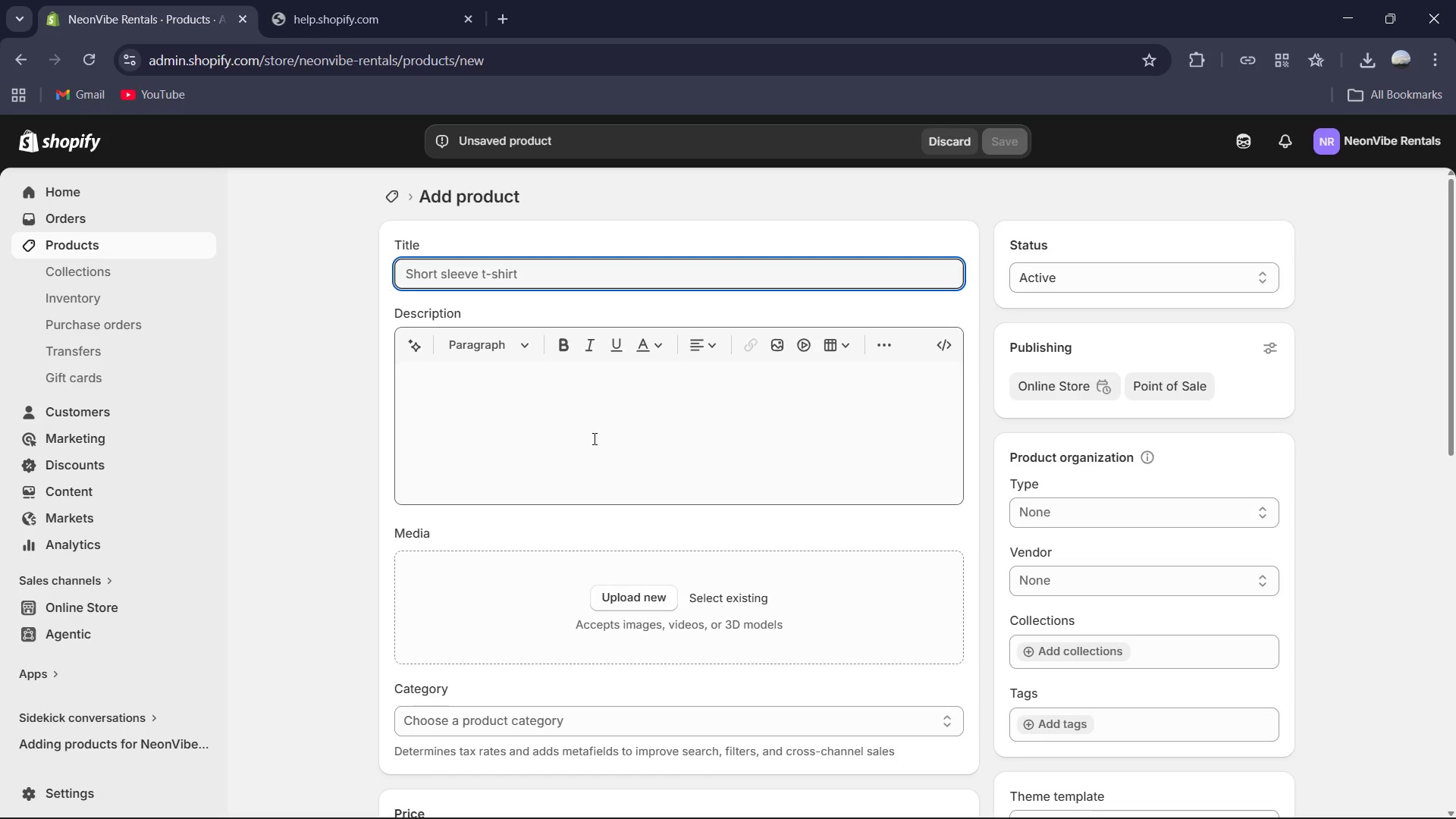 
left_click([1116, 791])
 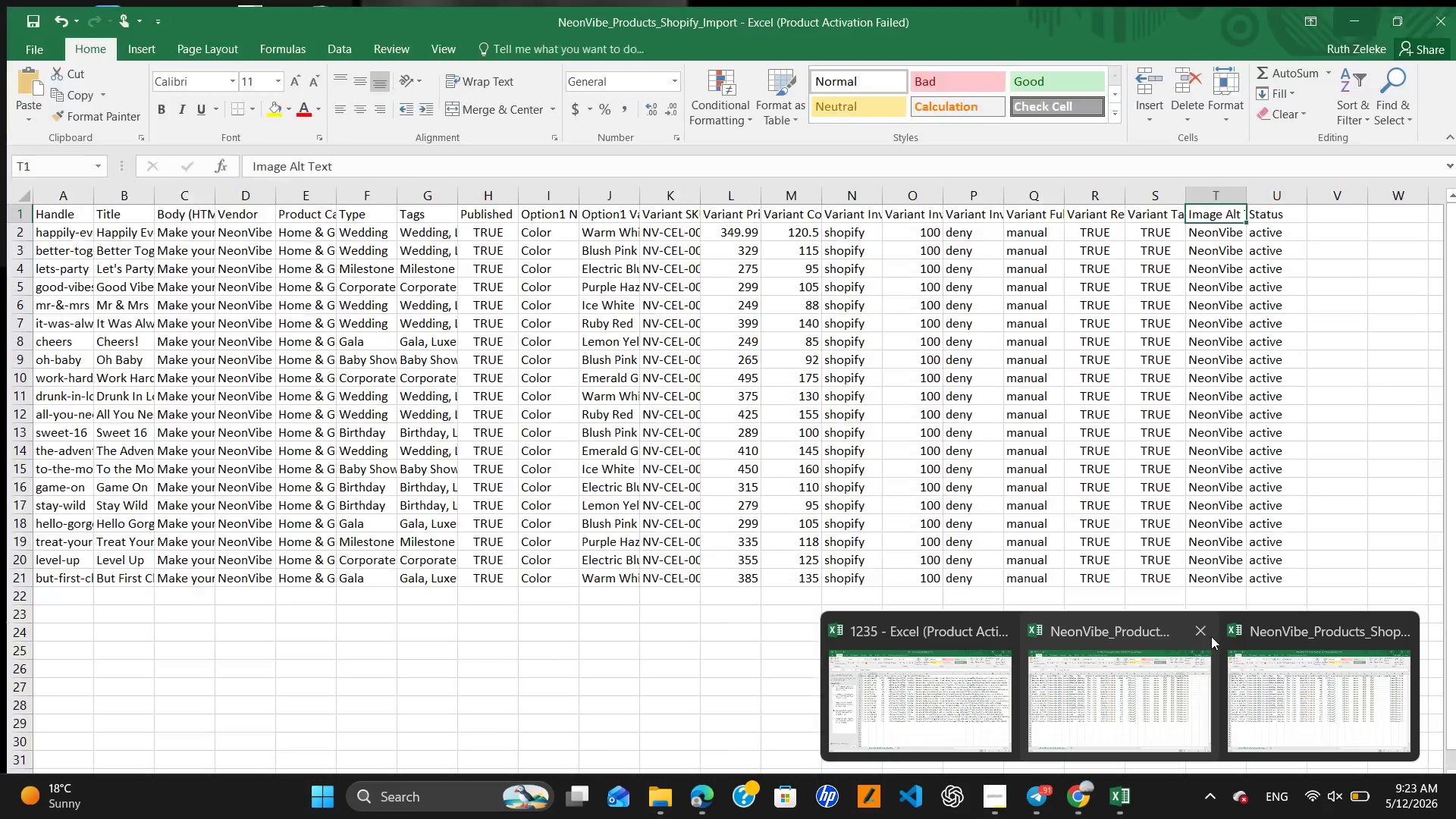 
left_click([1208, 639])
 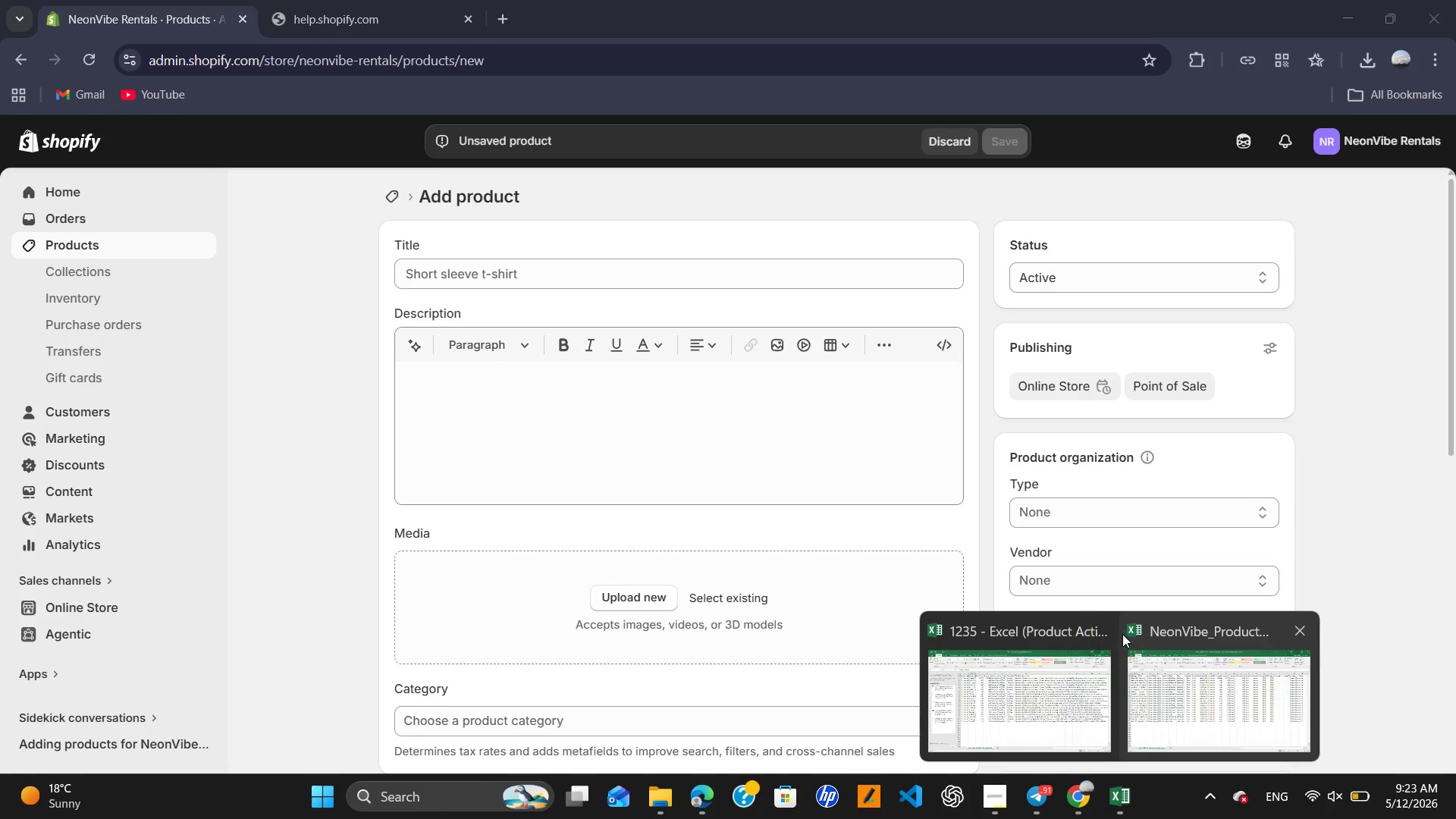 
left_click([1103, 632])
 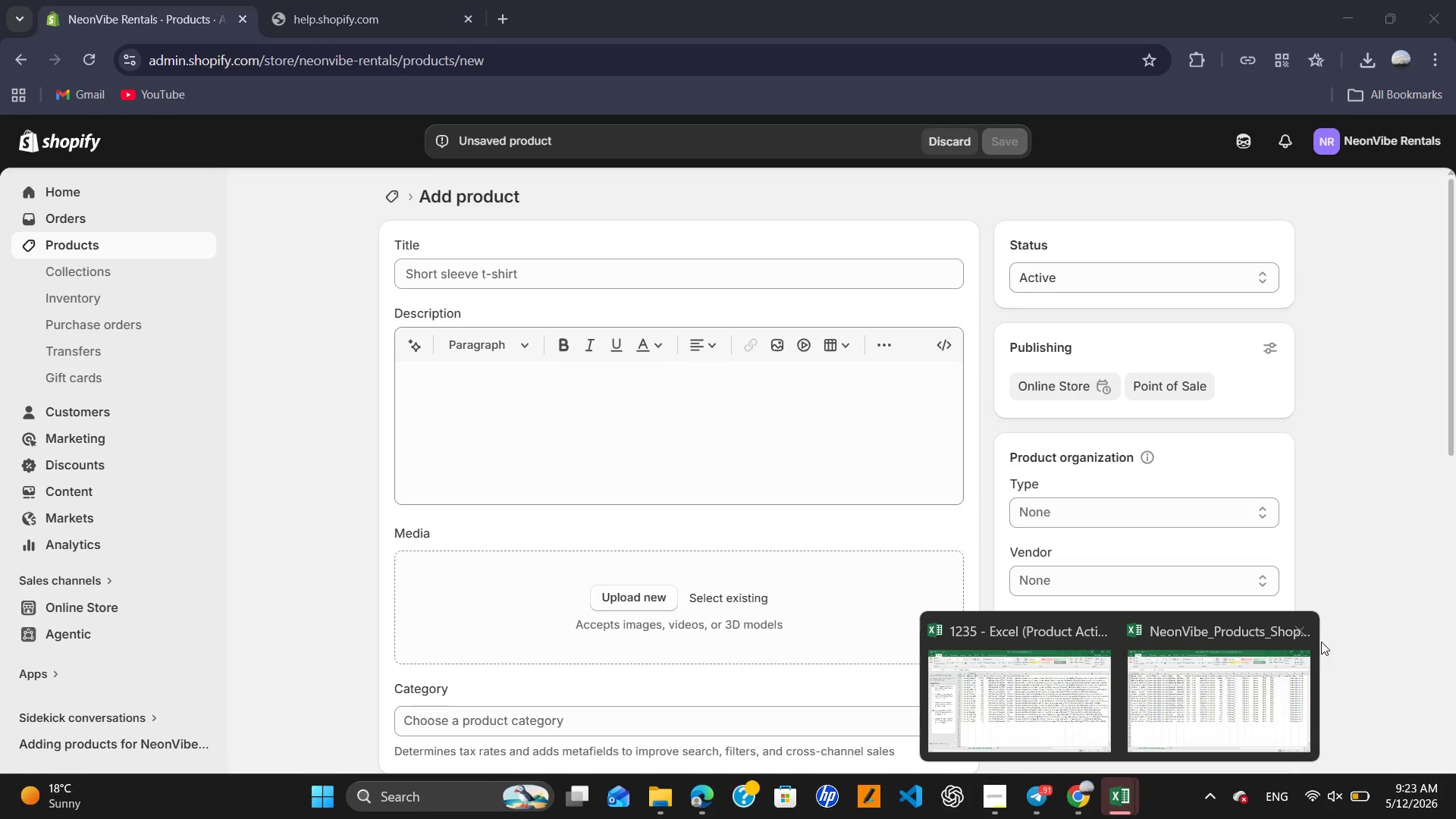 
left_click([1299, 634])
 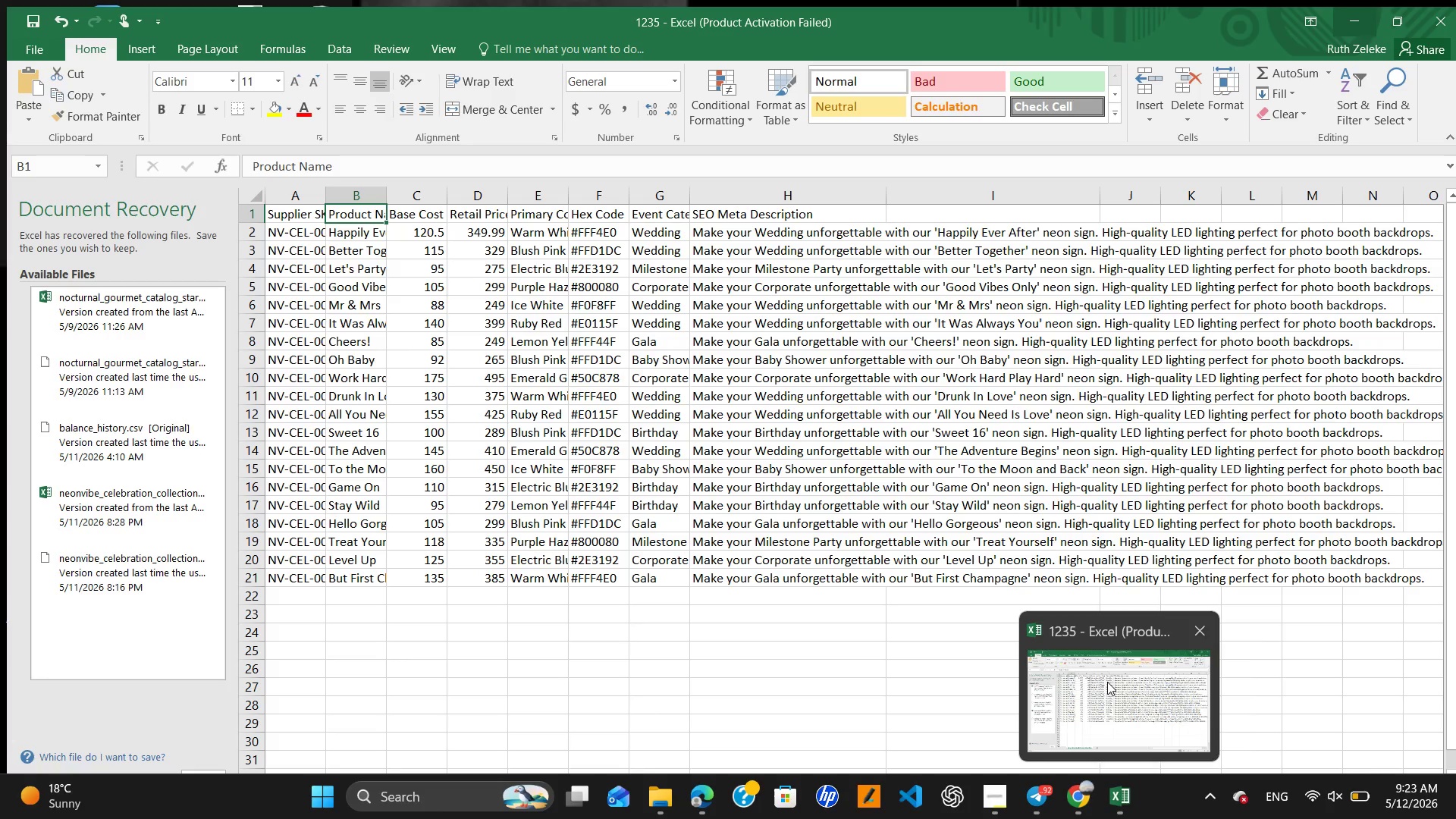 
wait(9.23)
 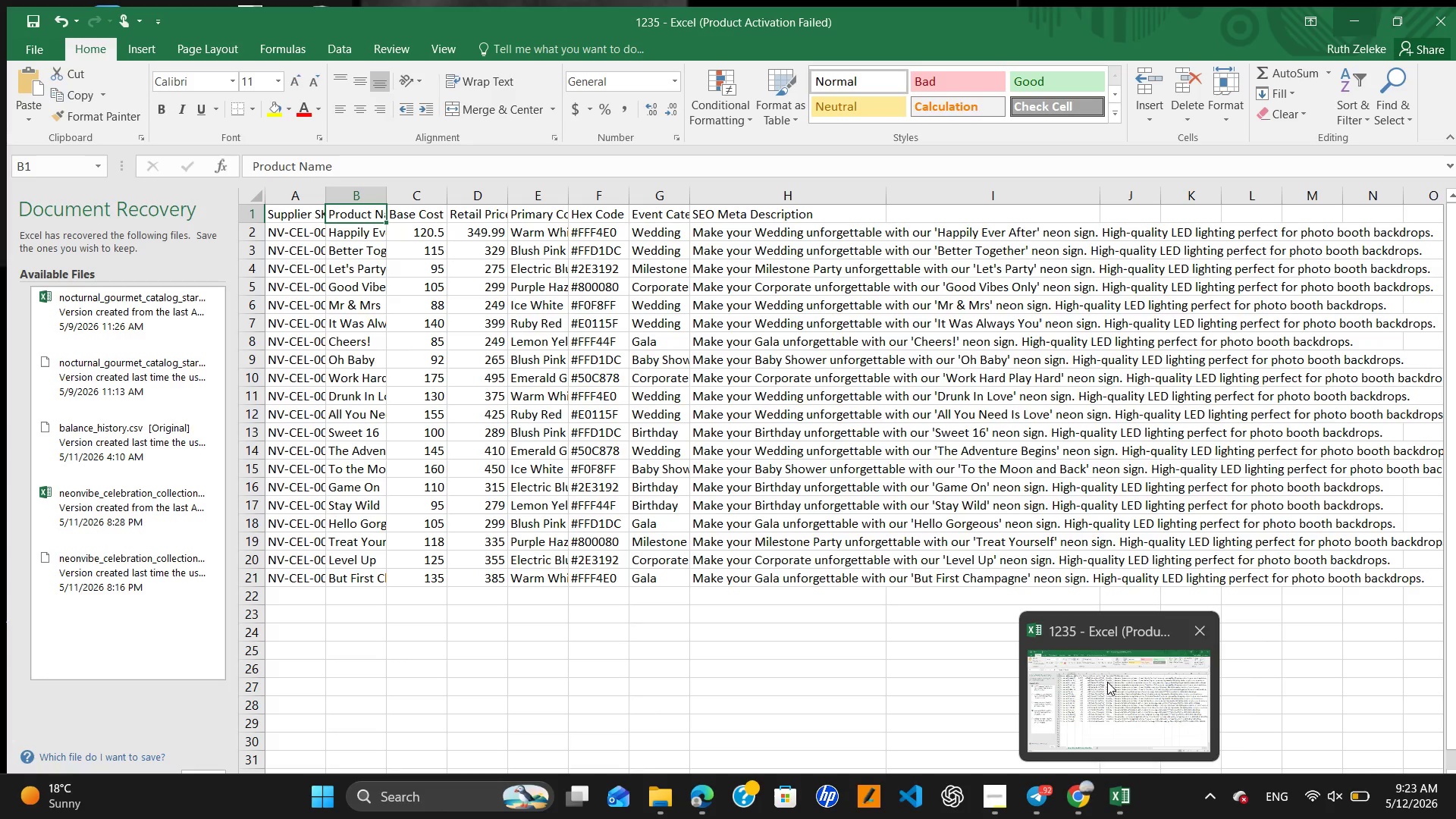 
left_click([664, 799])
 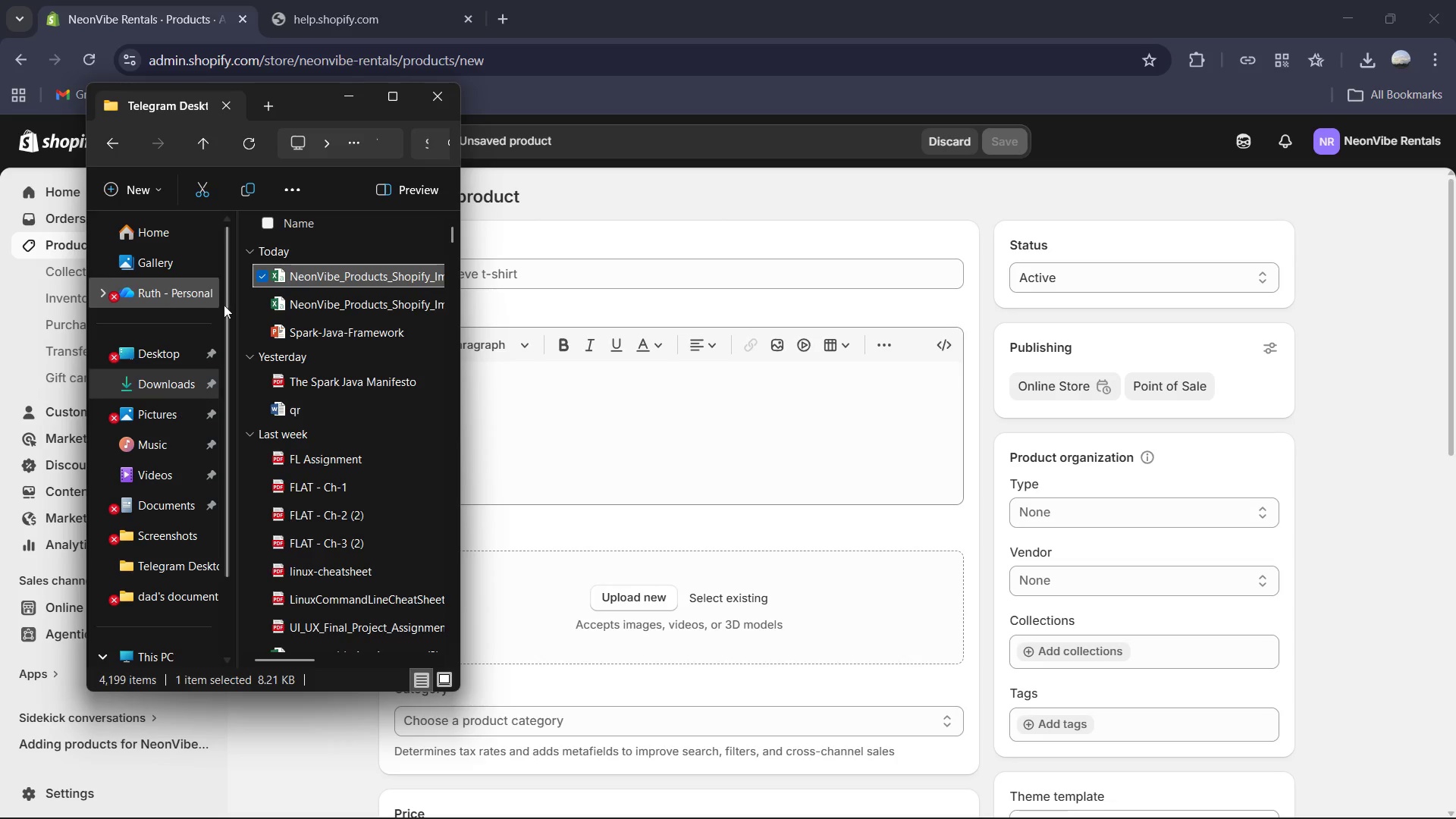 
left_click([195, 386])
 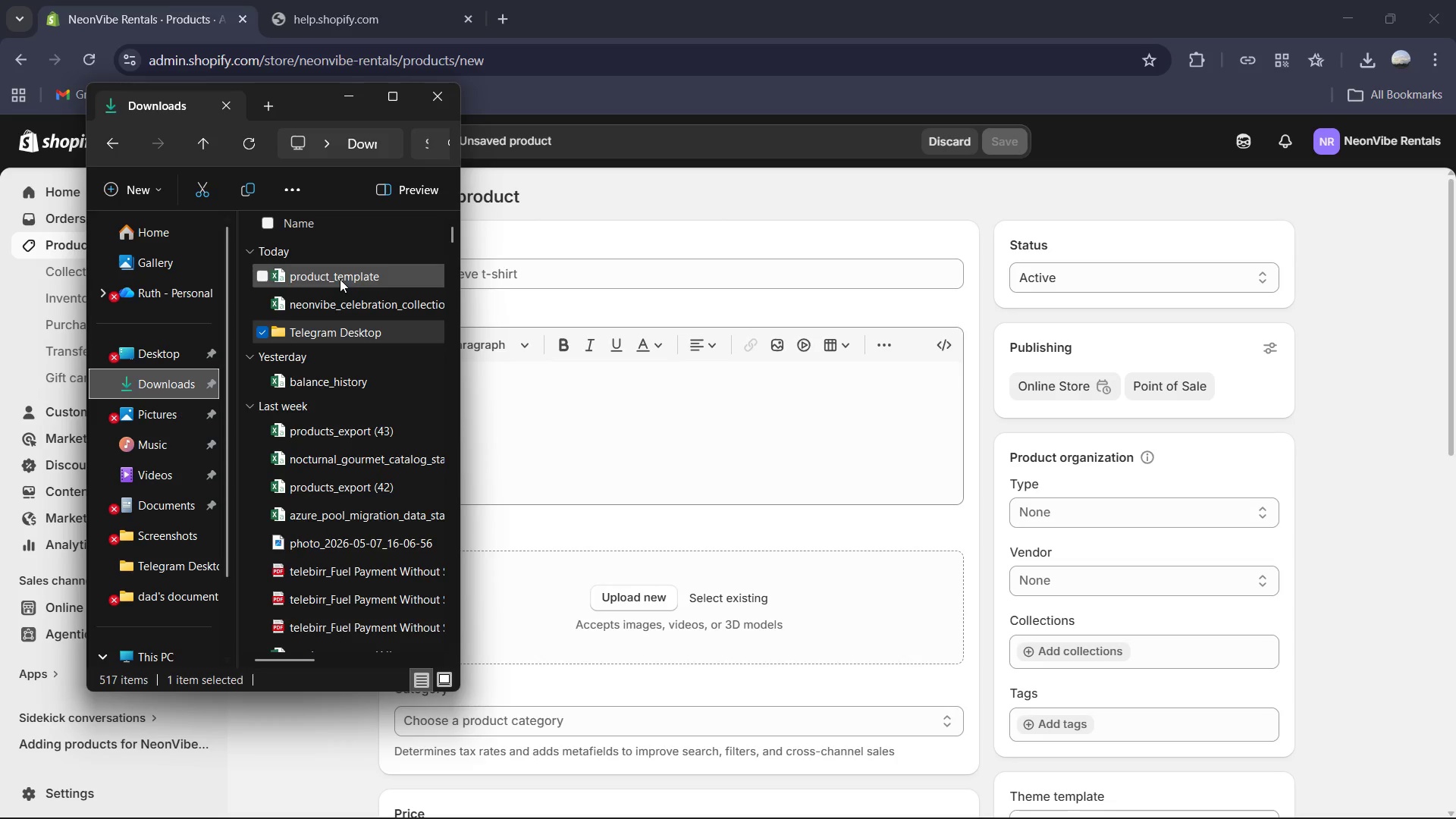 
left_click([347, 304])
 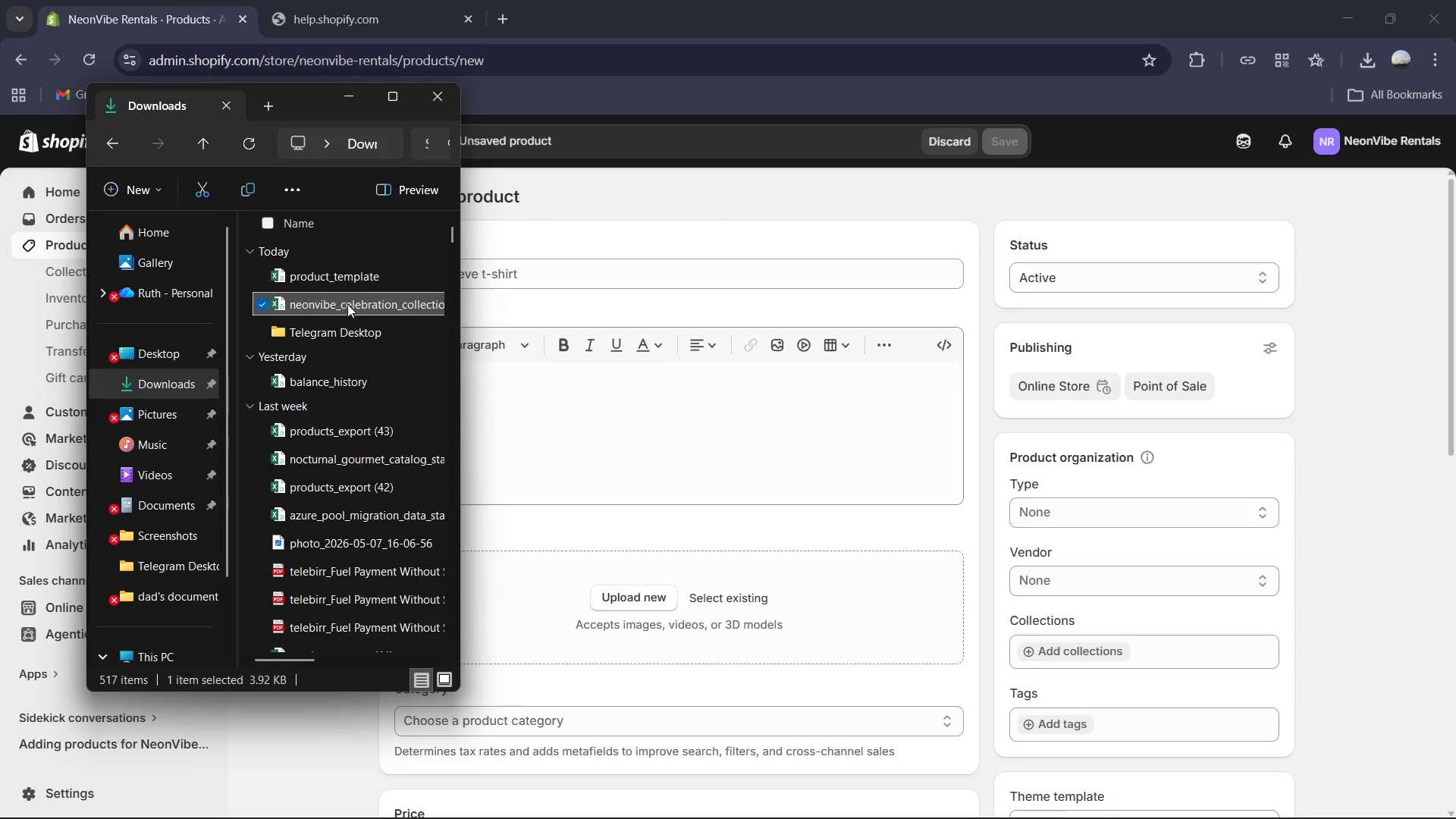 
double_click([347, 304])
 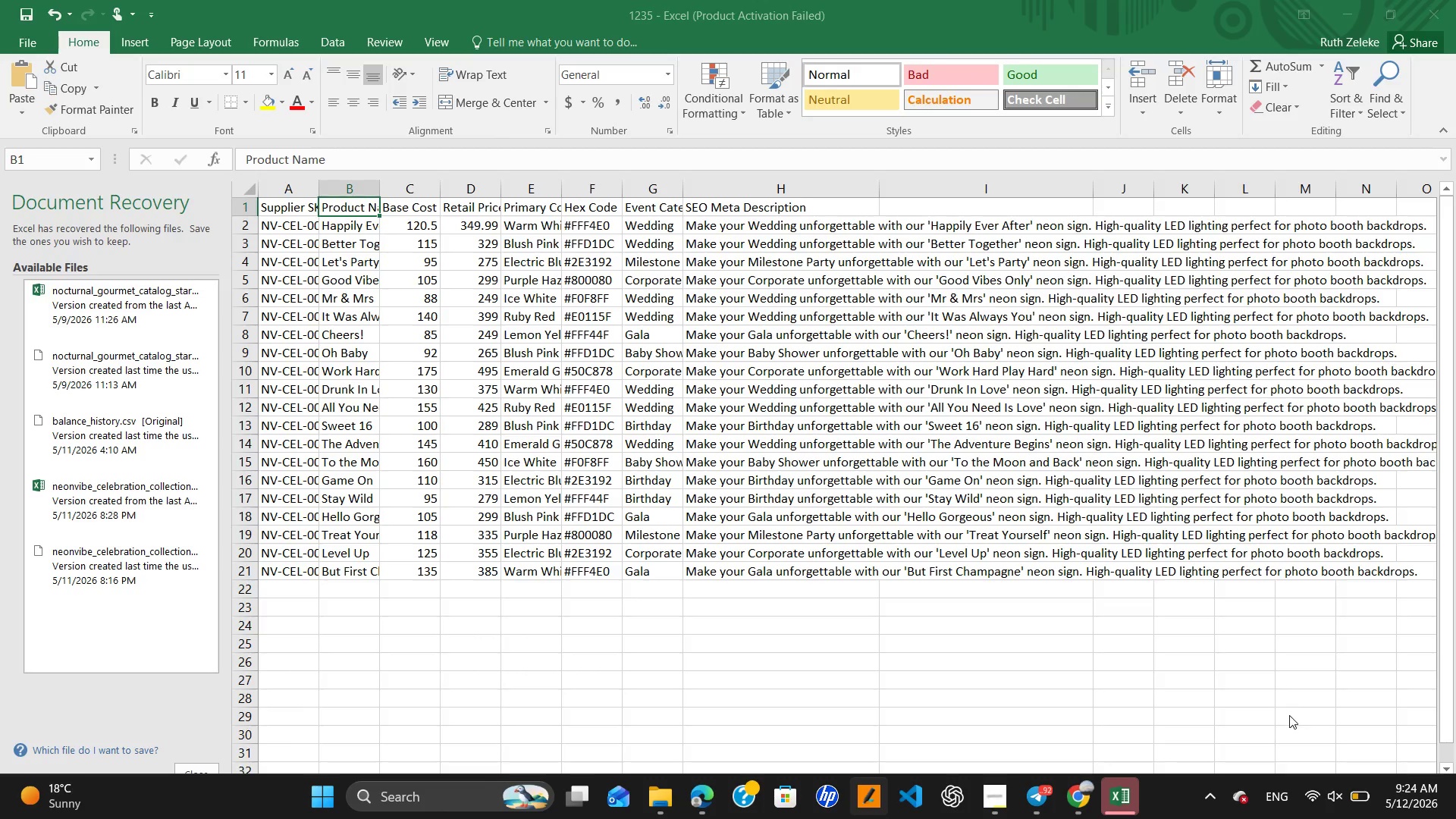 
key(Meta+MetaLeft)
 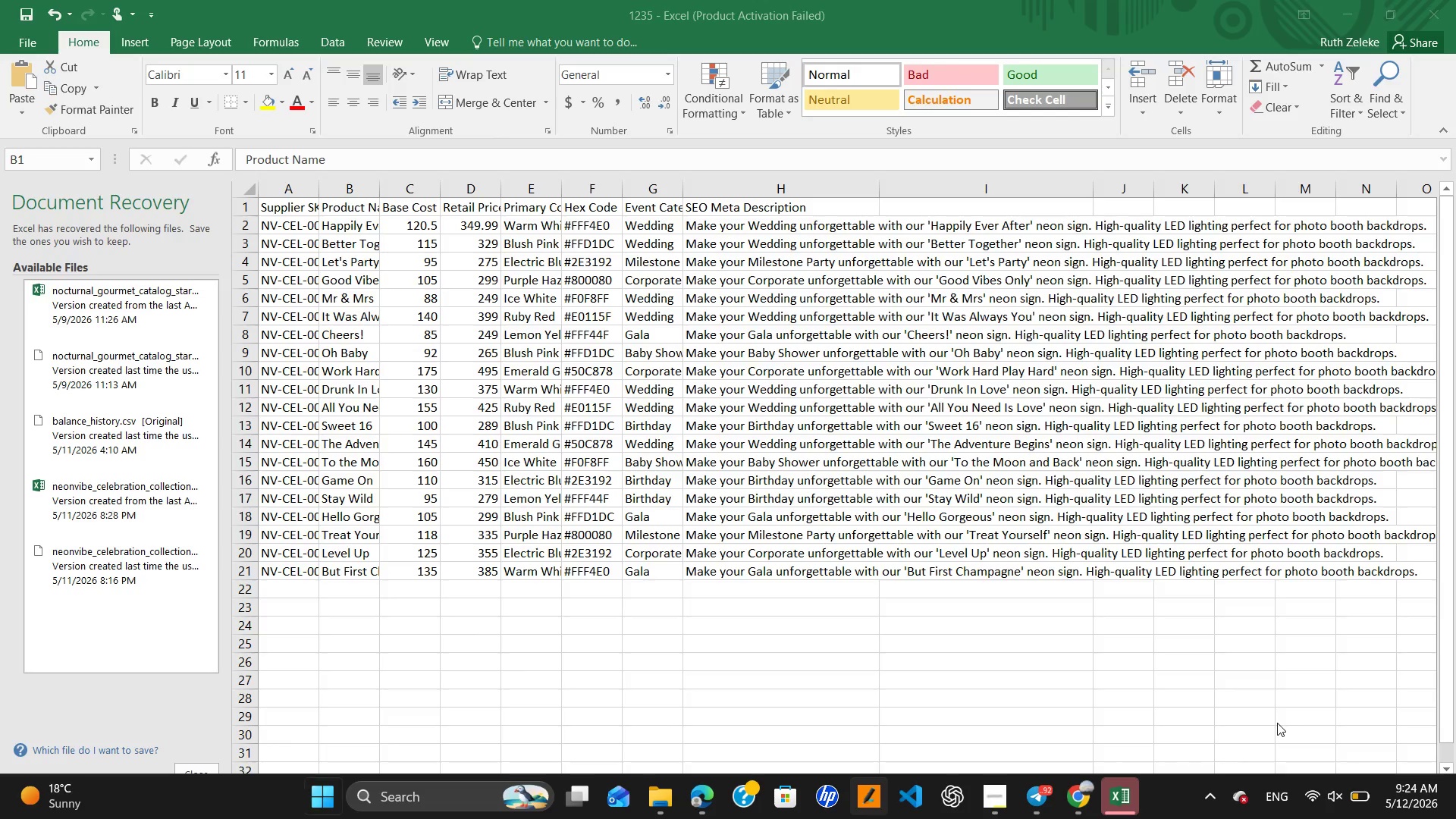 
key(Meta+MetaLeft)
 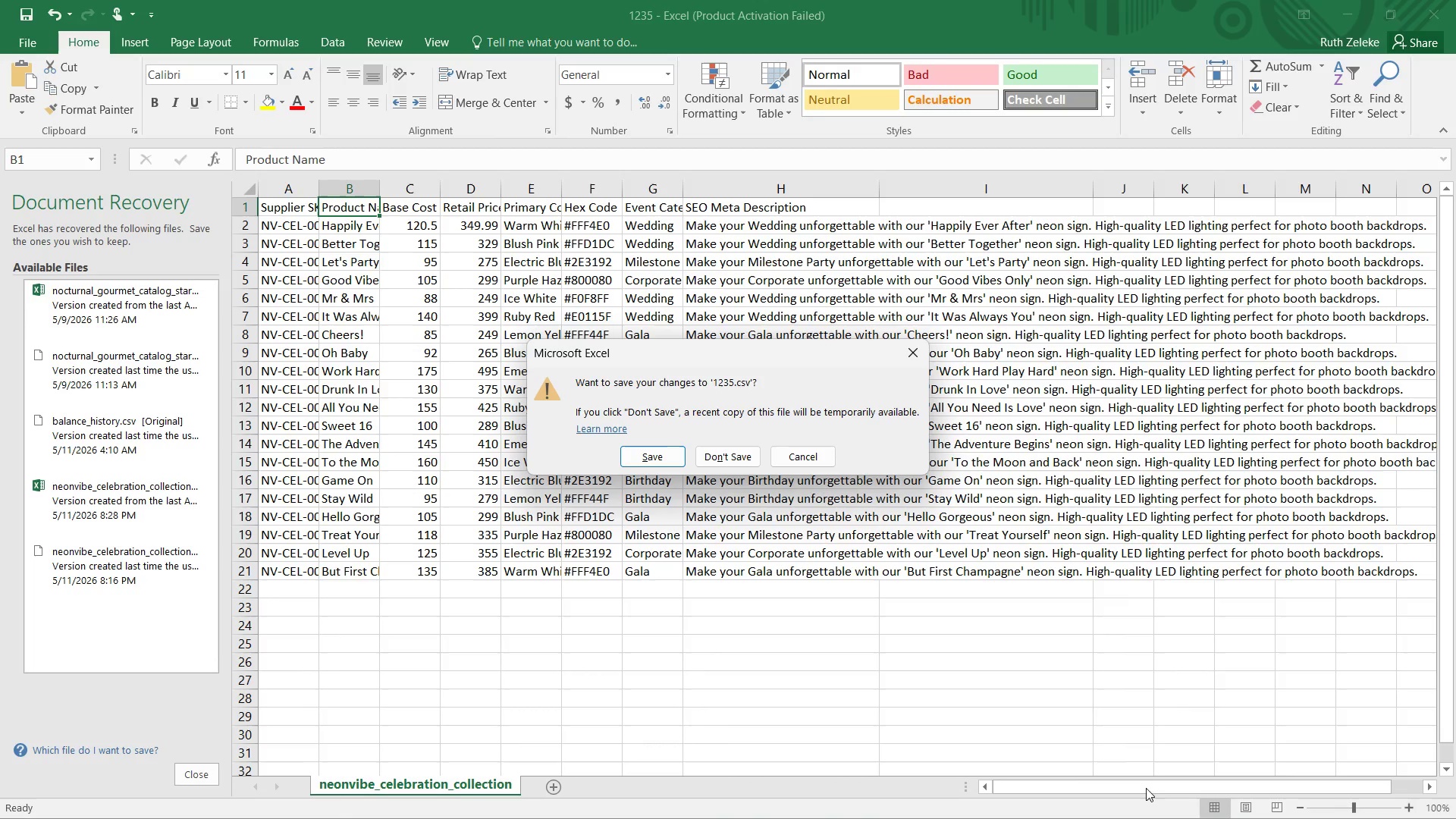 
left_click_drag(start_coordinate=[1148, 784], to_coordinate=[1014, 775])
 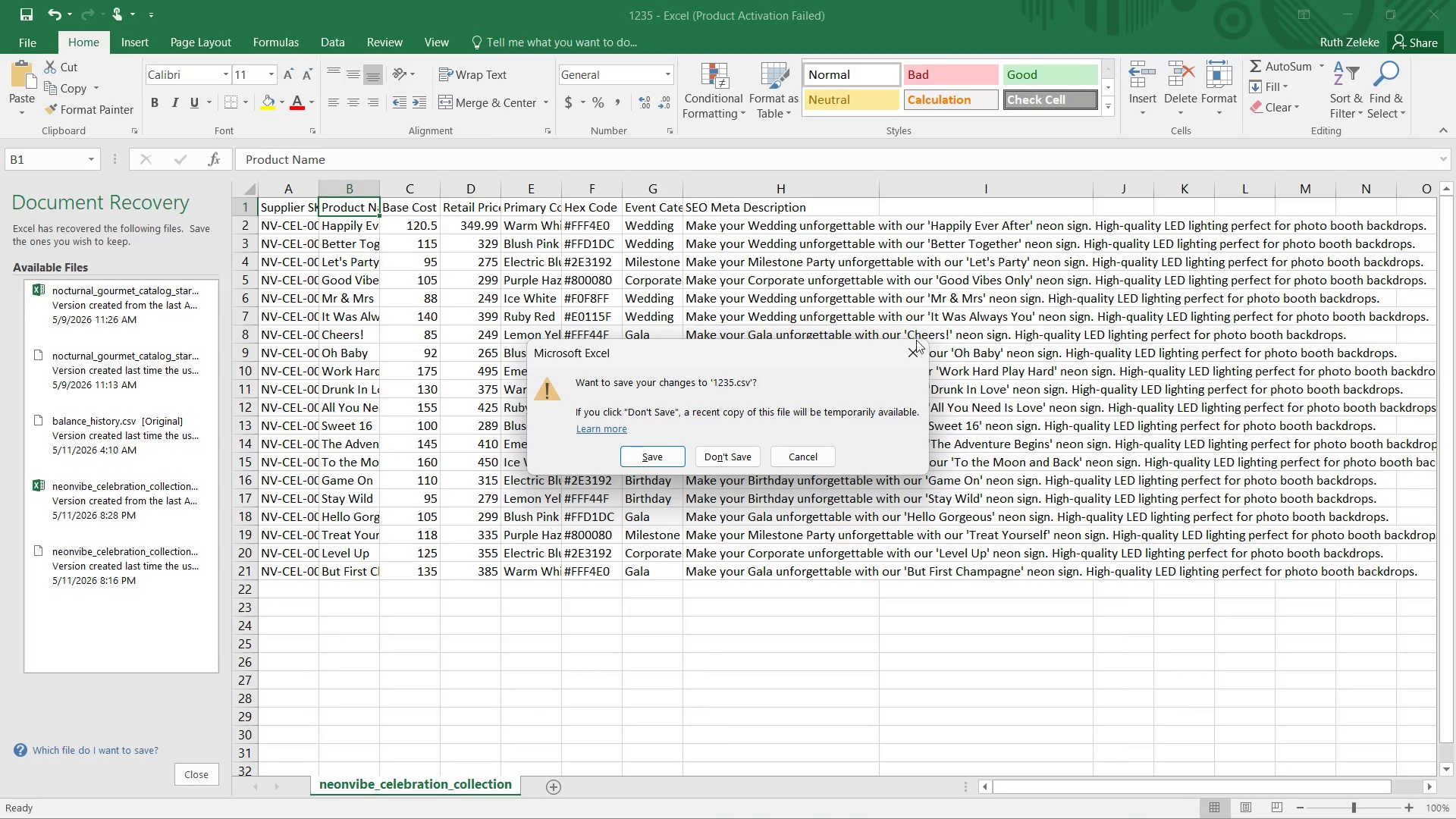 
left_click_drag(start_coordinate=[918, 348], to_coordinate=[914, 353])
 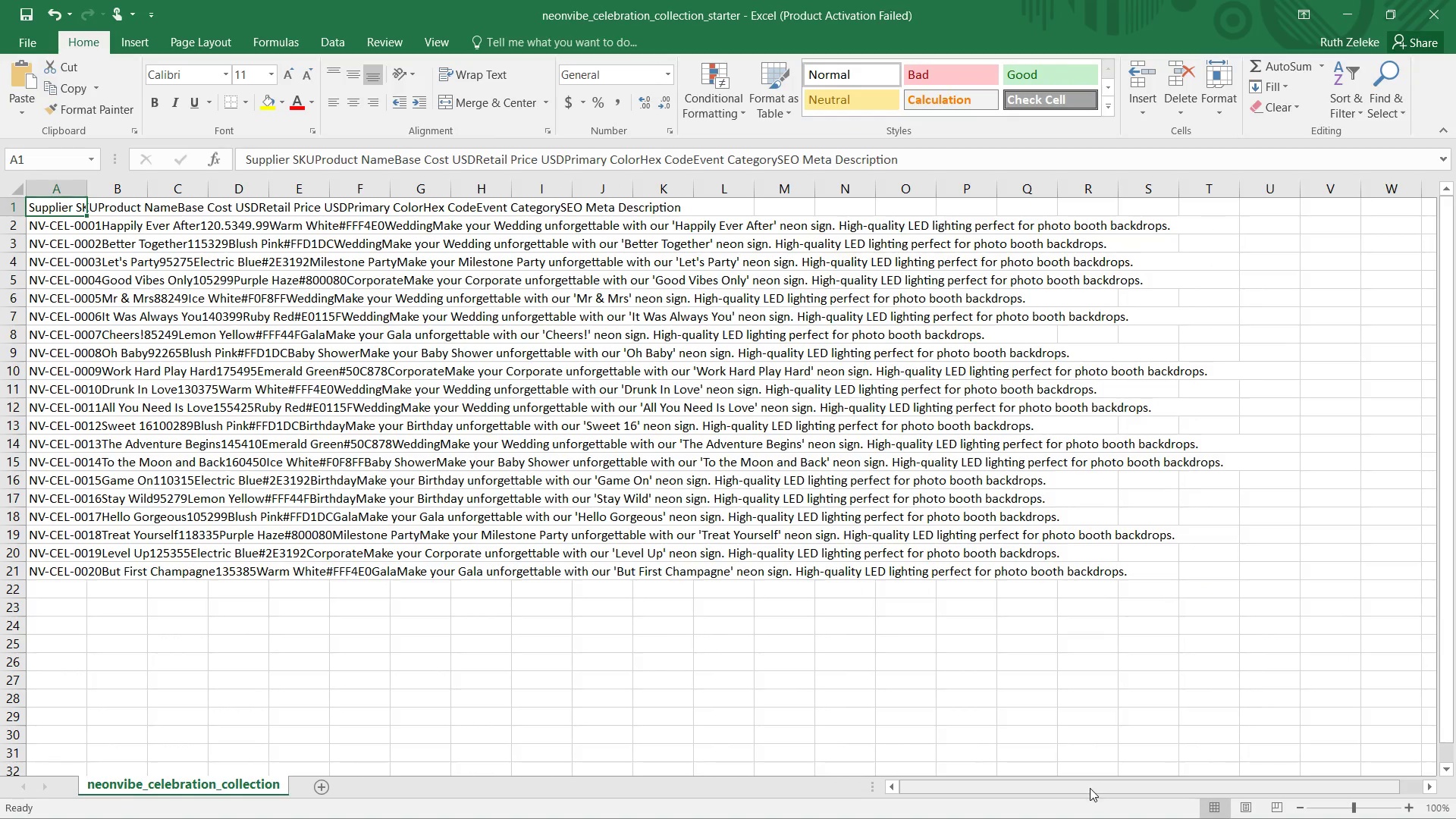 
left_click_drag(start_coordinate=[1090, 788], to_coordinate=[902, 785])
 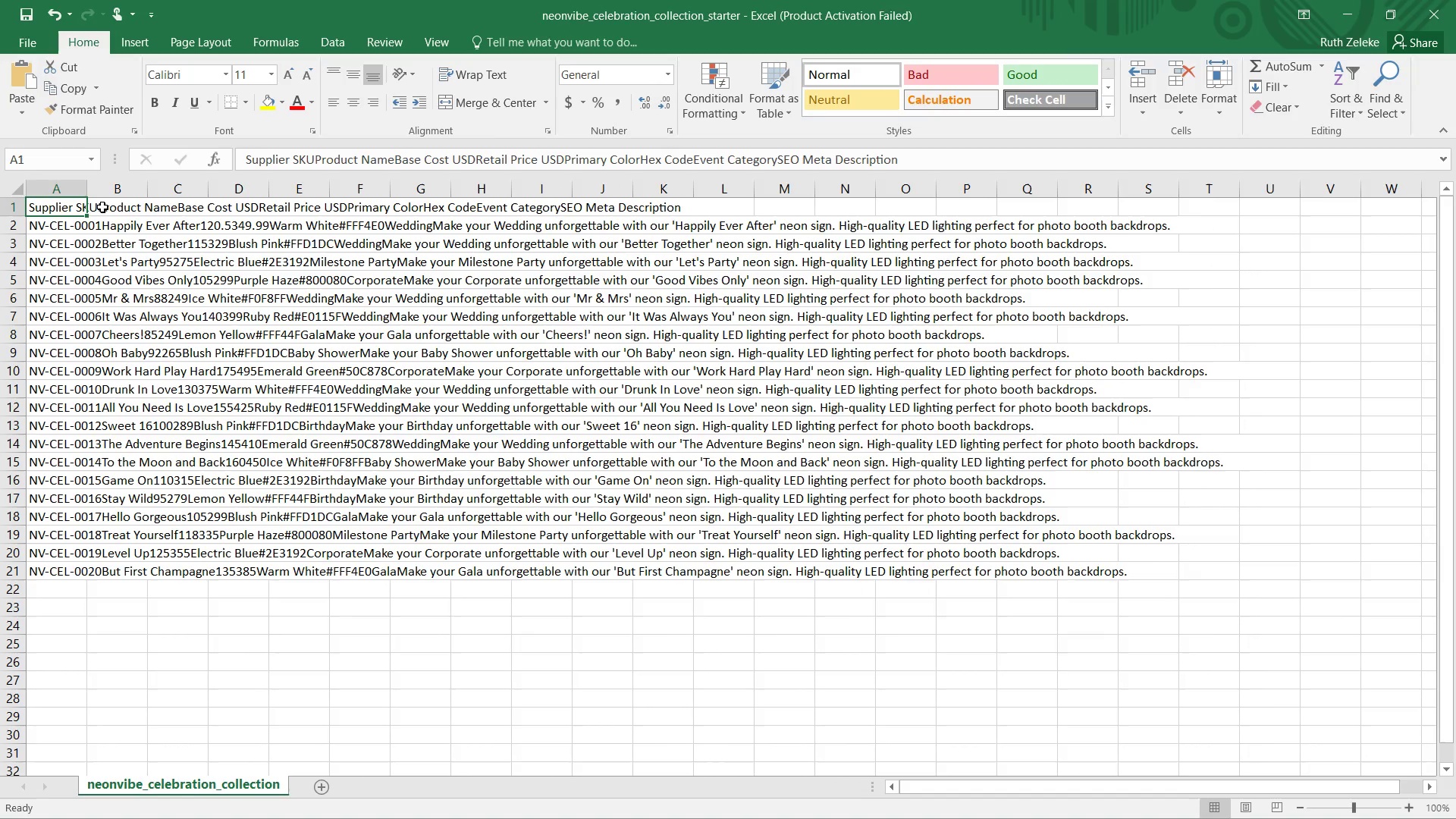 
left_click([111, 205])
 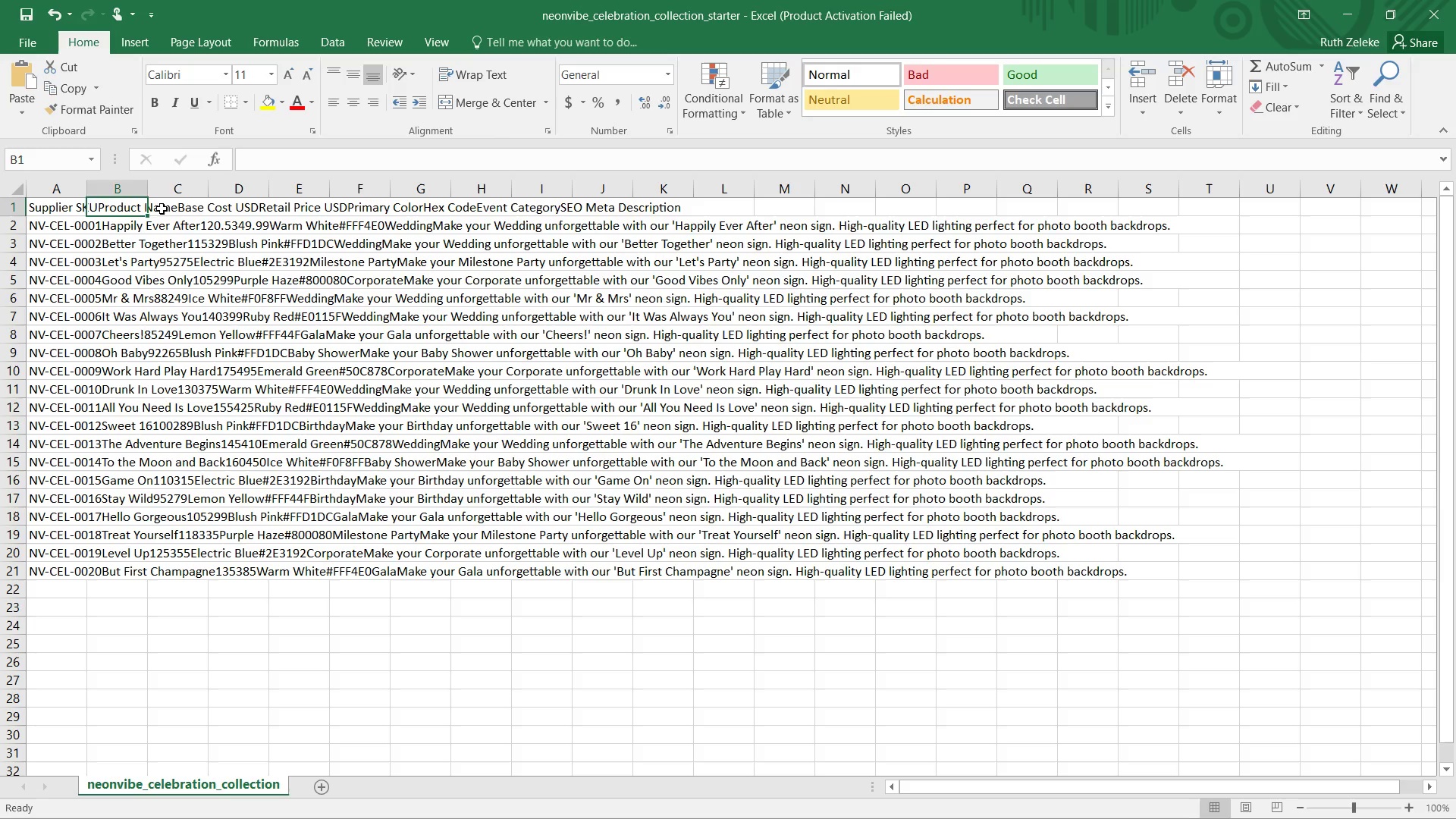 
left_click([162, 209])
 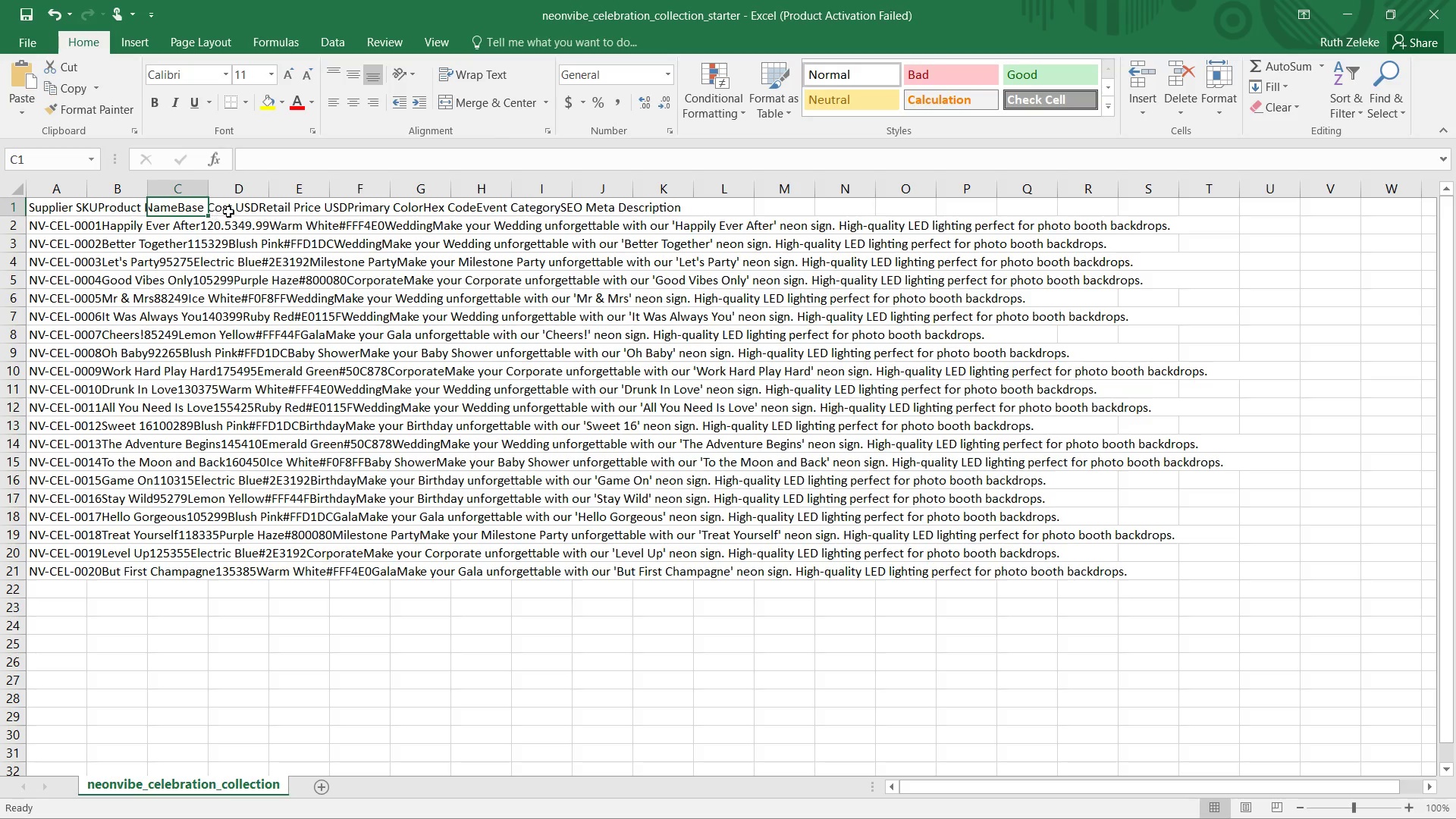 
left_click([237, 210])
 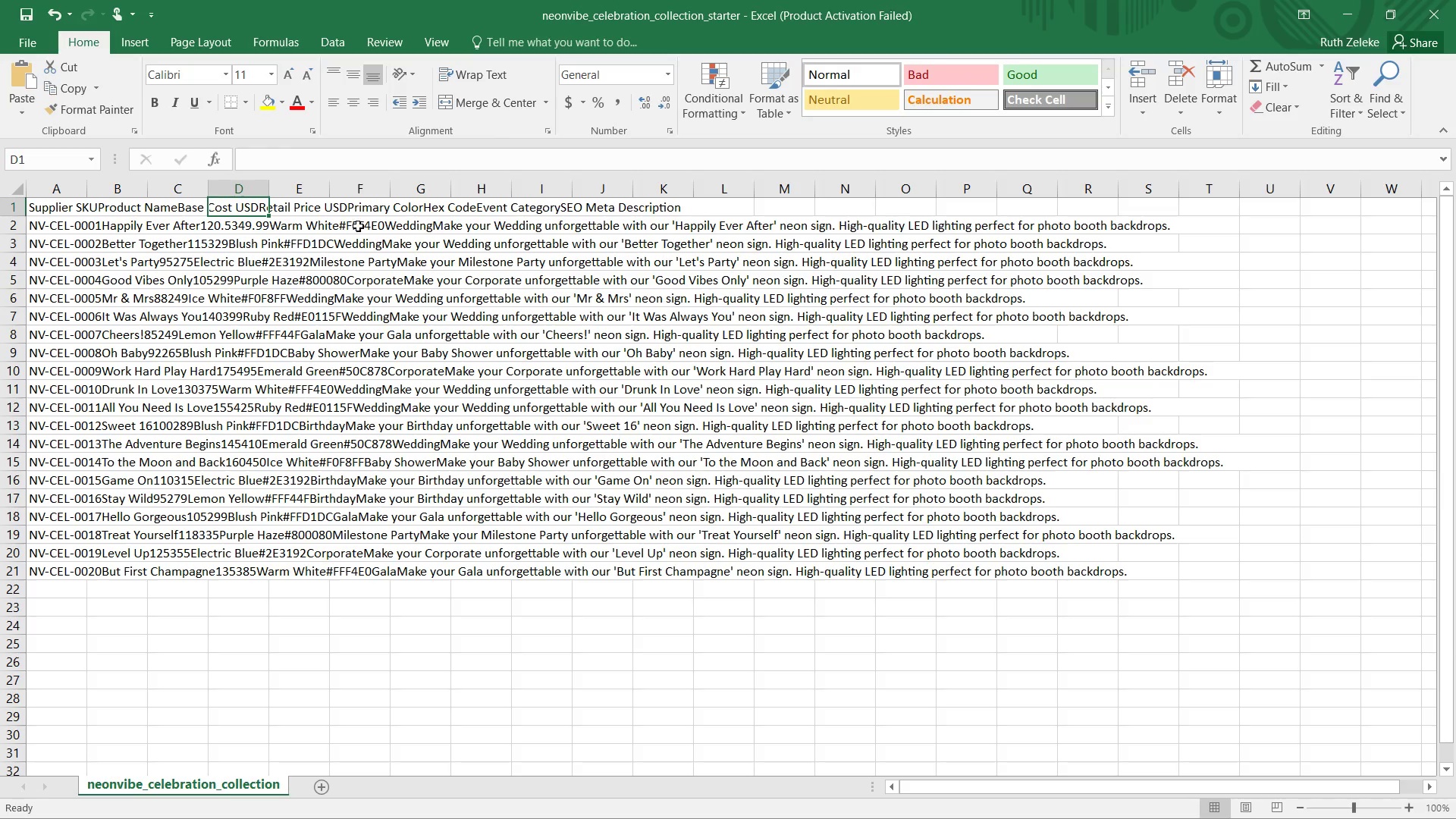 
left_click([358, 226])
 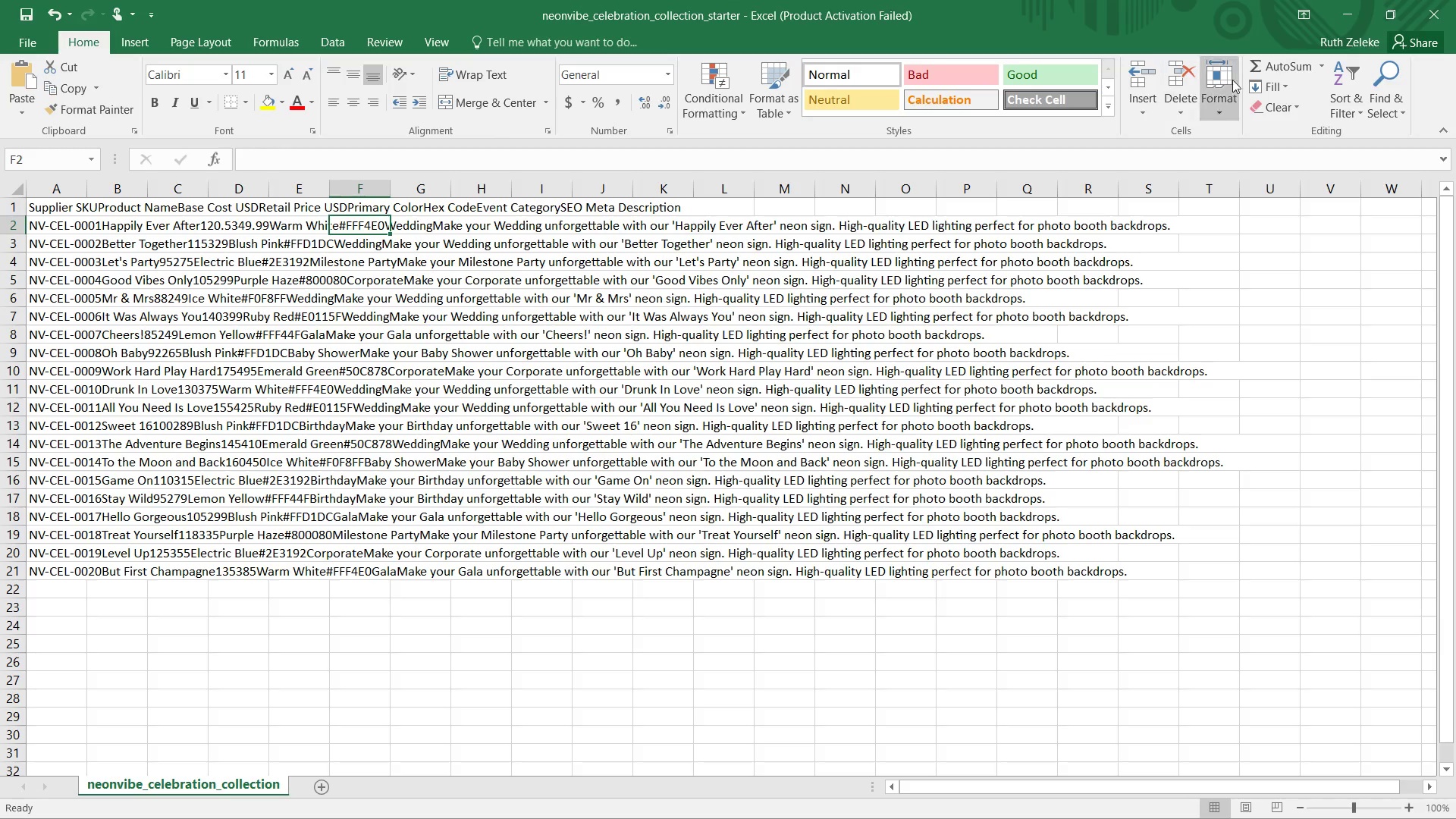 
left_click([1420, 0])
 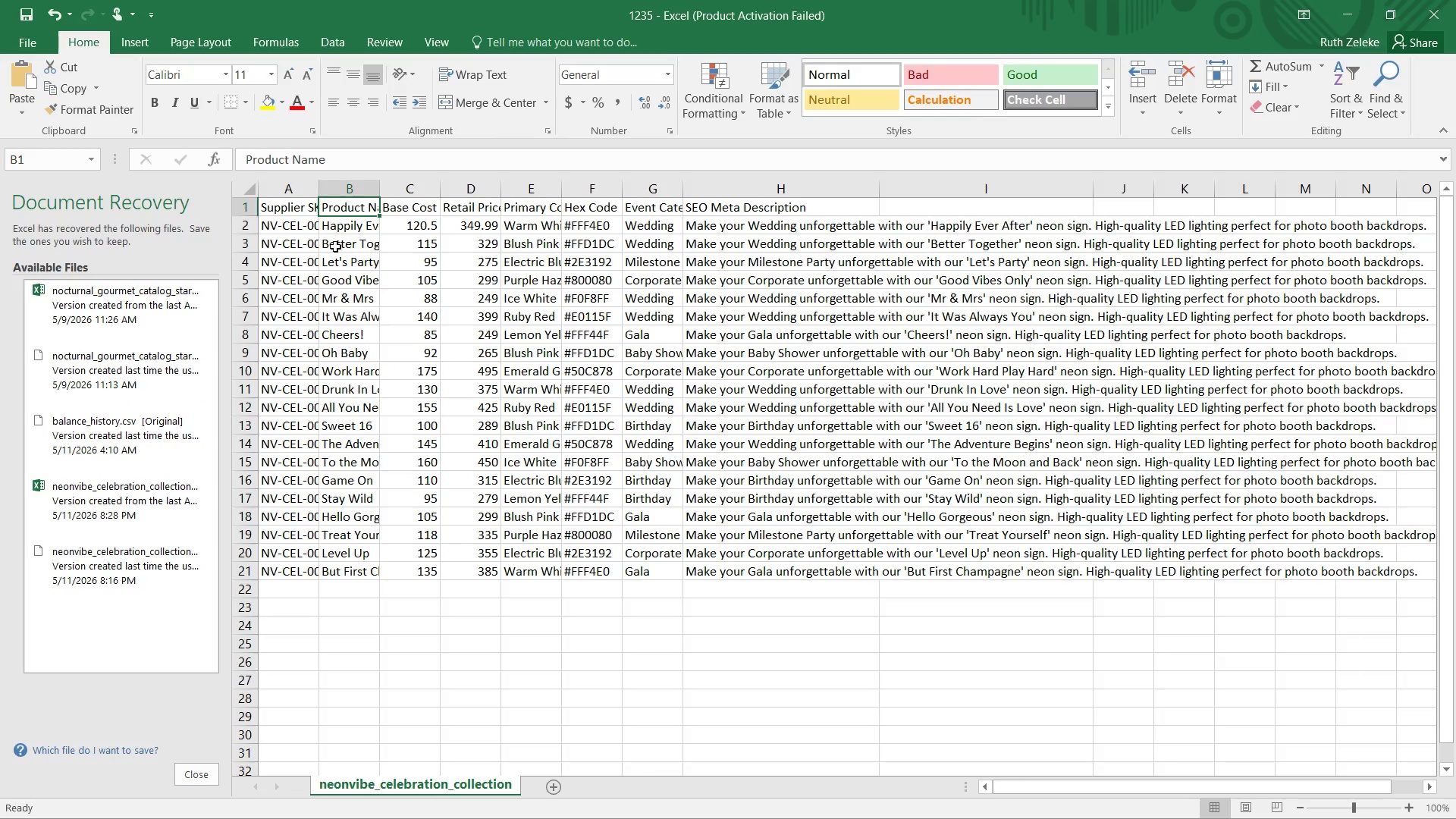 
wait(6.5)
 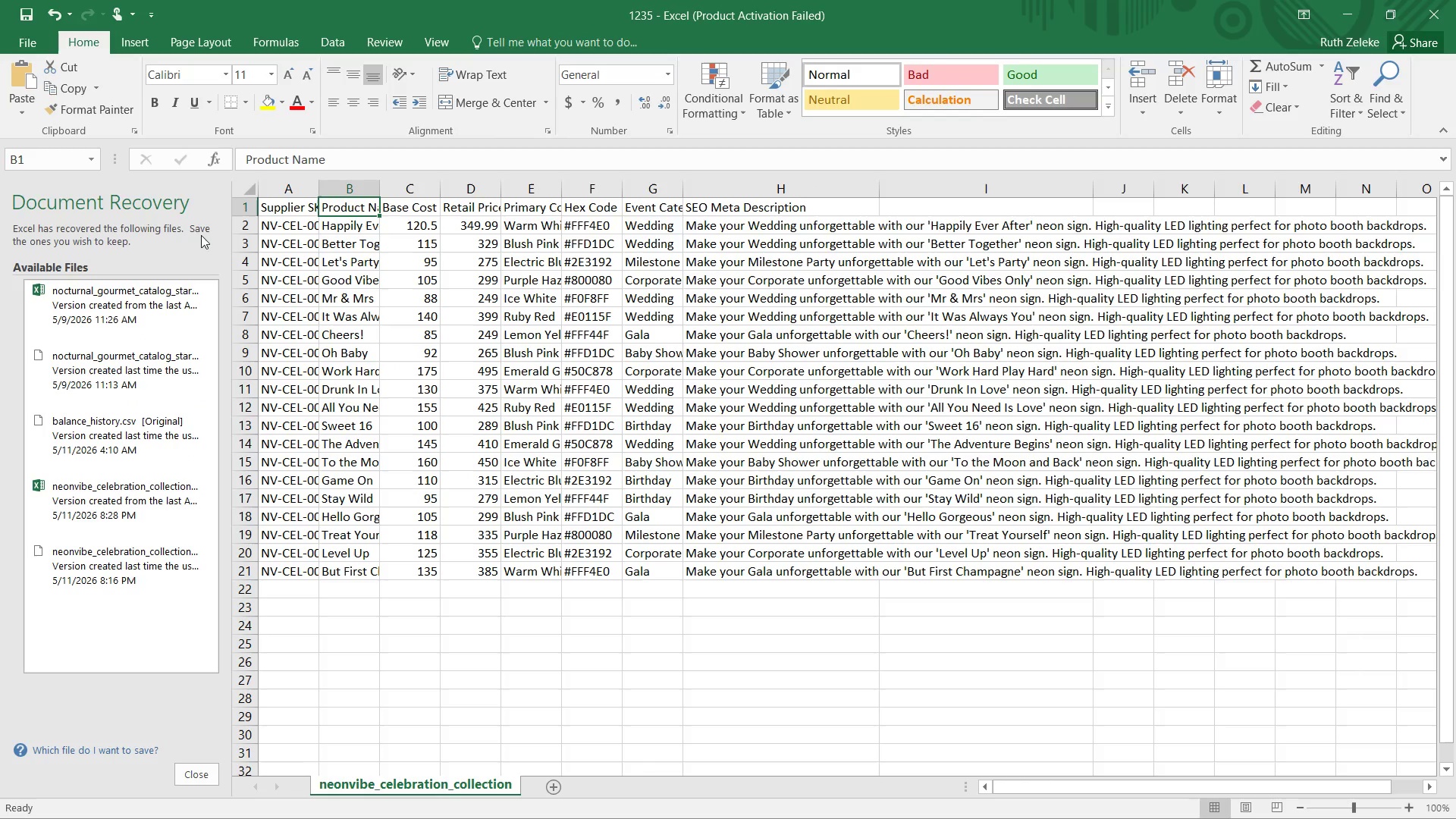 
left_click_drag(start_coordinate=[320, 190], to_coordinate=[426, 207])
 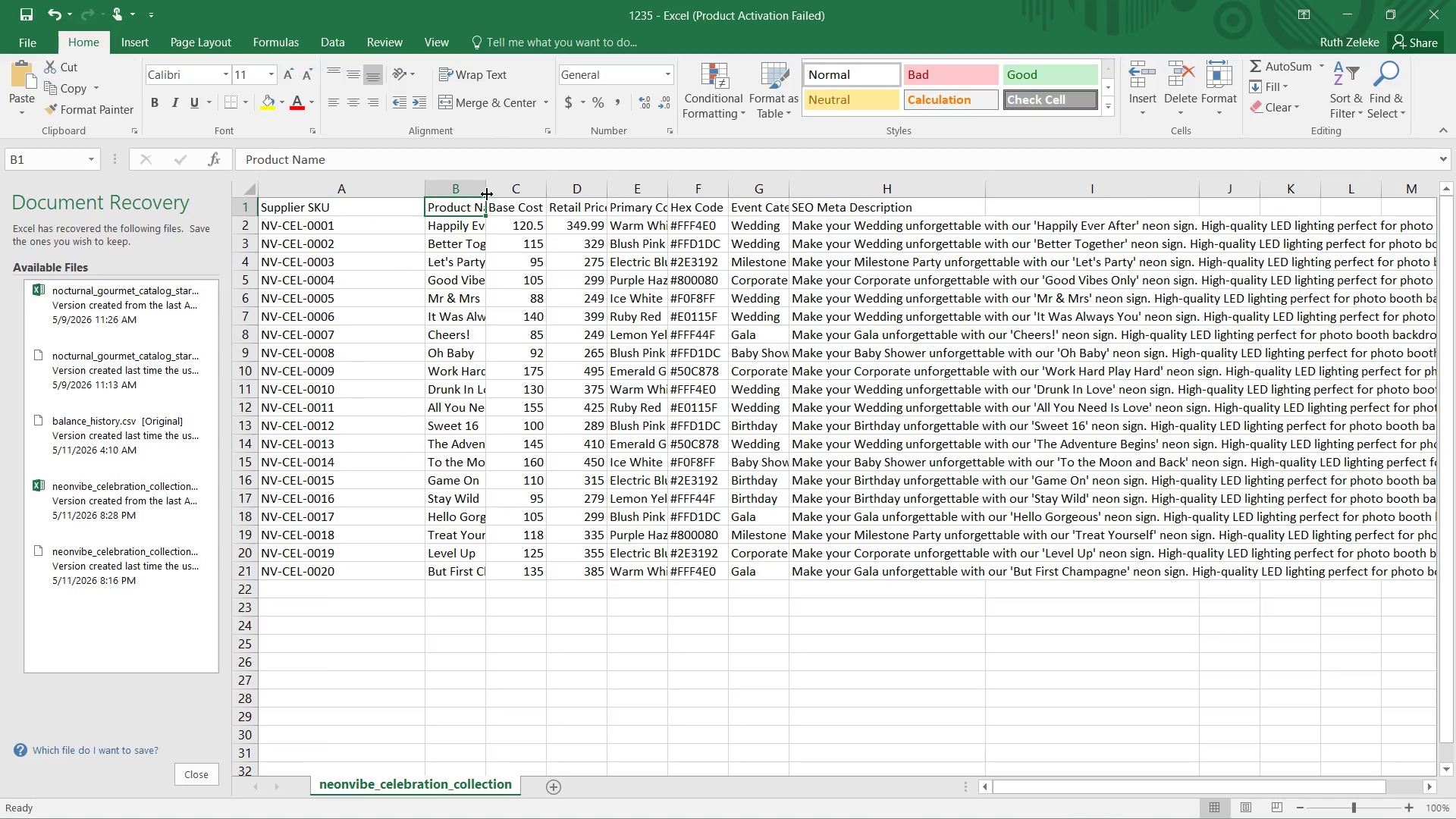 
left_click_drag(start_coordinate=[485, 190], to_coordinate=[579, 192])
 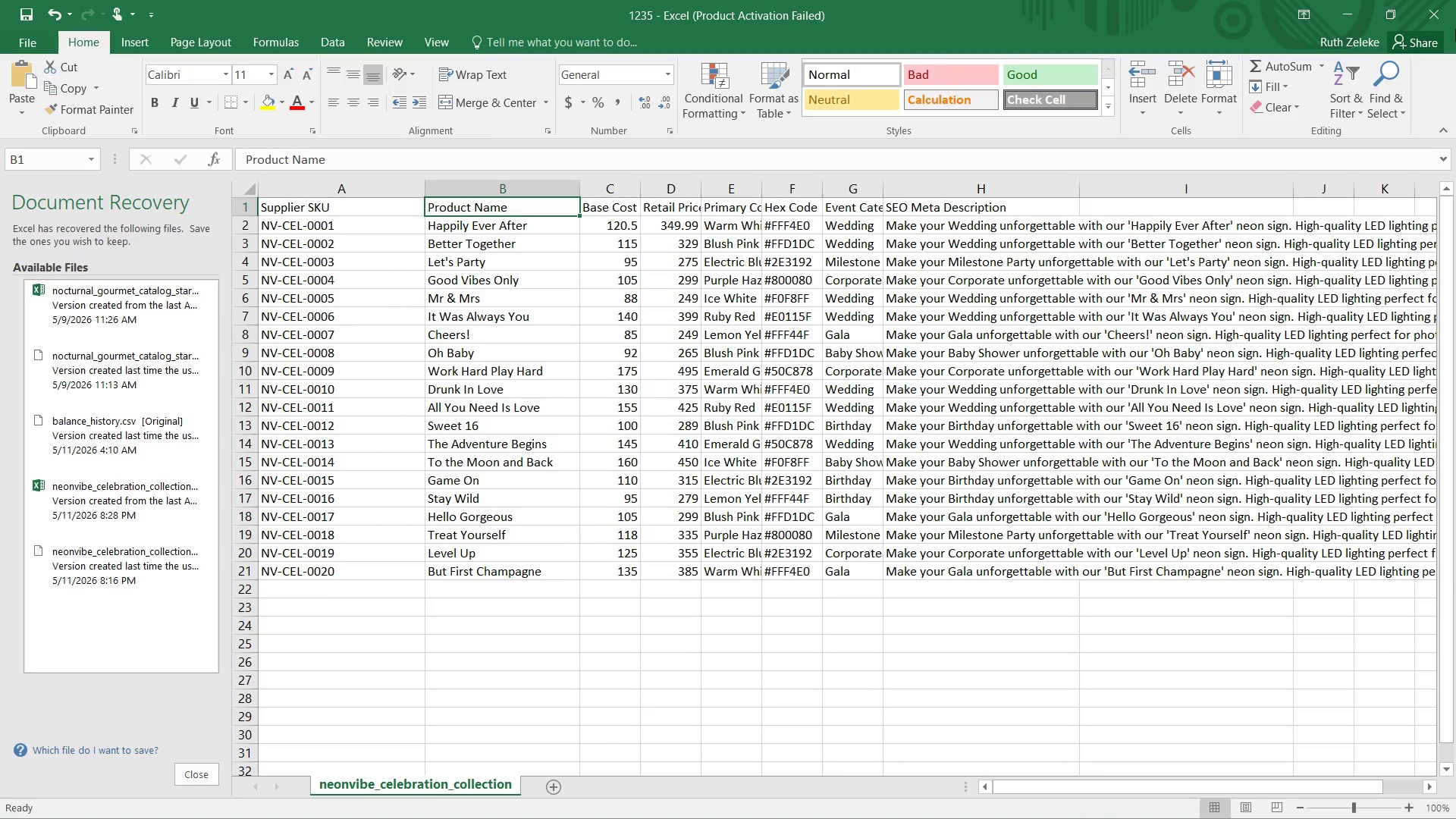 
left_click([1455, 17])
 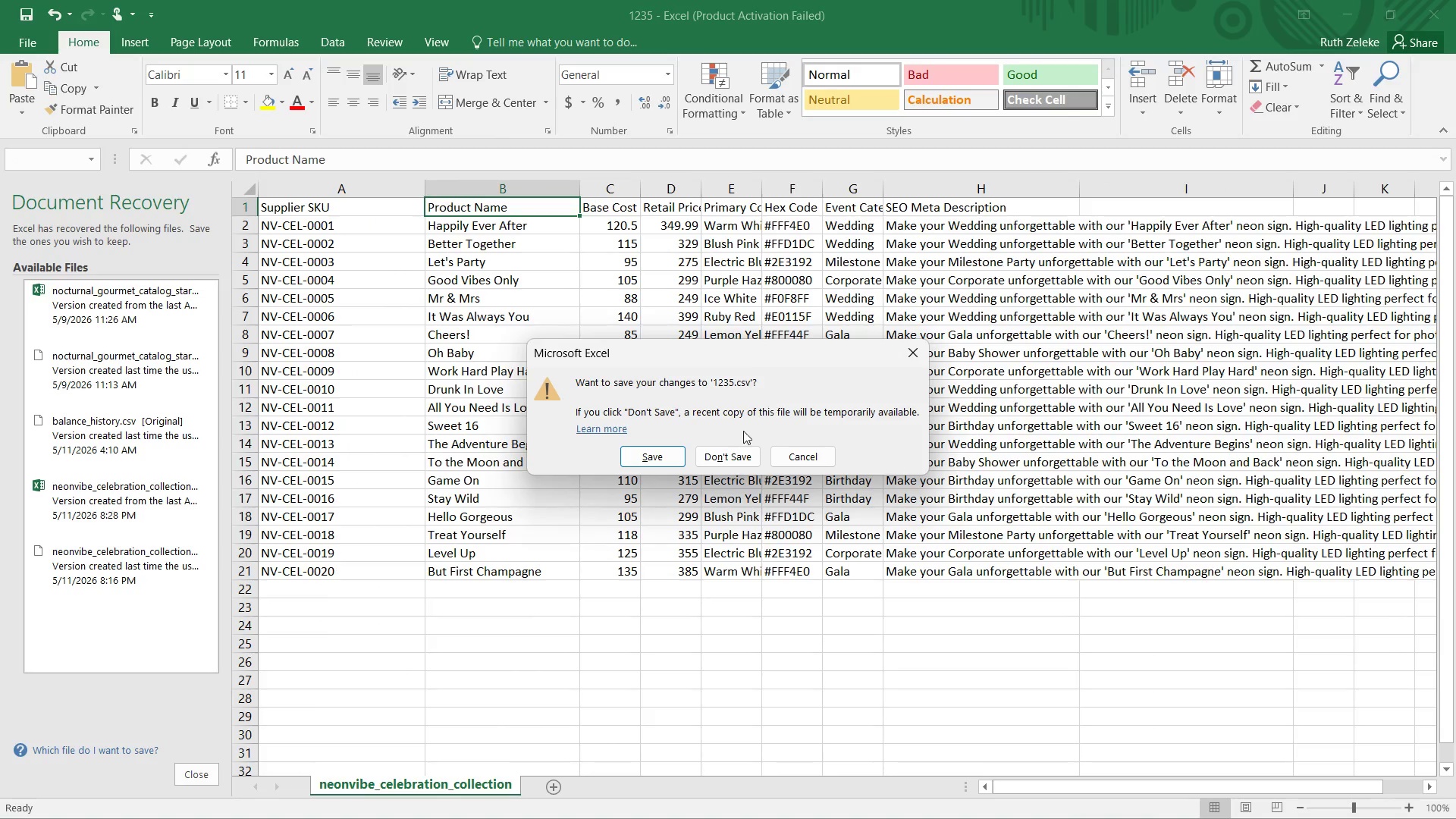 
left_click([729, 457])
 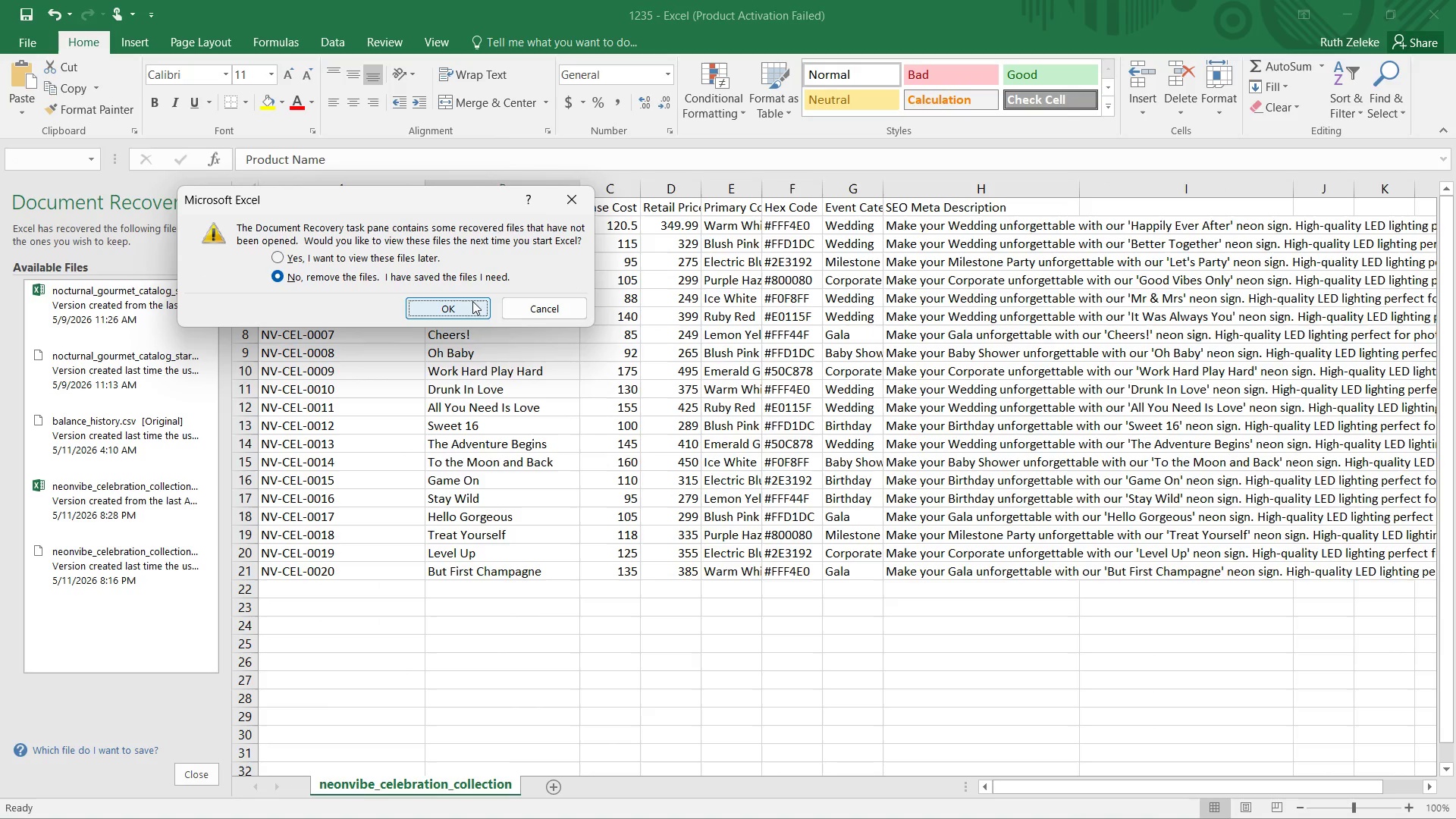 
left_click([472, 303])
 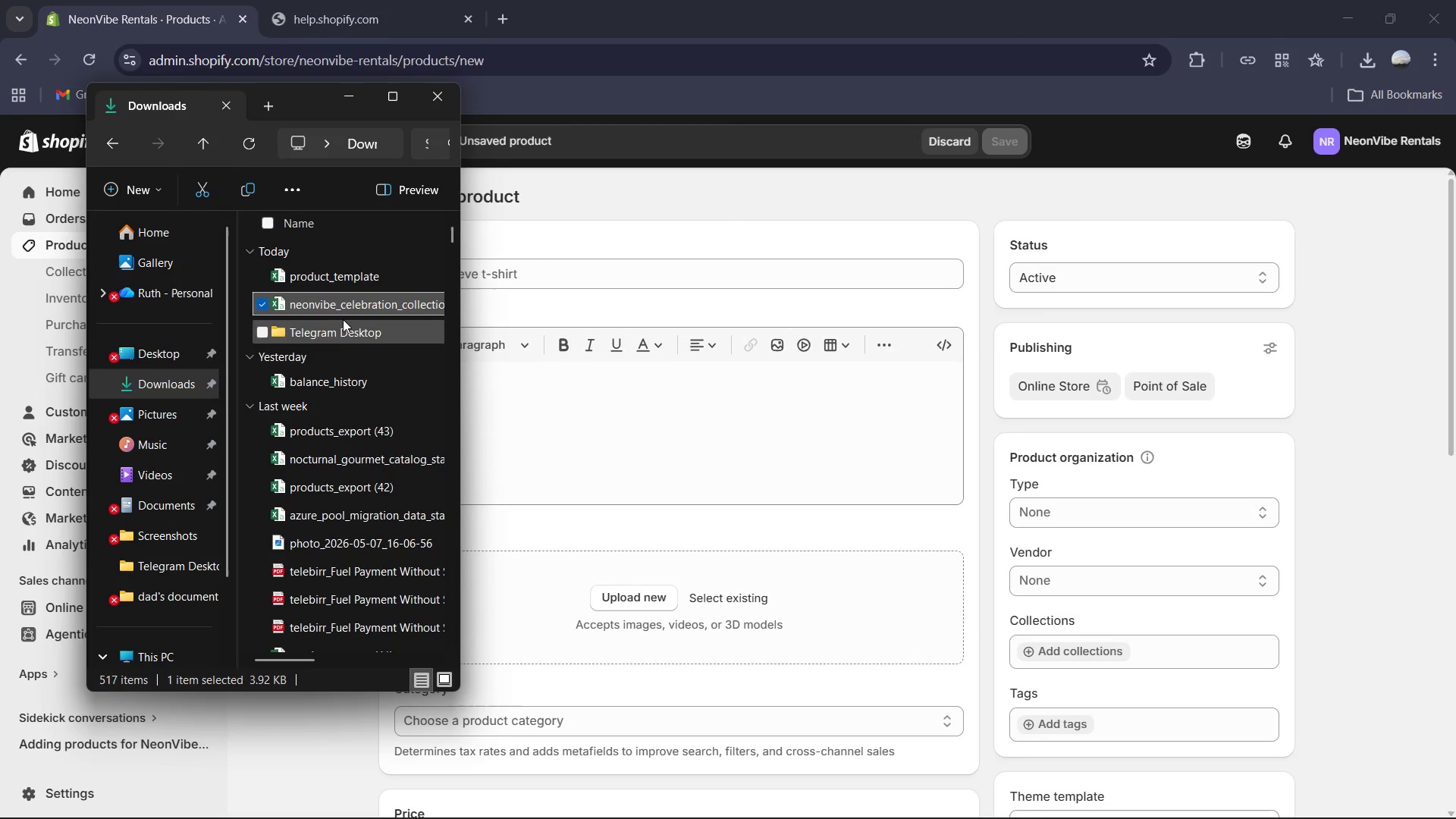 
double_click([348, 307])
 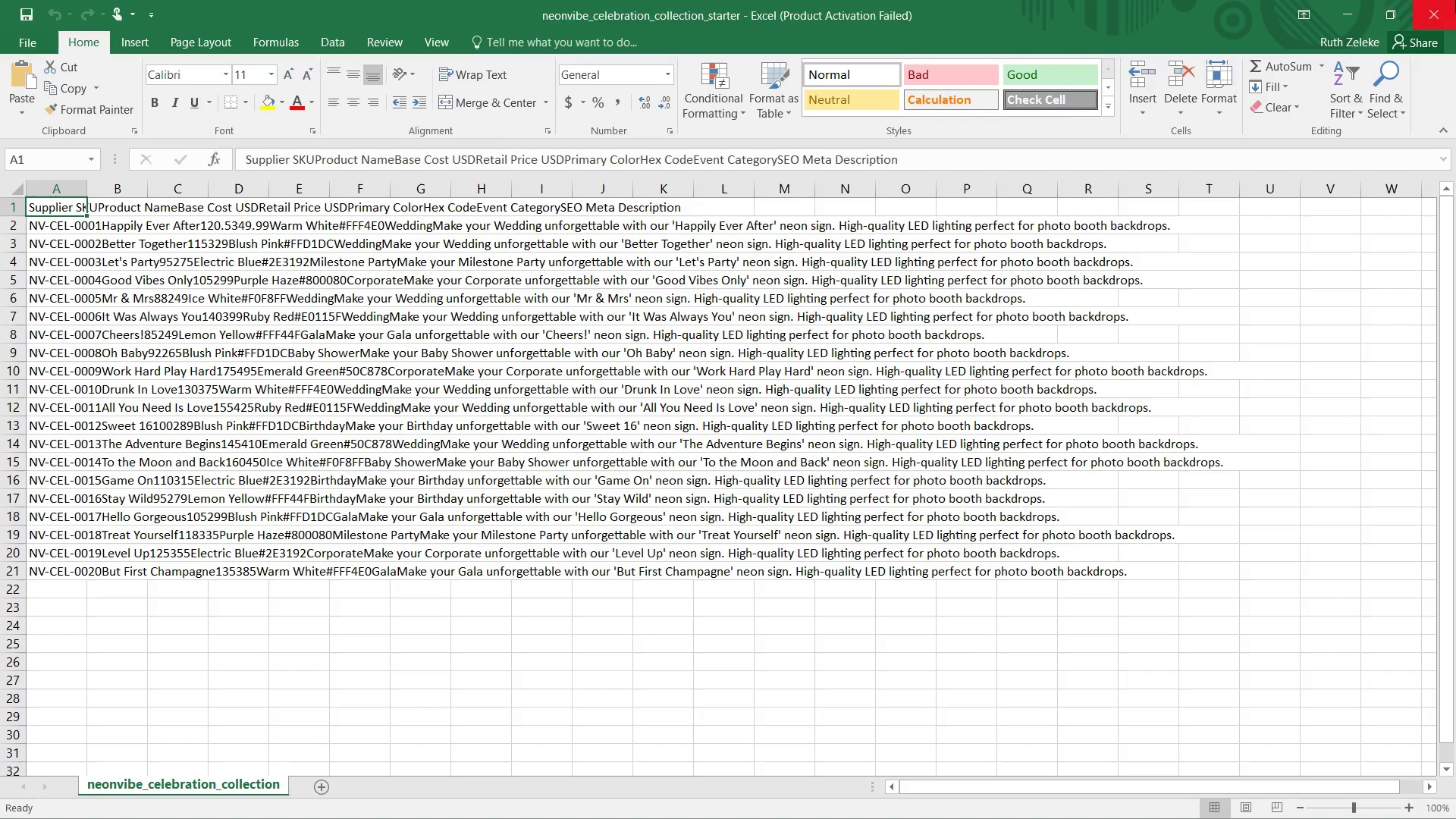 
left_click([1455, 0])
 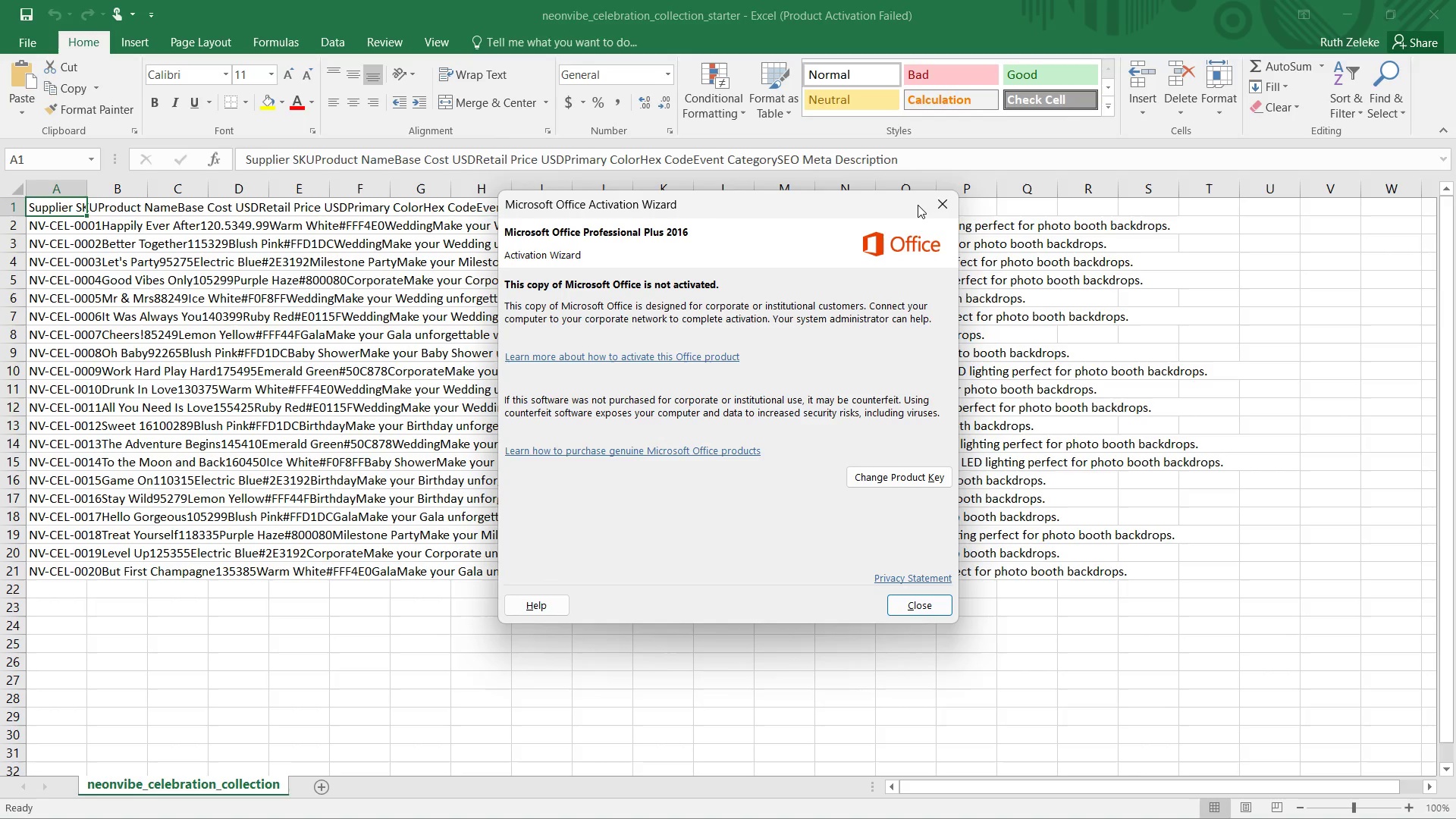 
left_click([949, 196])
 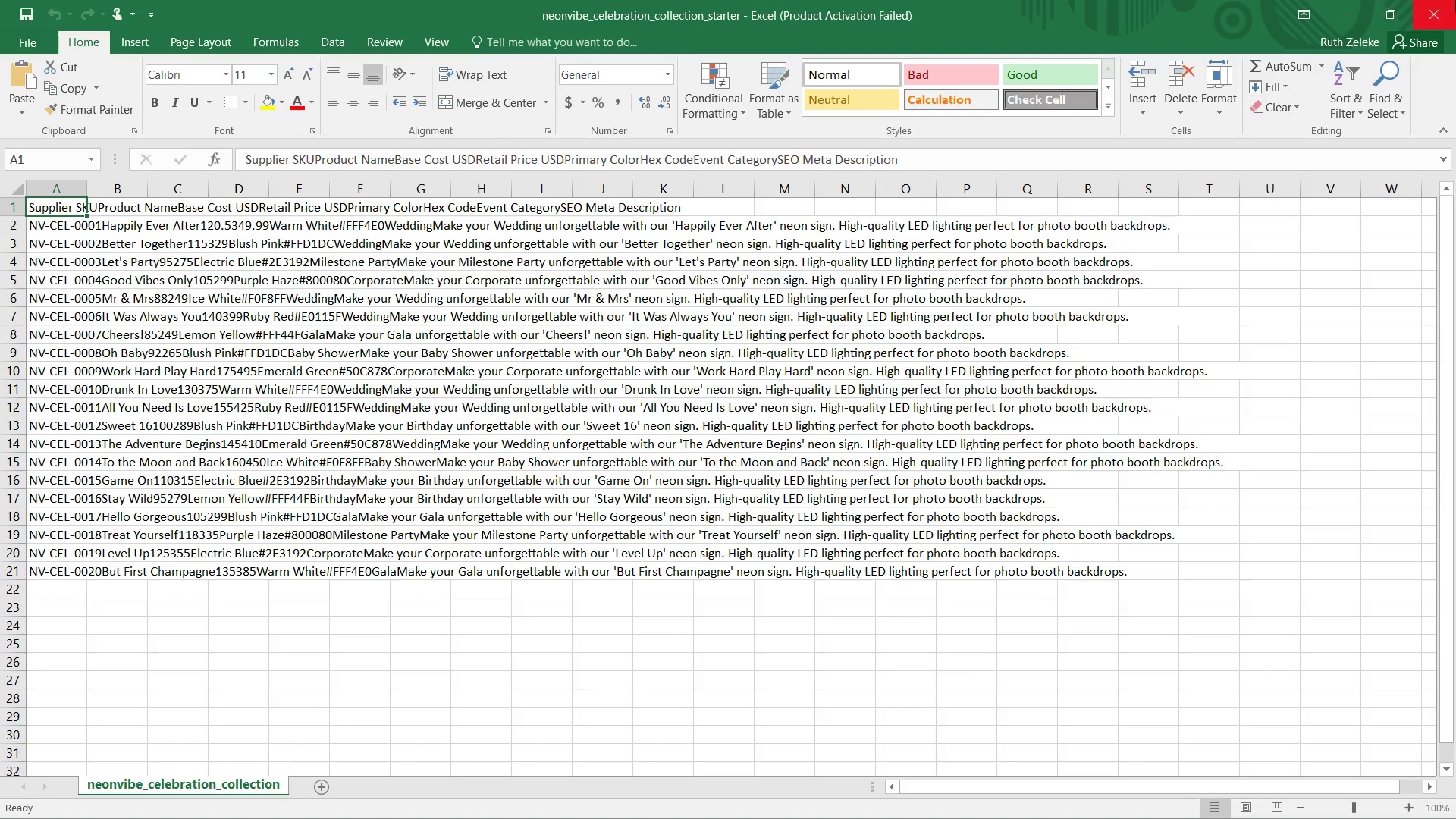 
left_click([1455, 0])
 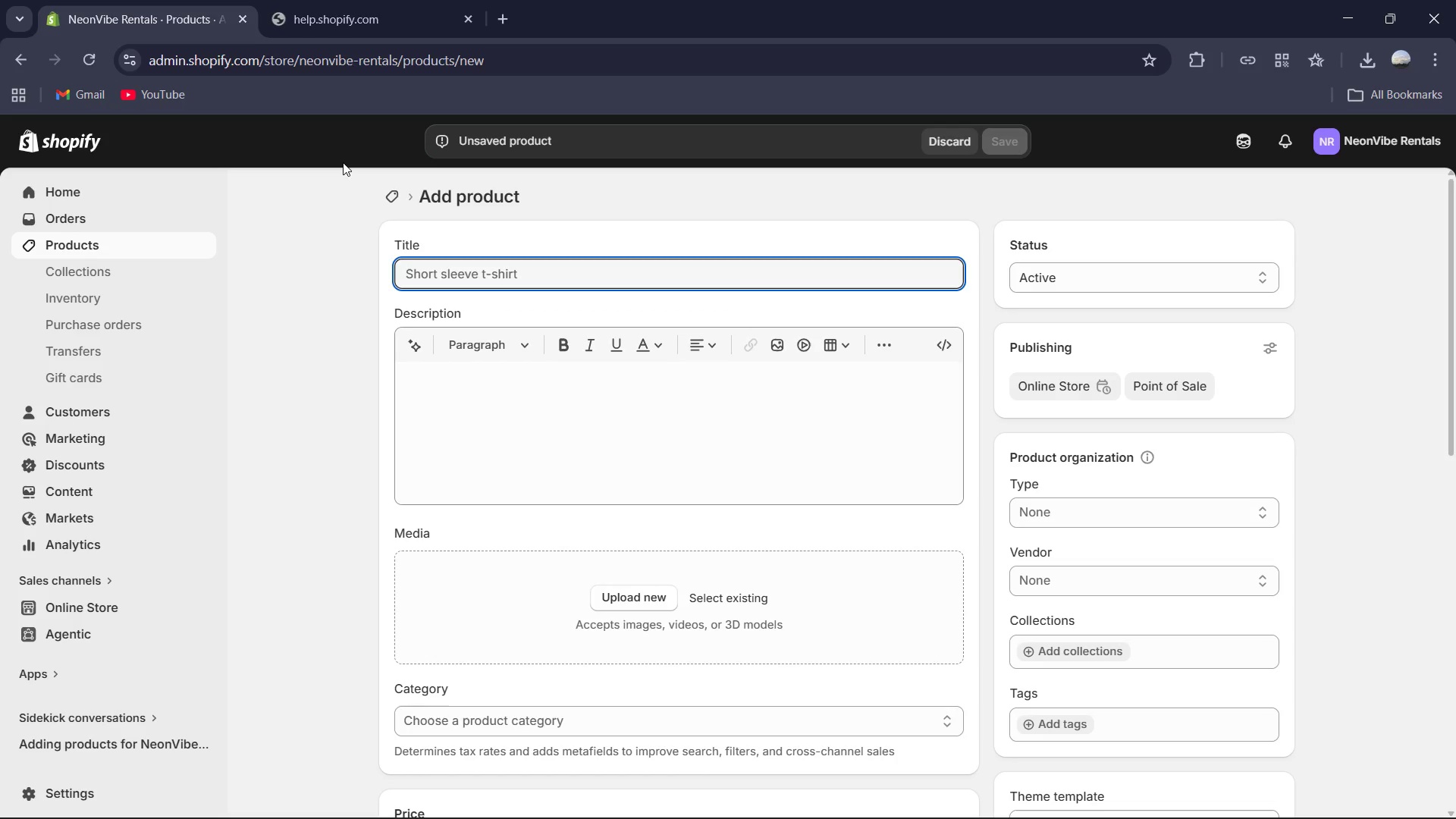 
wait(22.3)
 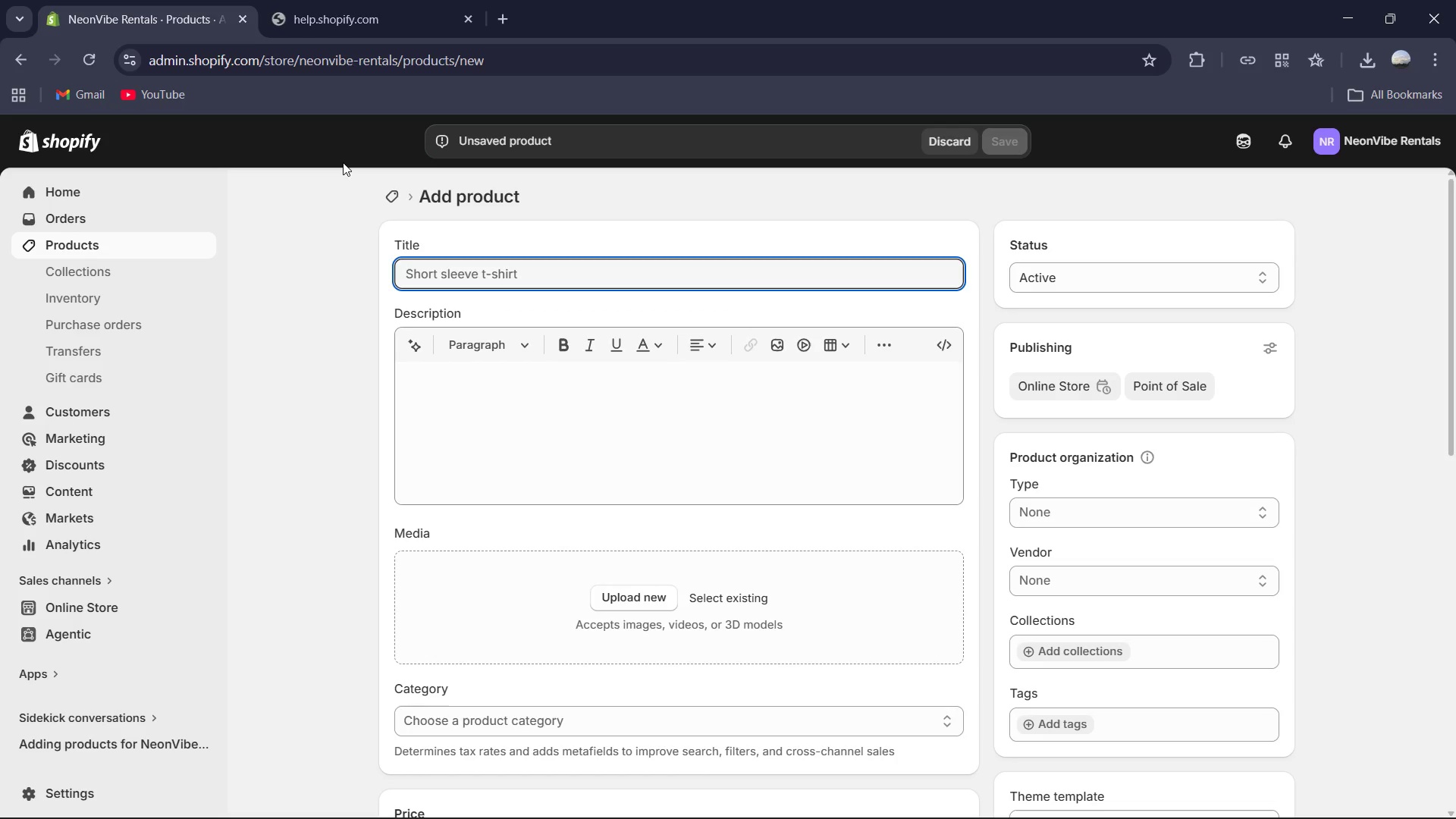 
type(Hspp)
key(Backspace)
key(Backspace)
key(Backspace)
type(appily Ever After )
 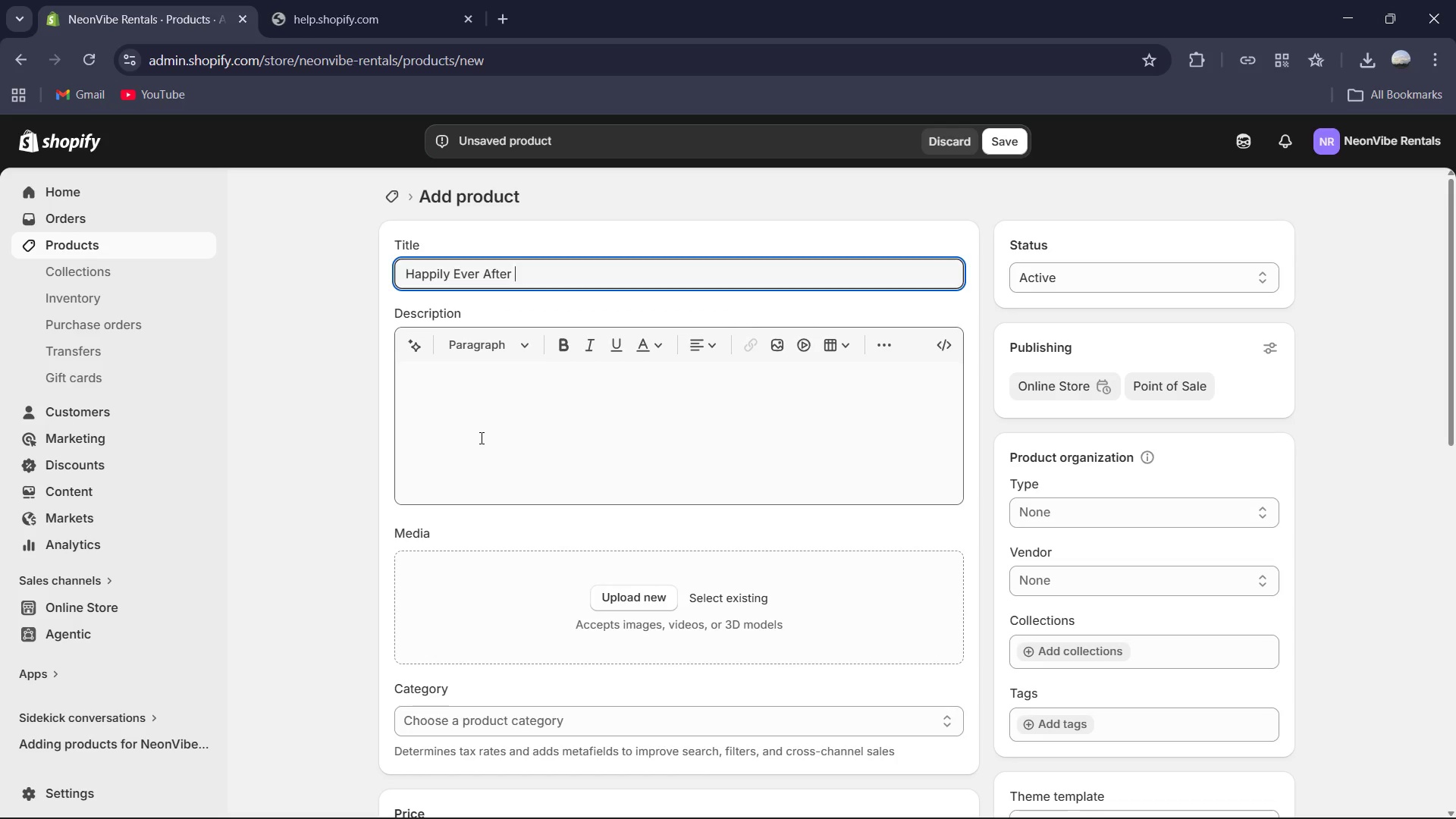 
left_click([482, 437])
 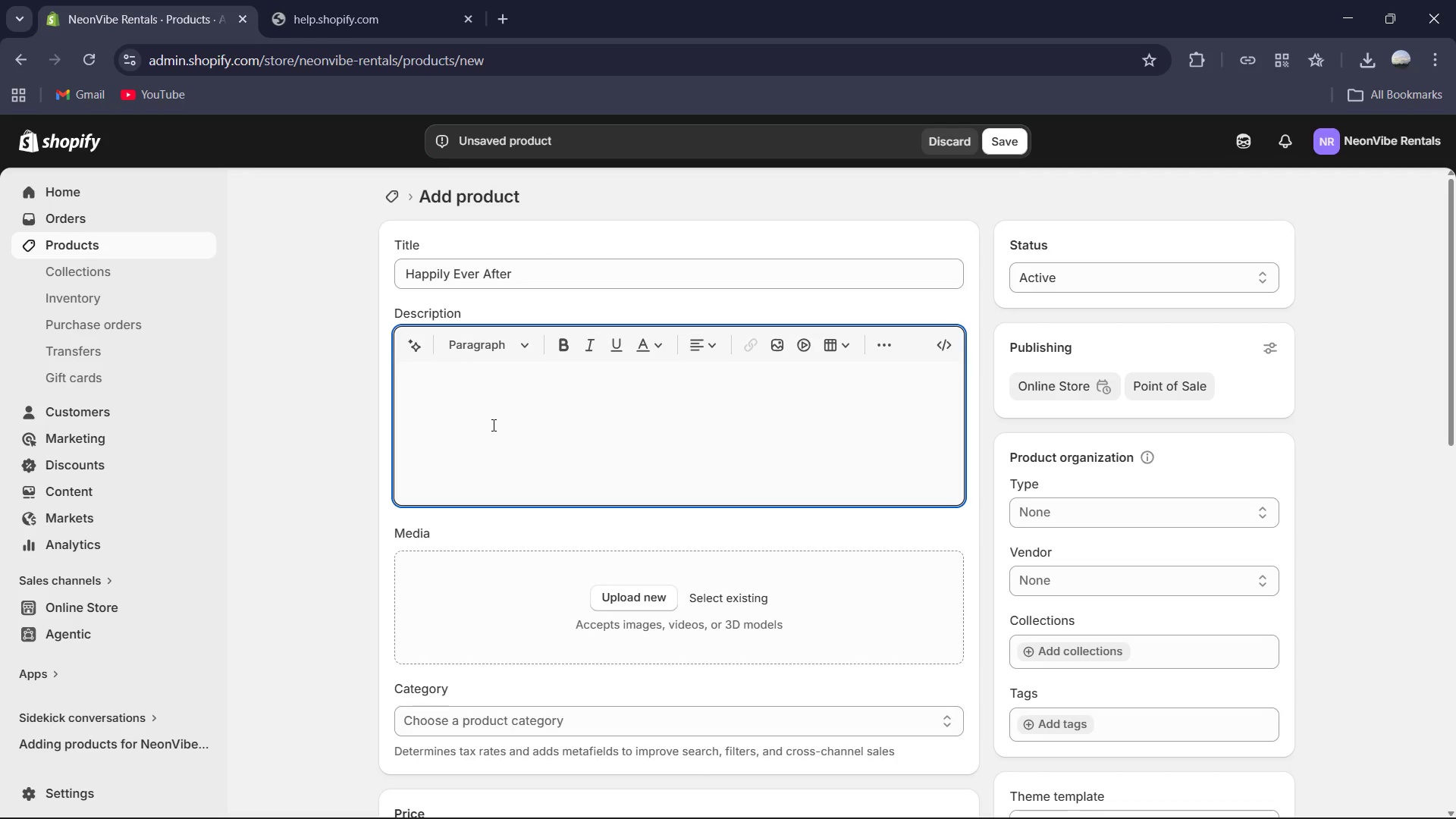 
type(This is the "crown jewel" OF THE WEDDING COLlection. It's not just a sign; it's a promise. We position this for the luxury bride or event planner looking to create a "wow" moment at the reception entranc o)
key(Backspace)
type(r)
key(Backspace)
type(or behind the cake table.)
 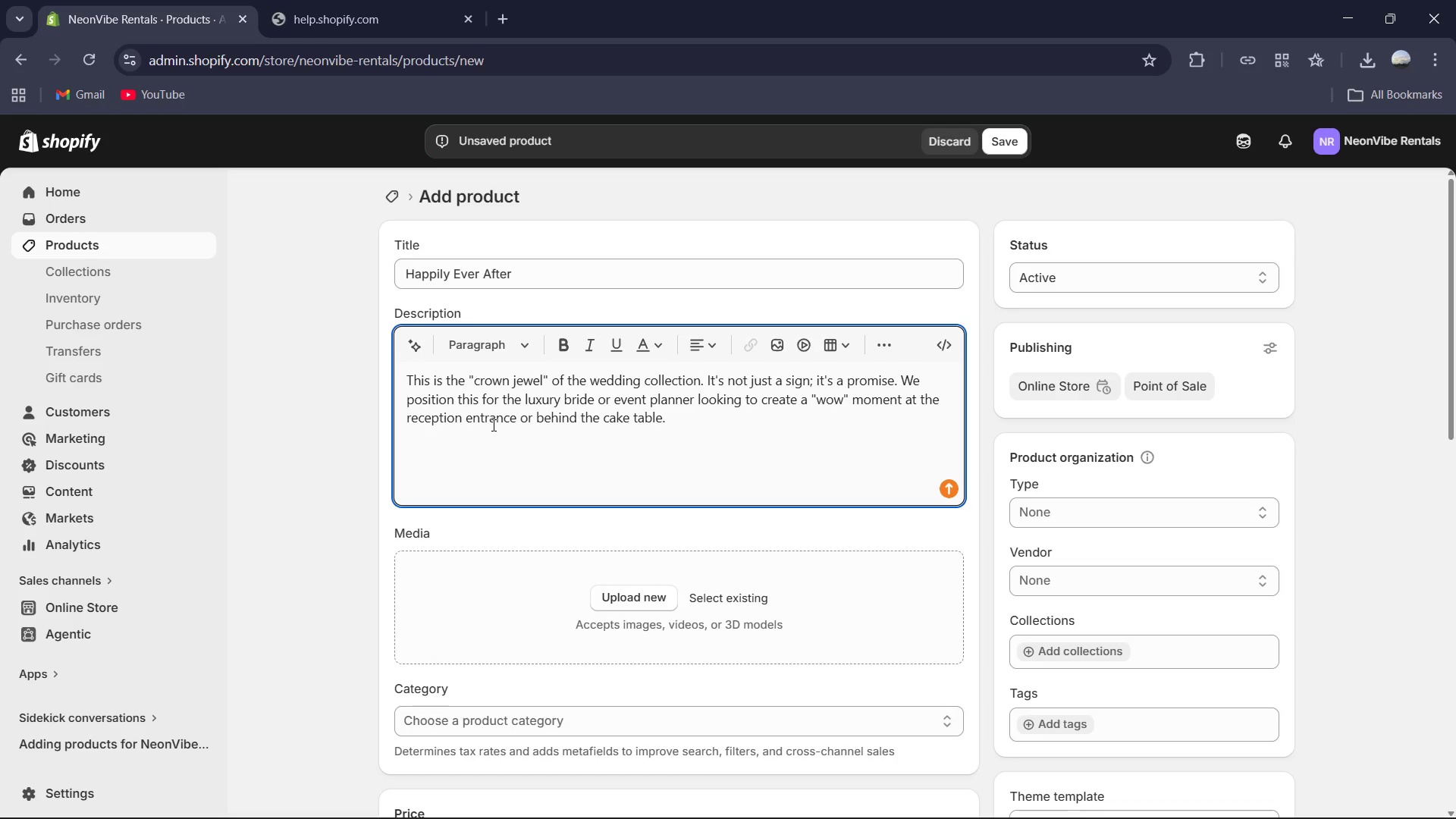 
scroll: coordinate [717, 560], scroll_direction: down, amount: 5.0
 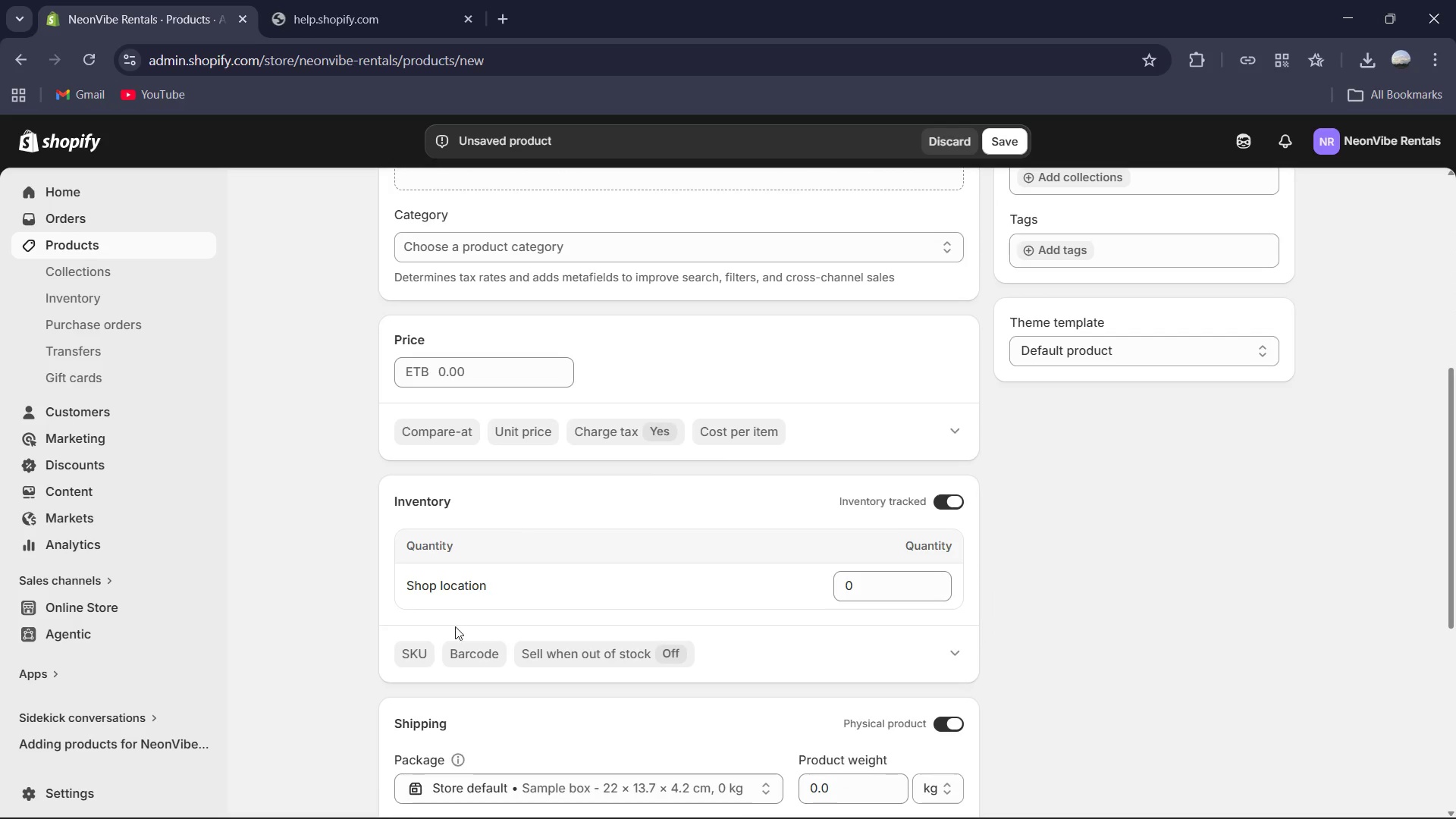 
left_click([406, 652])
 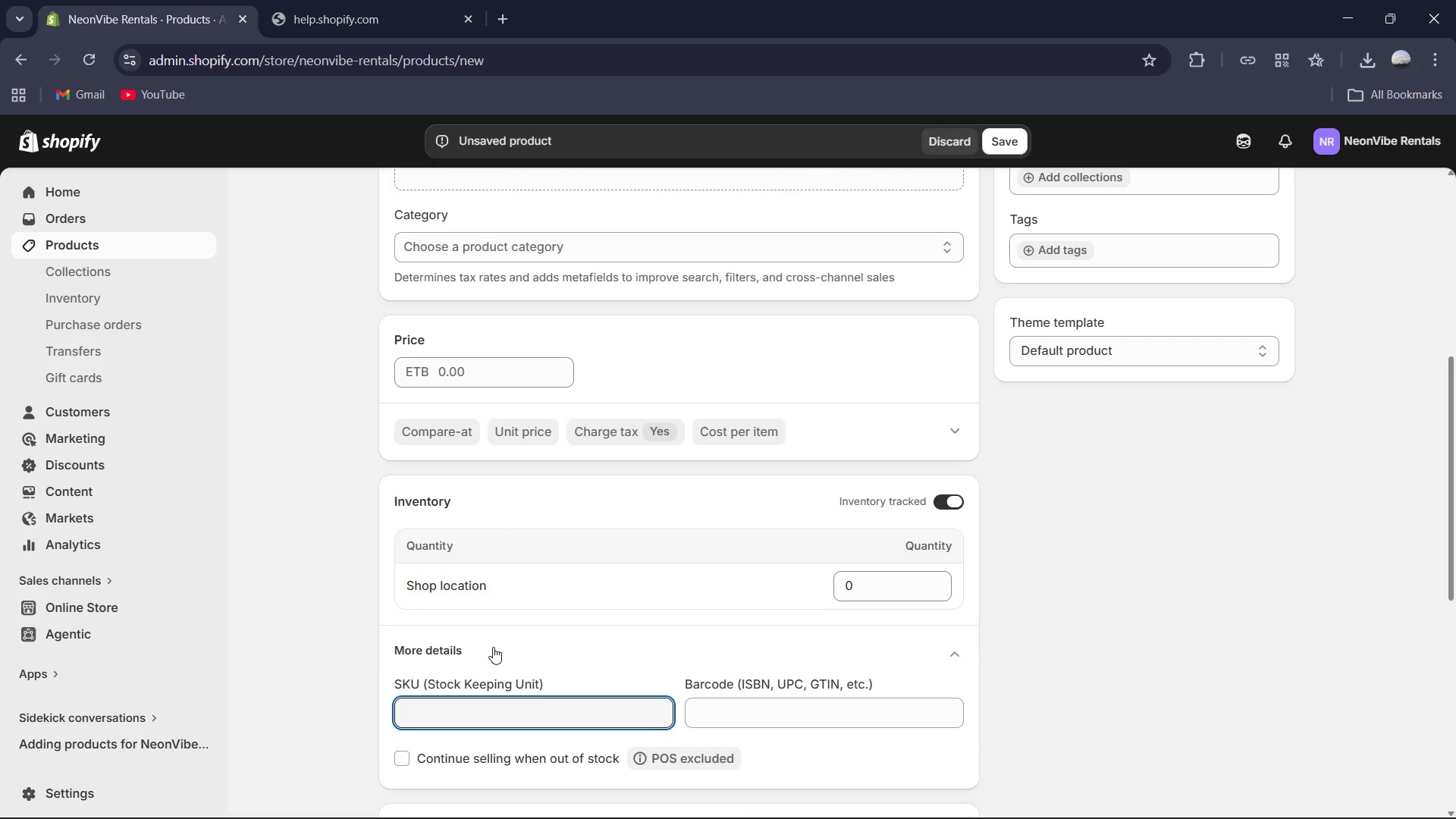 
key(Tab)
 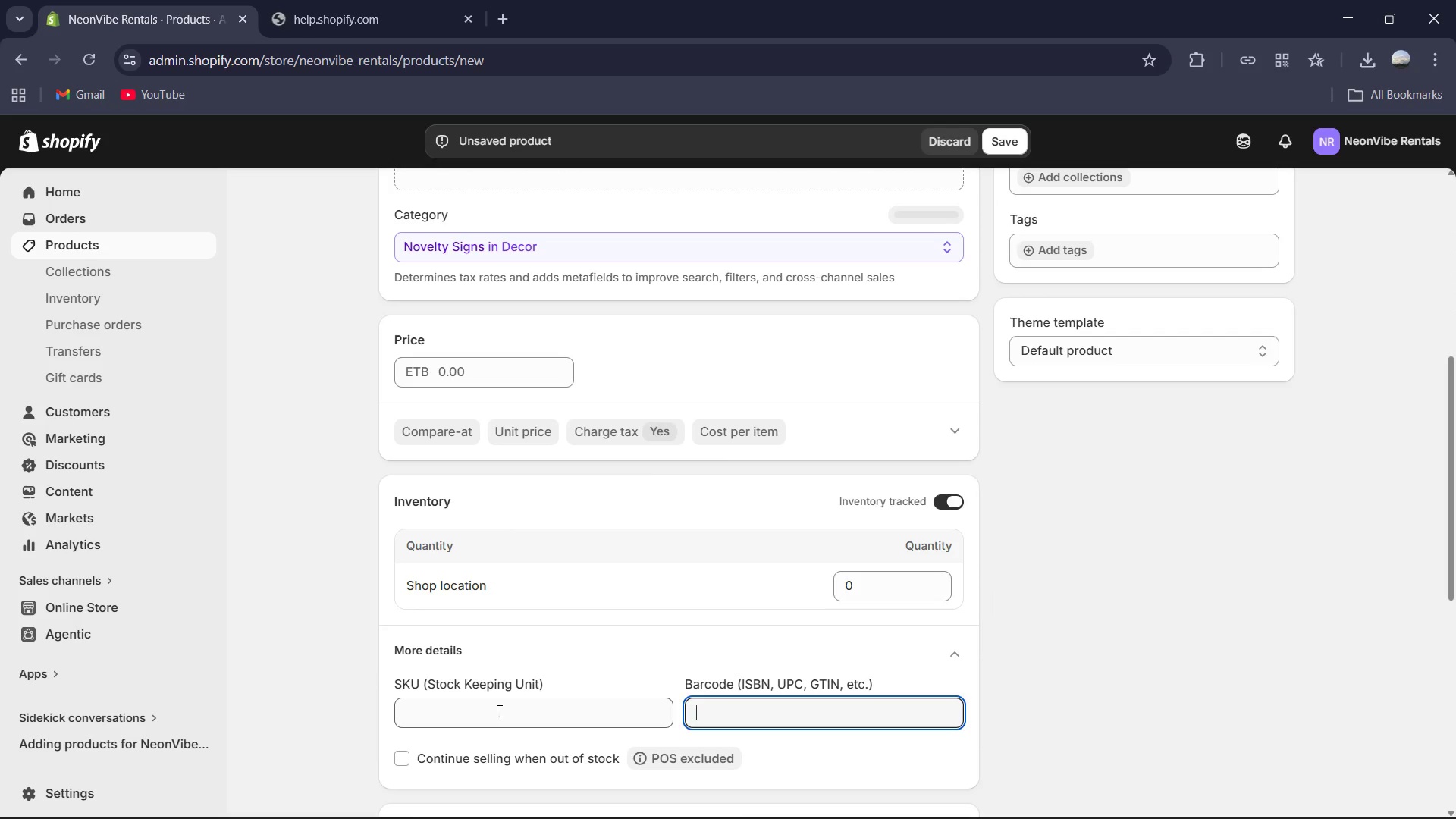 
type(V)
key(Backspace)
type(NC)
key(Backspace)
type(V-CEL=)
key(Backspace)
type(-0001)
 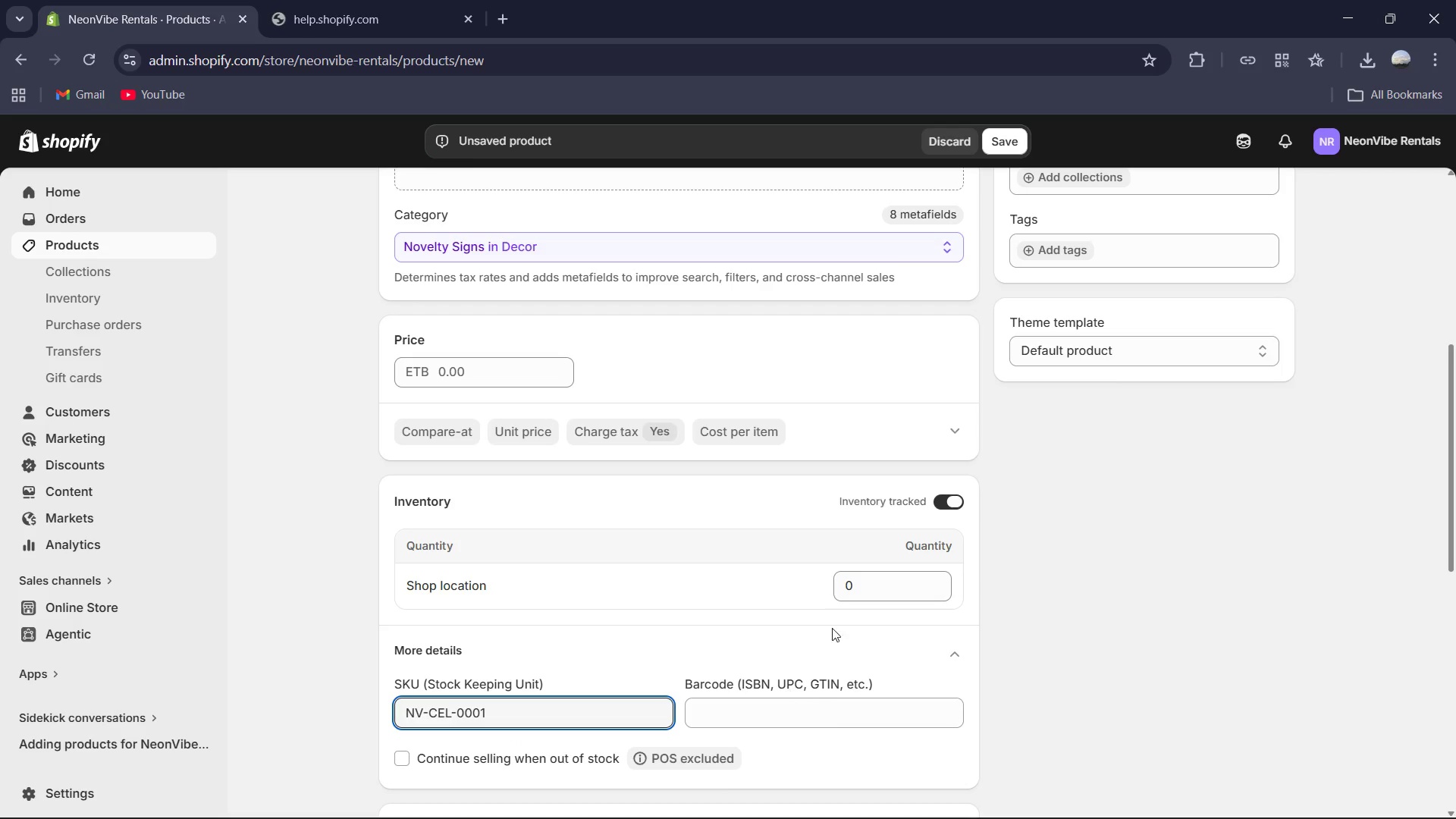 
left_click([871, 582])
 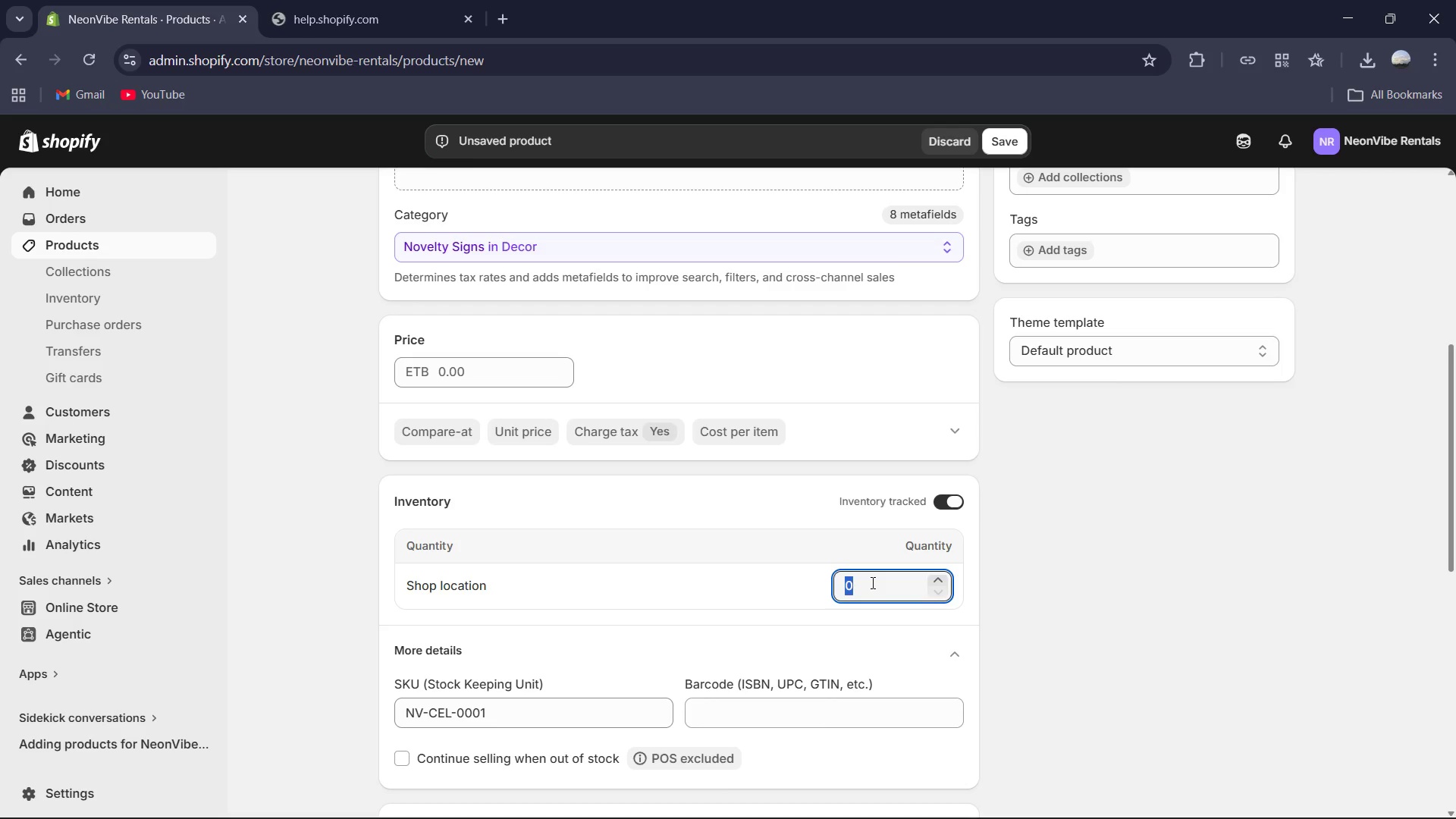 
key(CapsLock)
 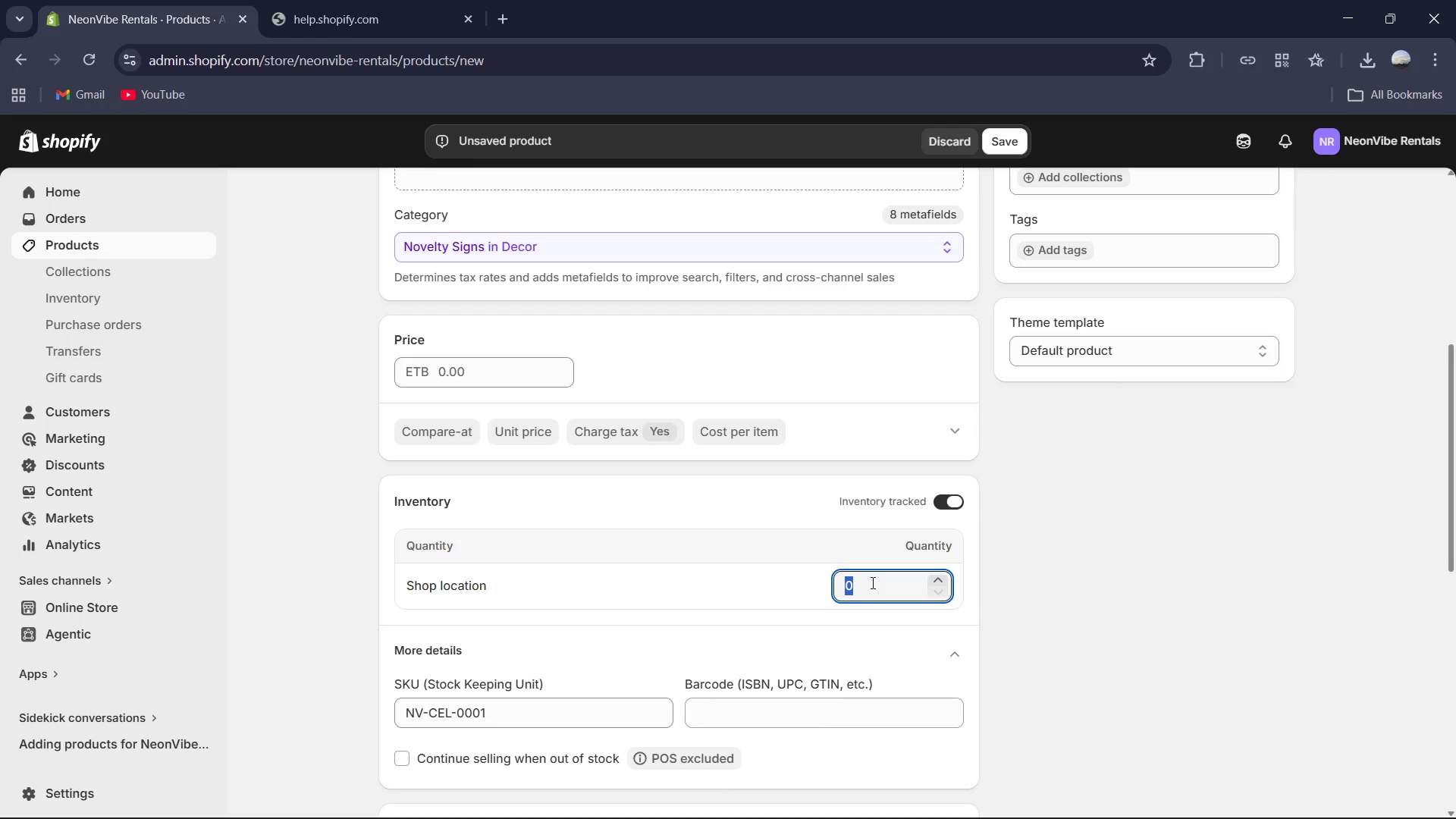 
hold_key(key=ControlLeft, duration=1.42)
 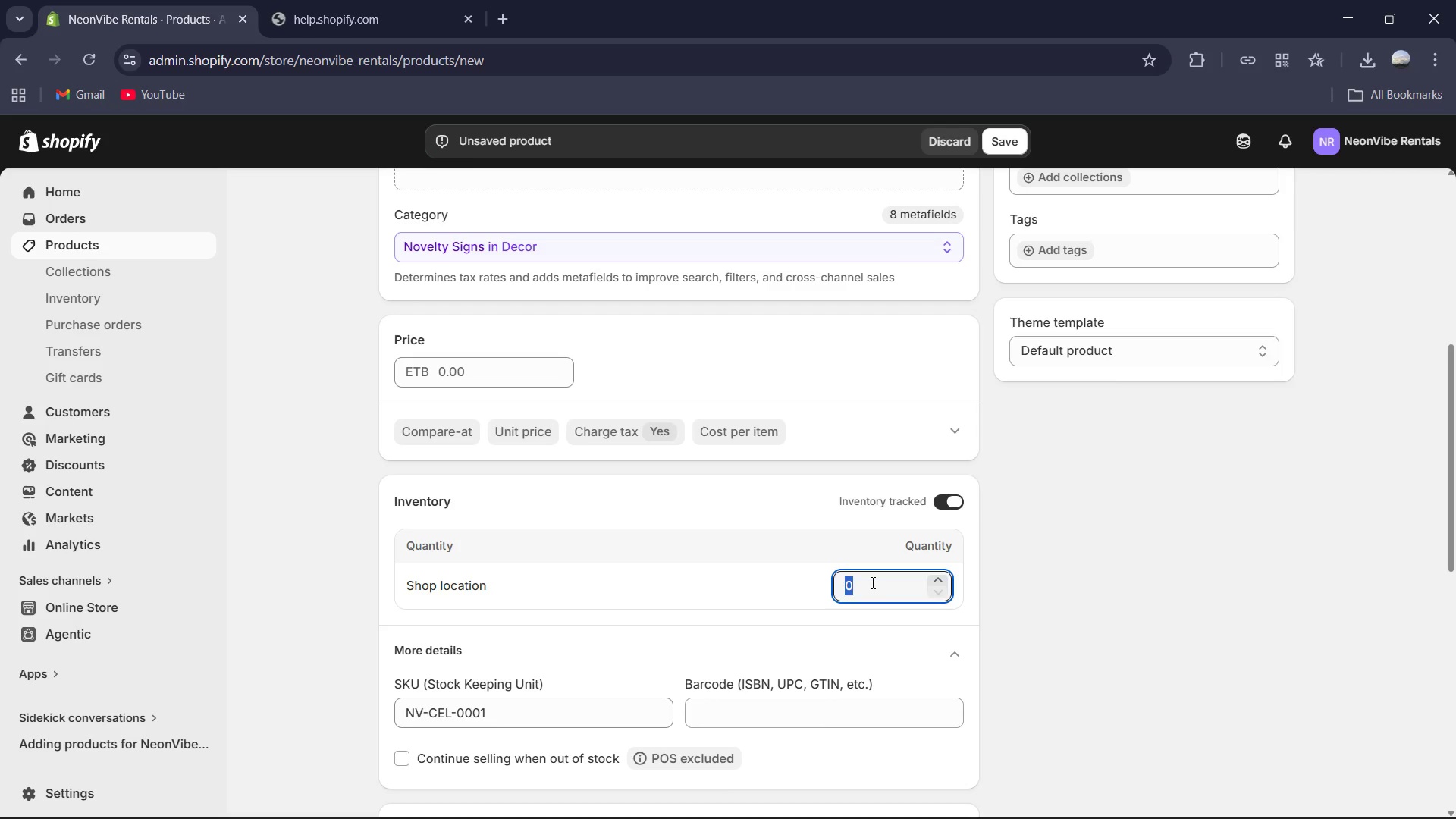 
scroll: coordinate [871, 582], scroll_direction: up, amount: 2.0
 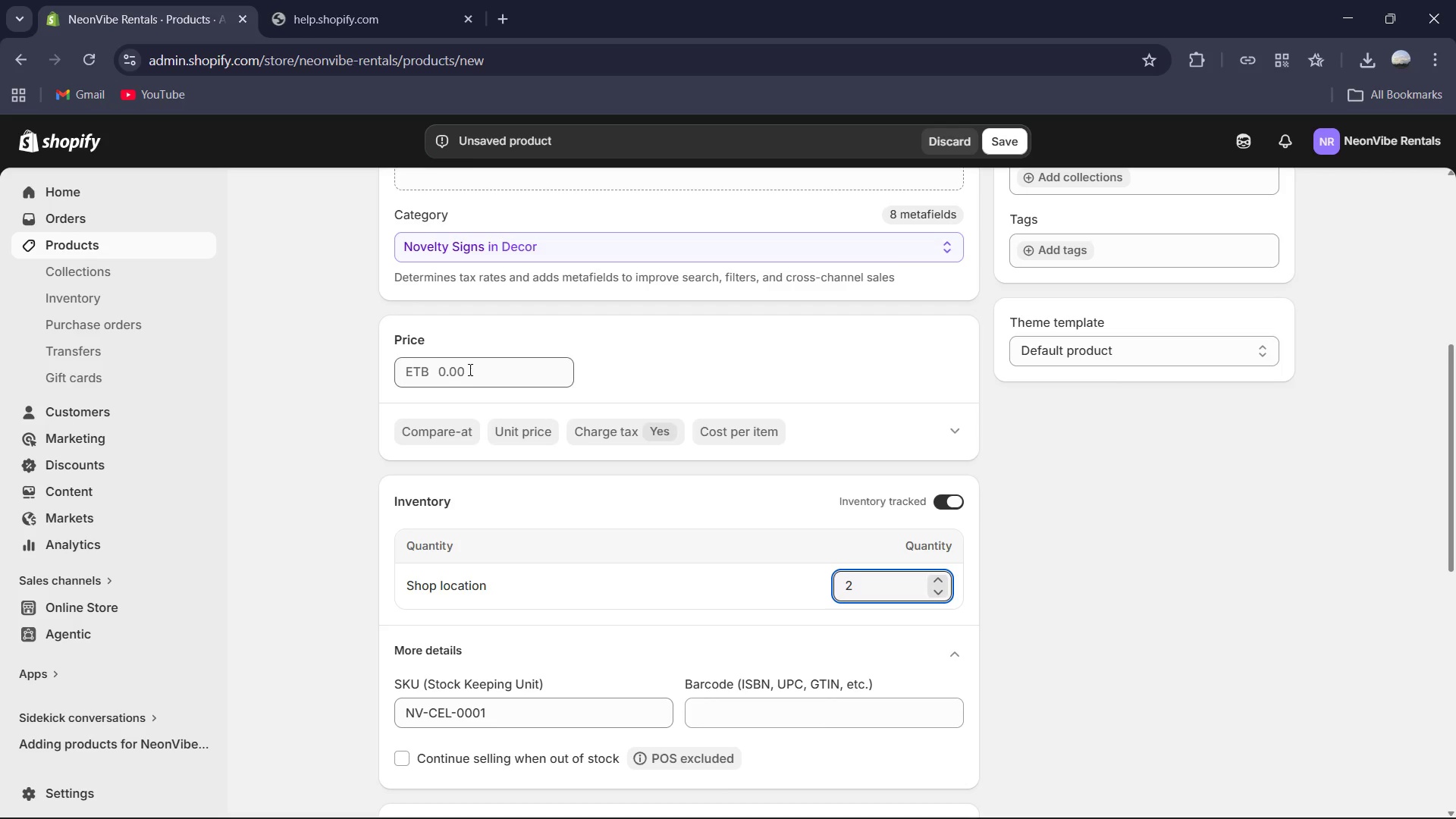 
left_click([471, 371])
 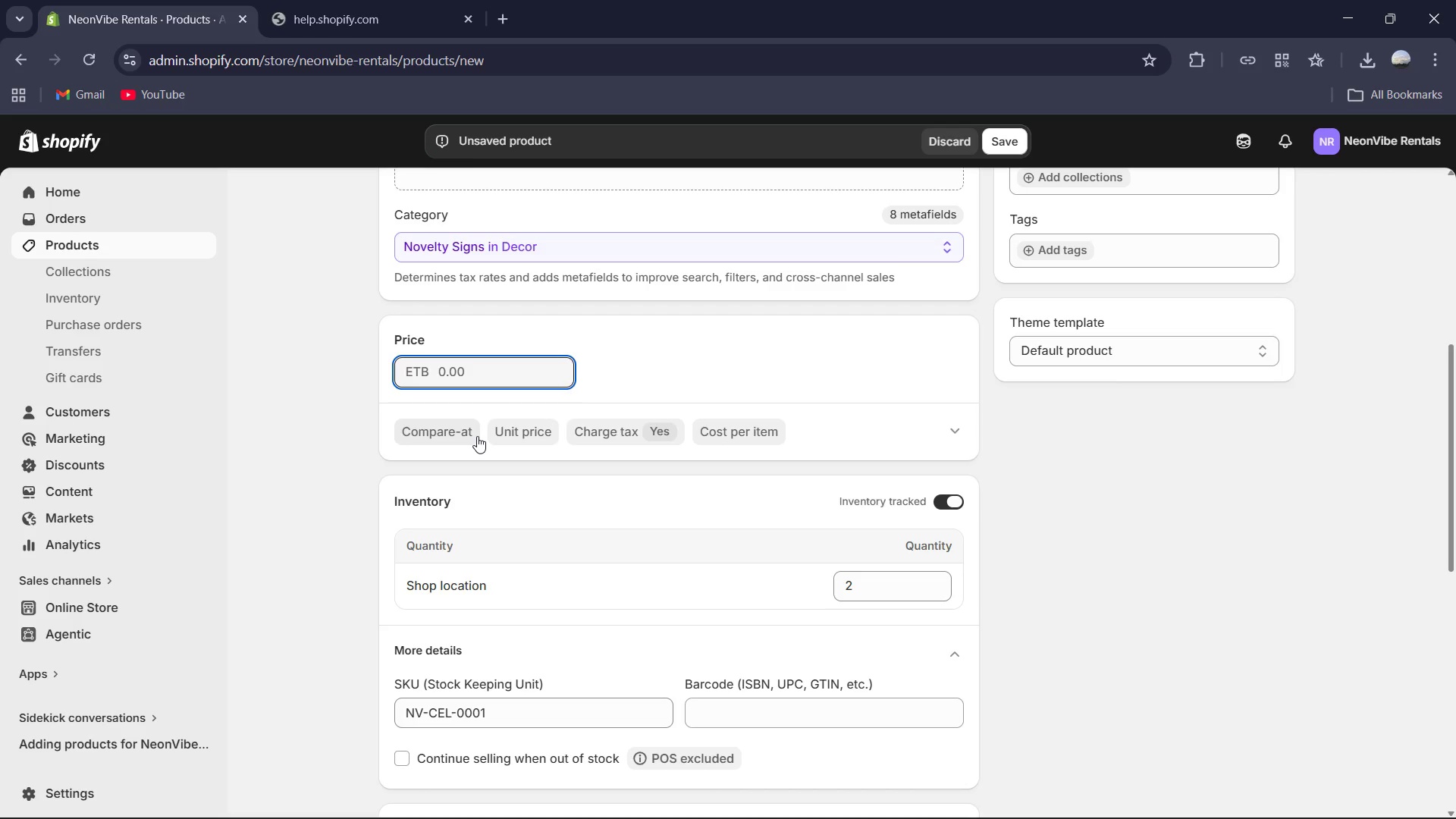 
left_click([521, 437])
 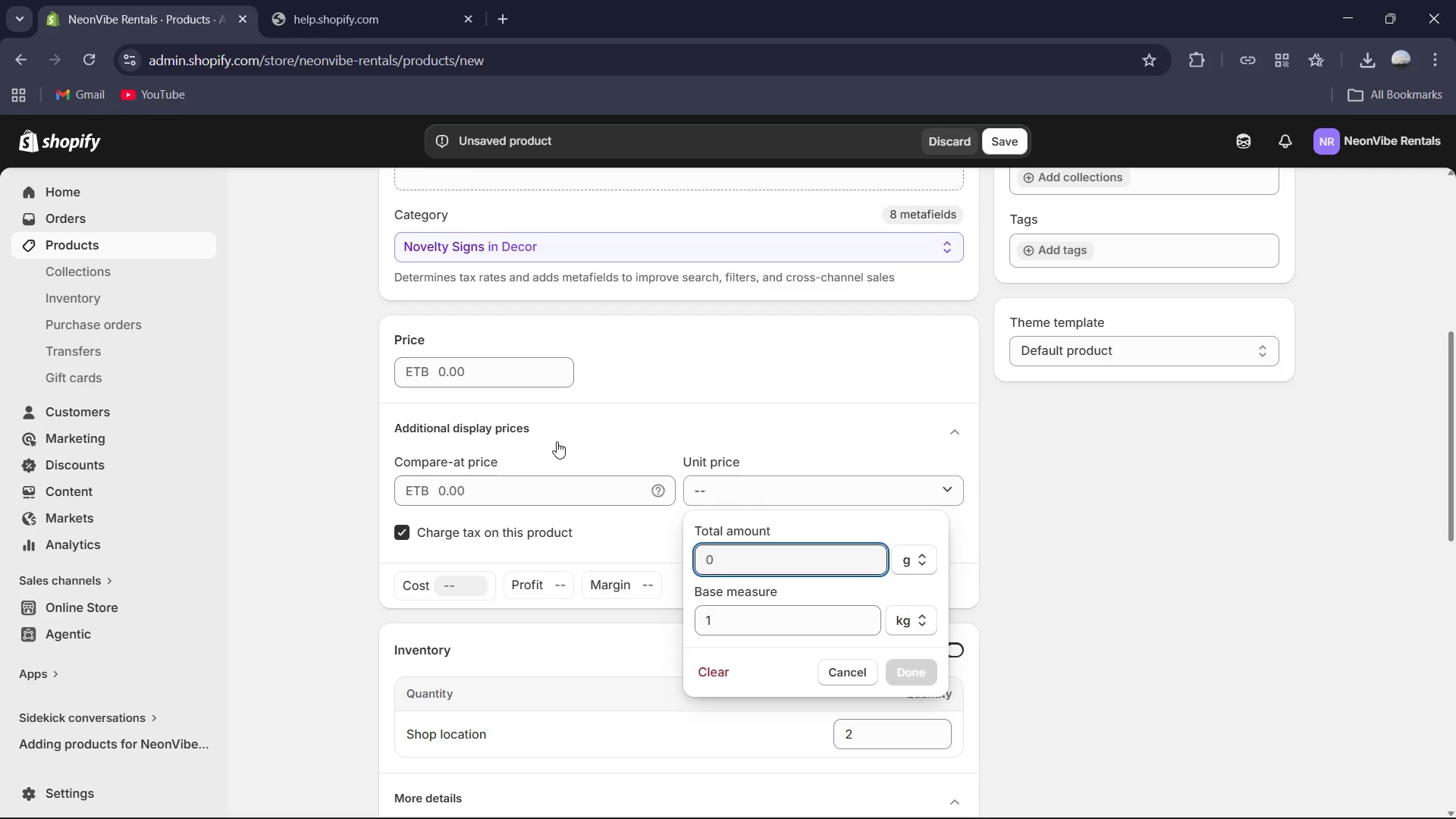 
left_click([777, 400])
 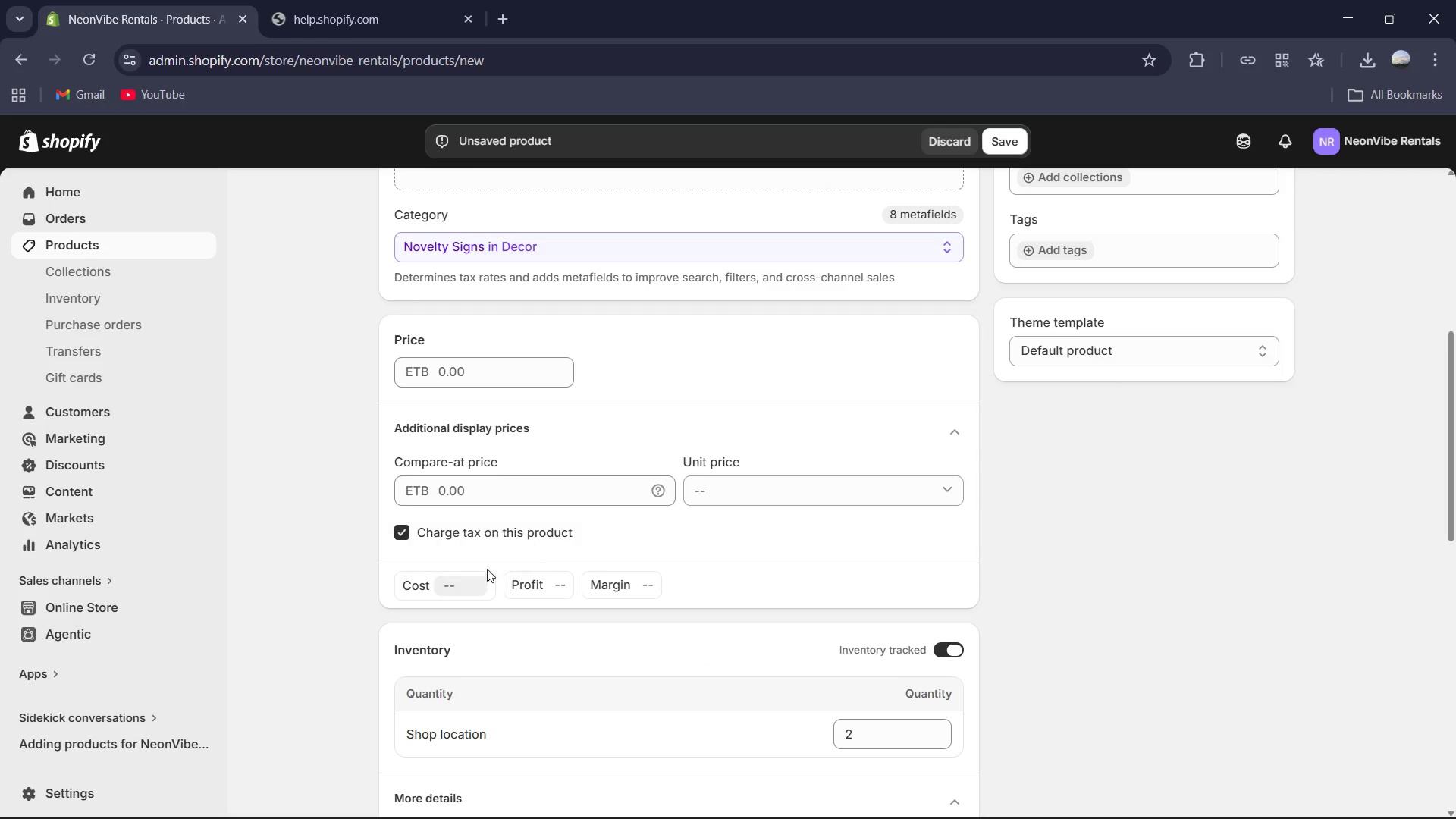 
left_click([403, 531])
 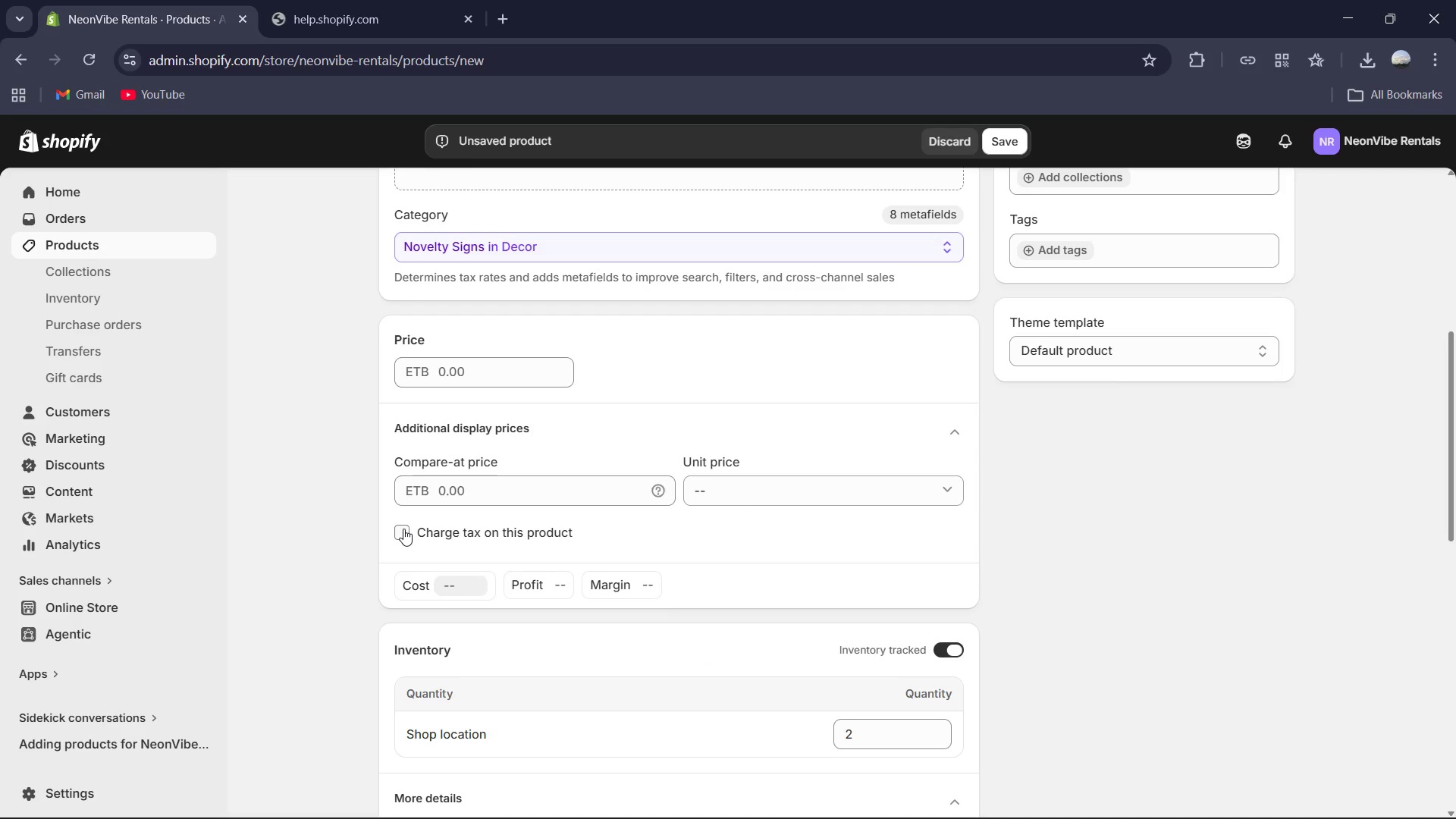 
left_click([403, 529])
 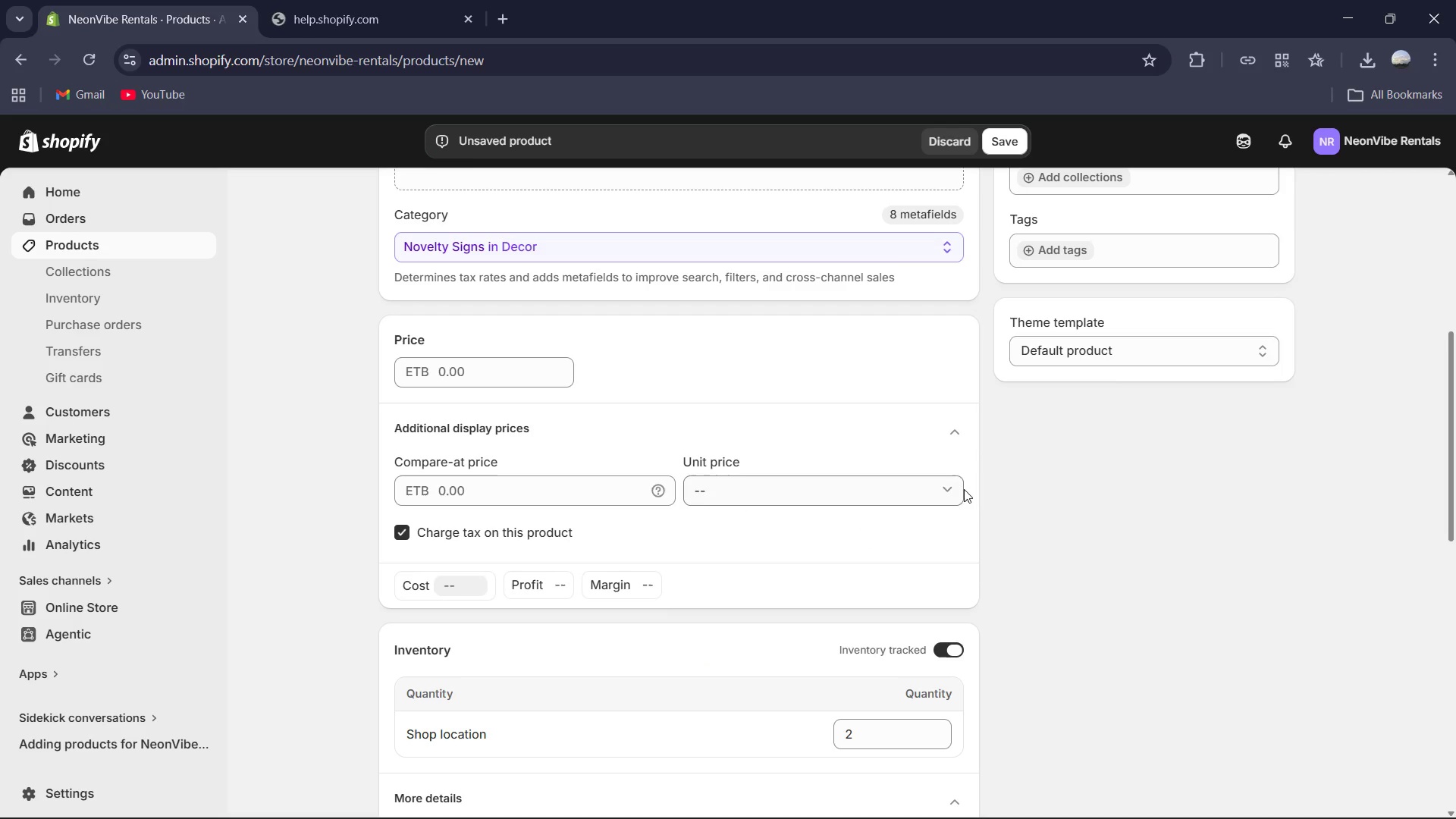 
left_click([943, 433])
 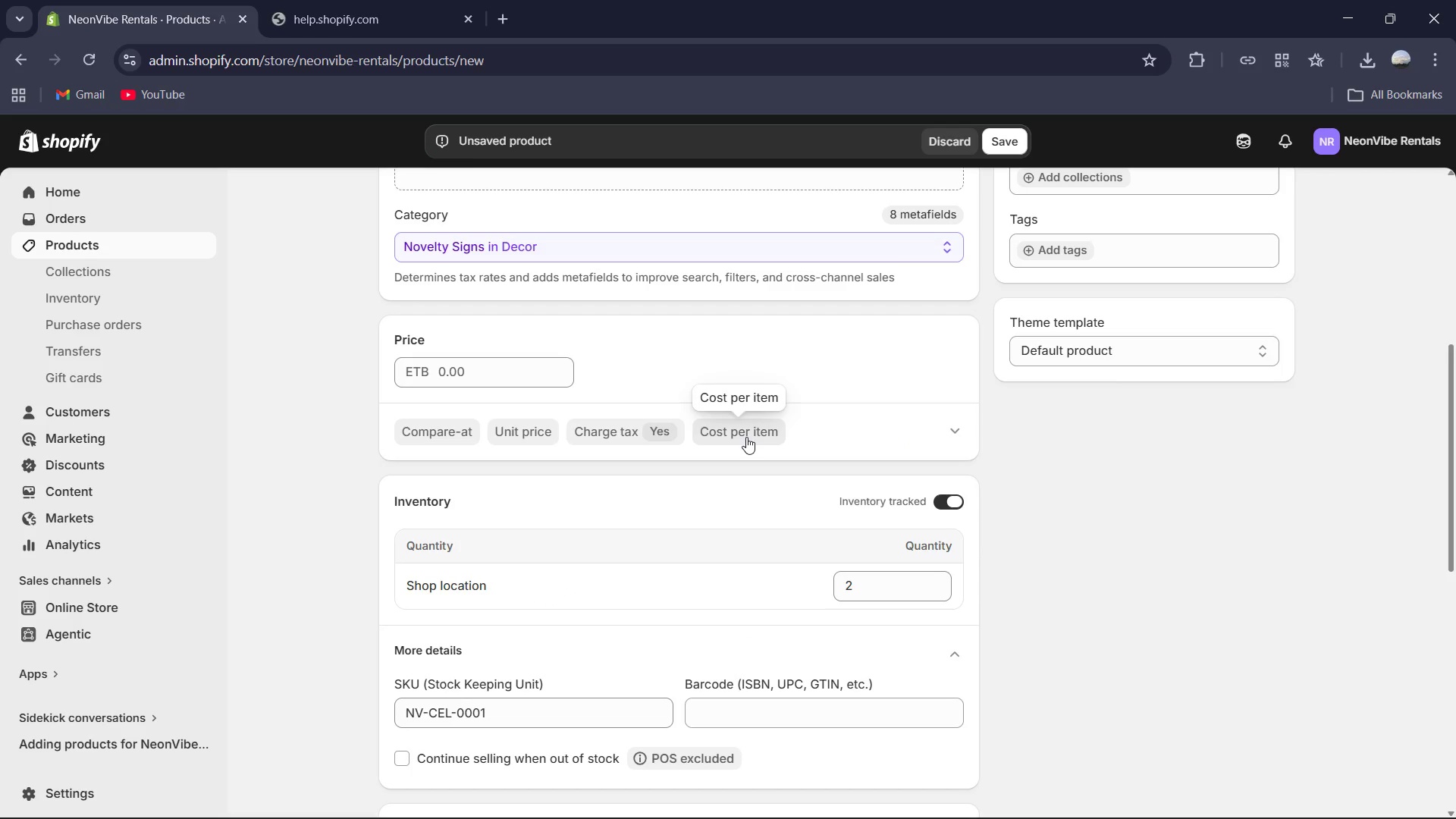 
left_click([746, 437])
 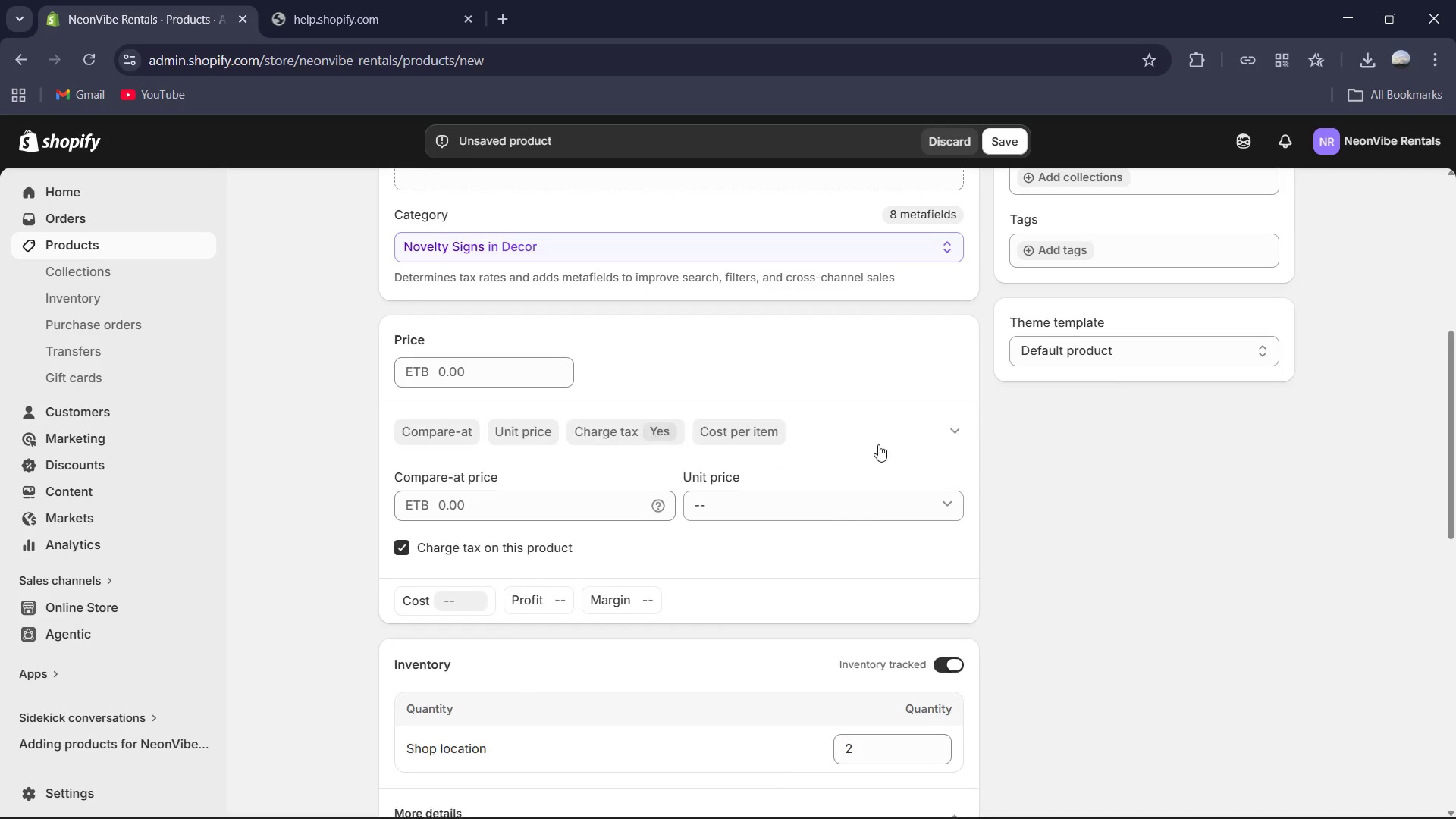 
left_click([463, 438])
 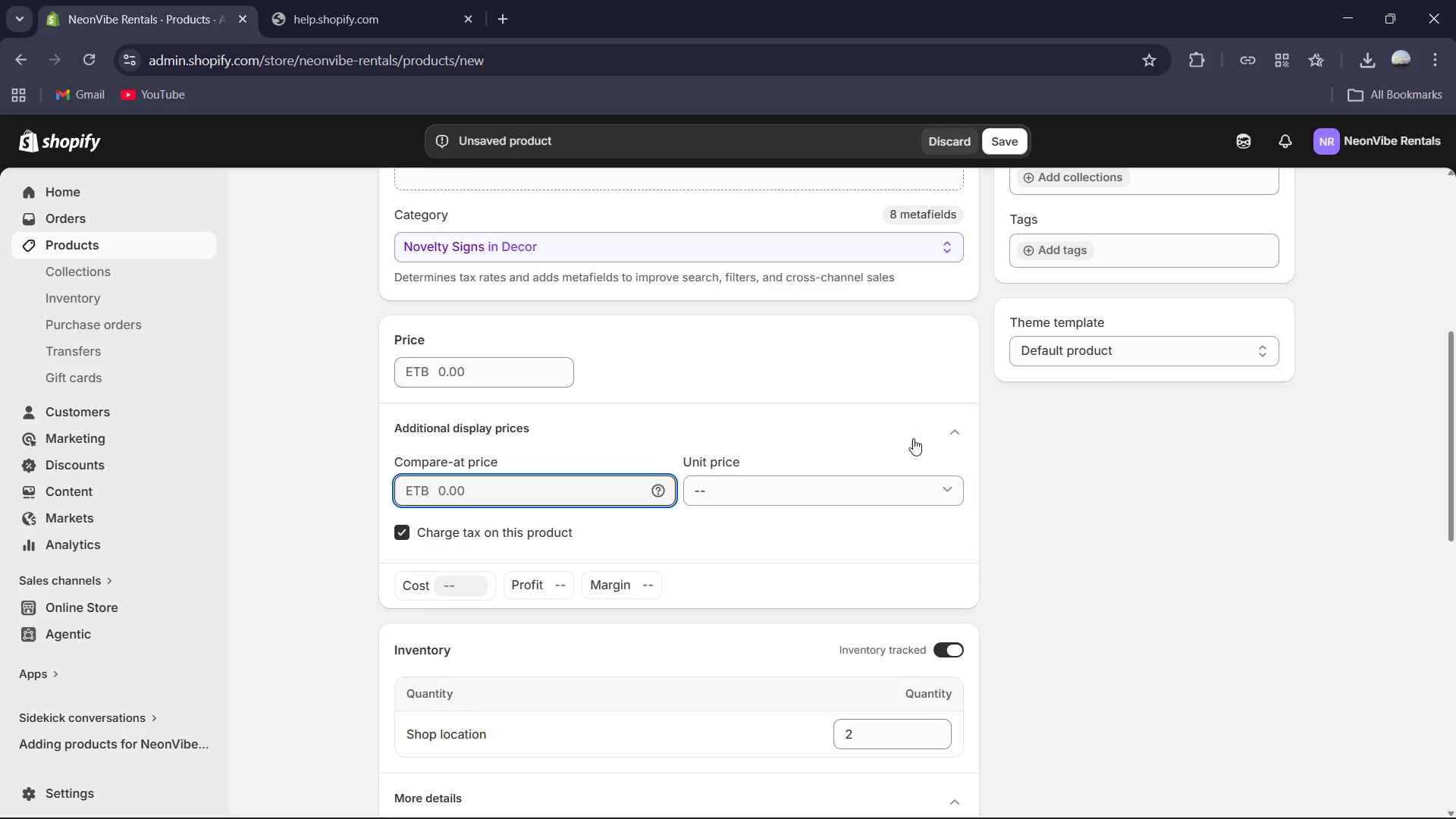 
left_click([959, 438])
 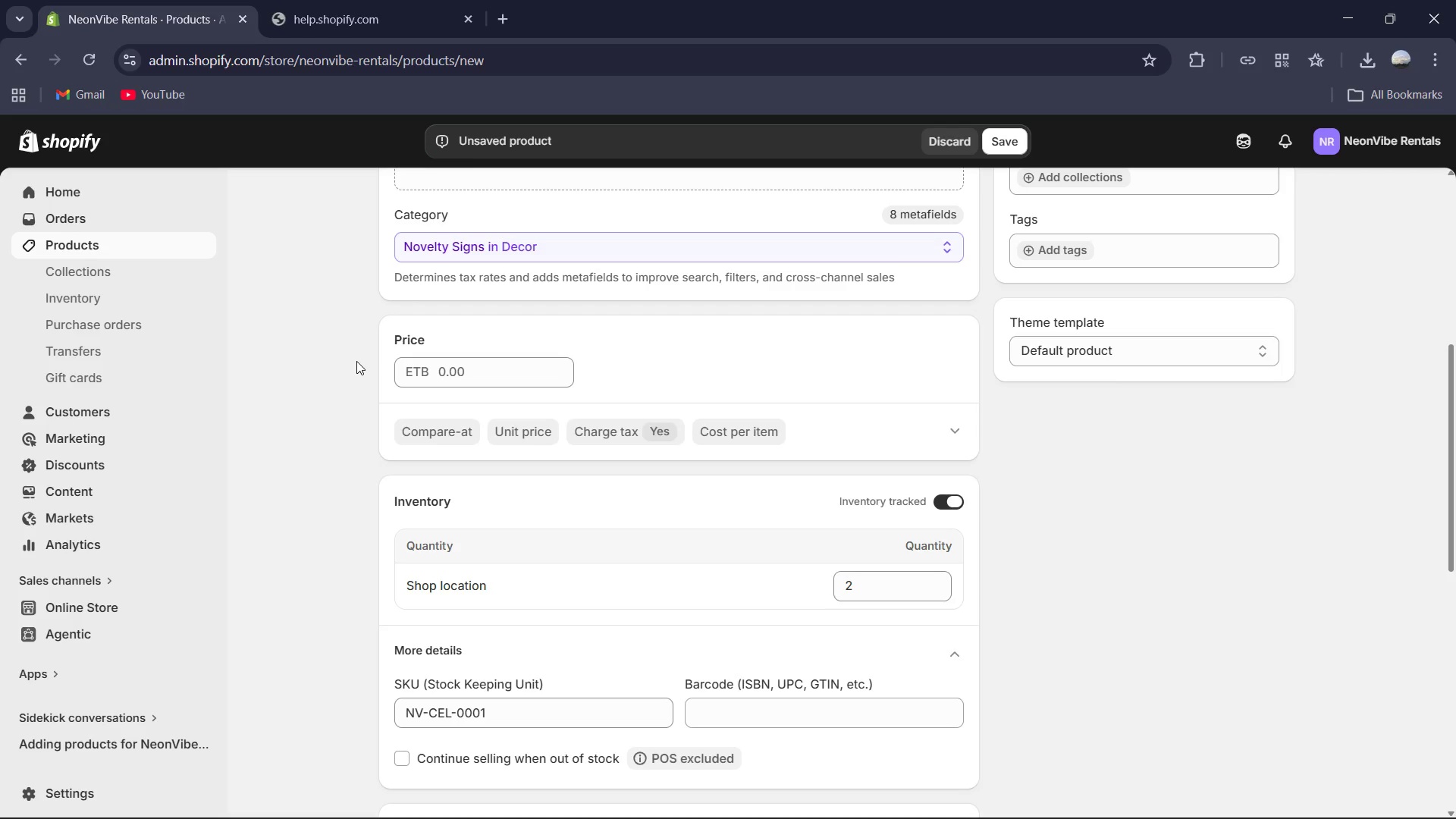 
left_click([460, 373])
 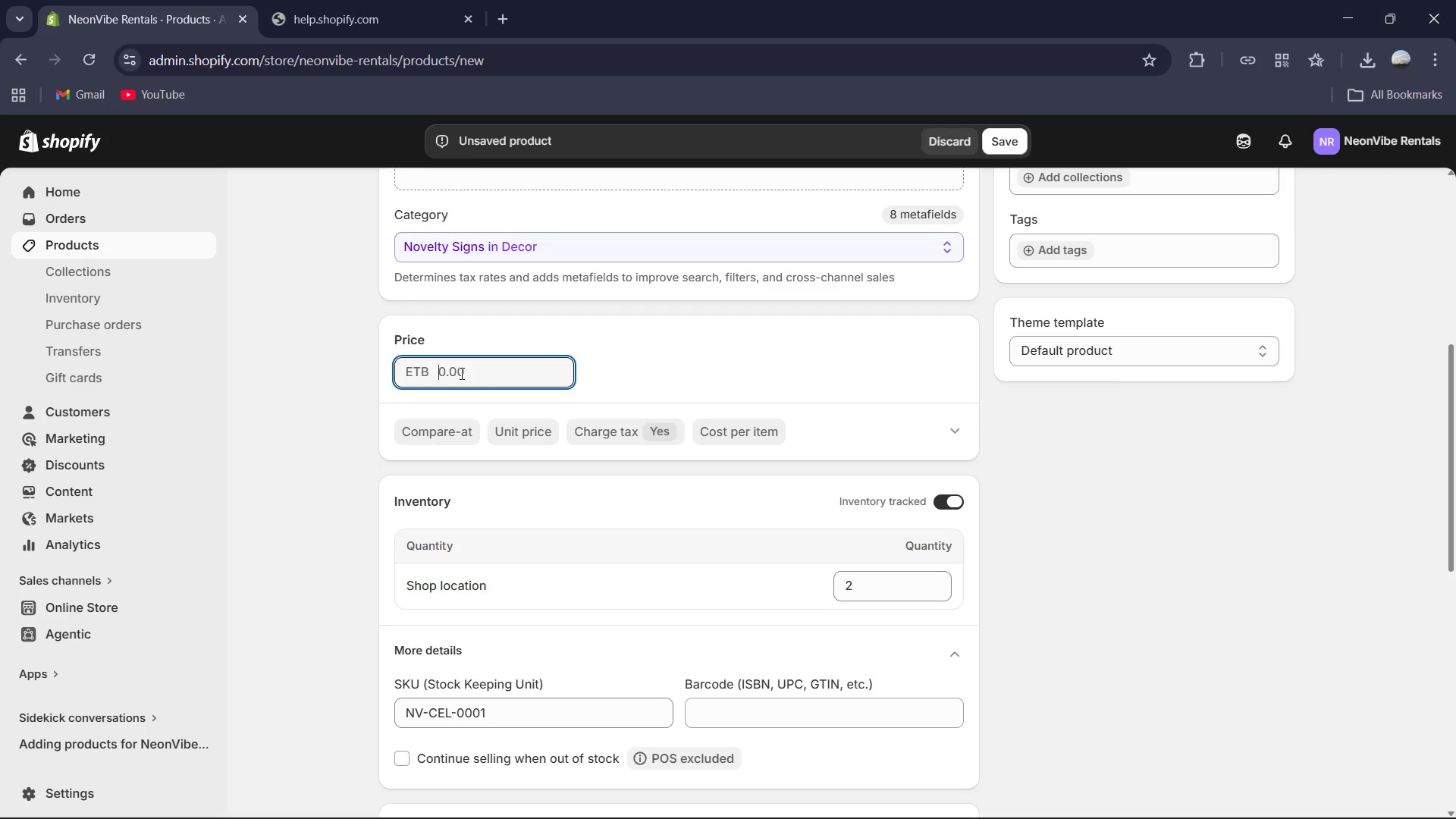 
key(Numpad3)
 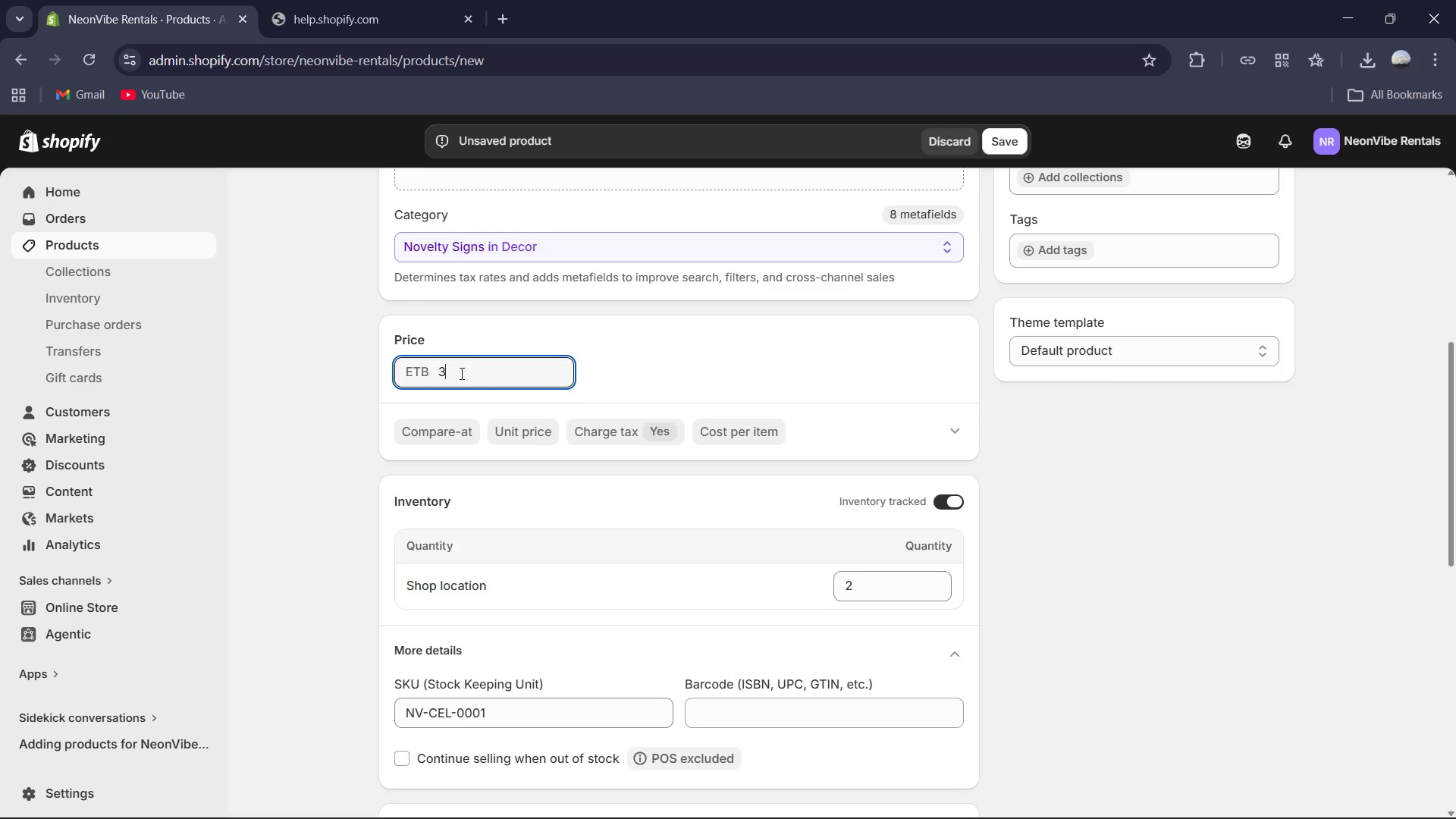 
key(Numpad4)
 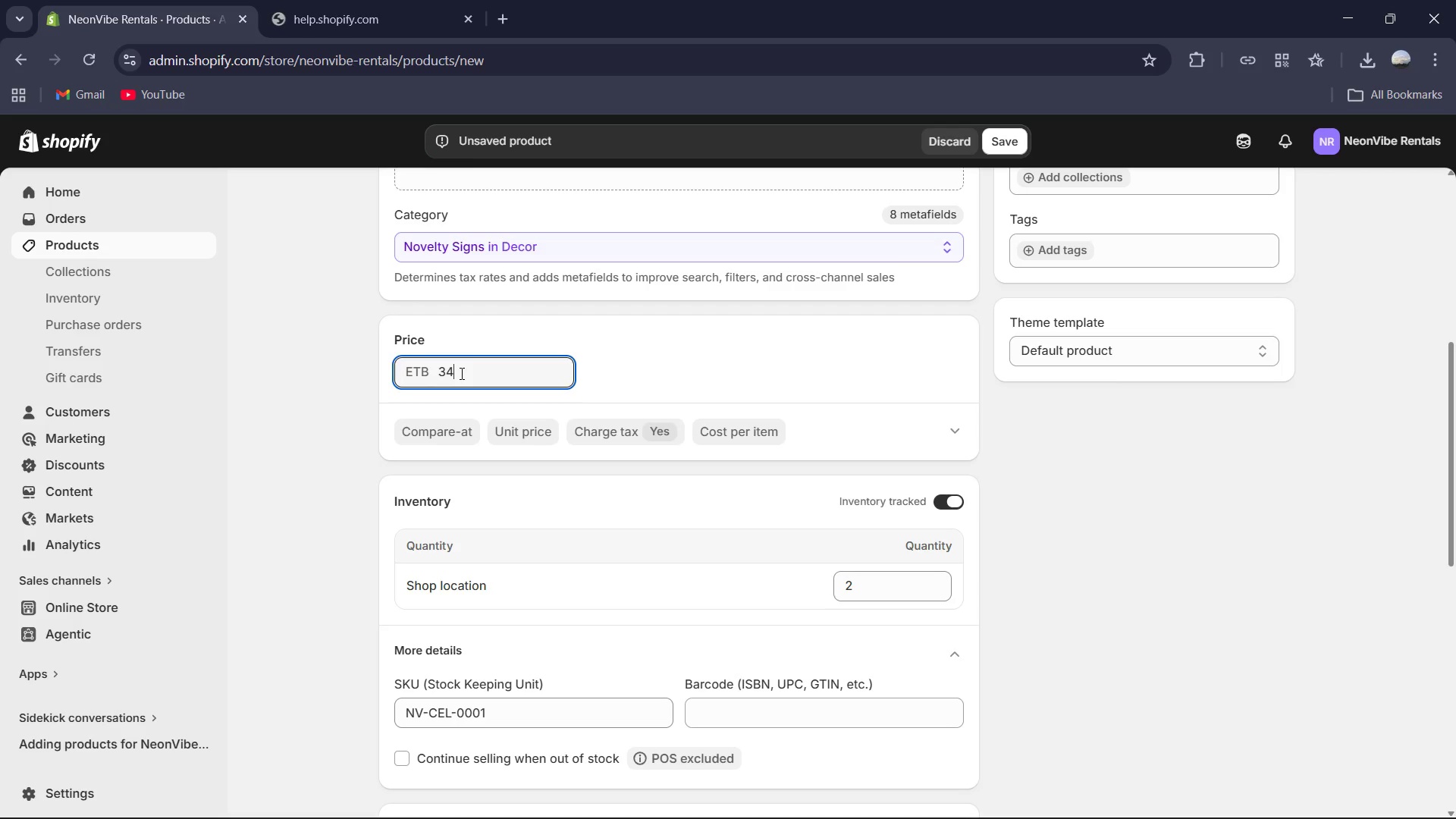 
key(Numpad9)
 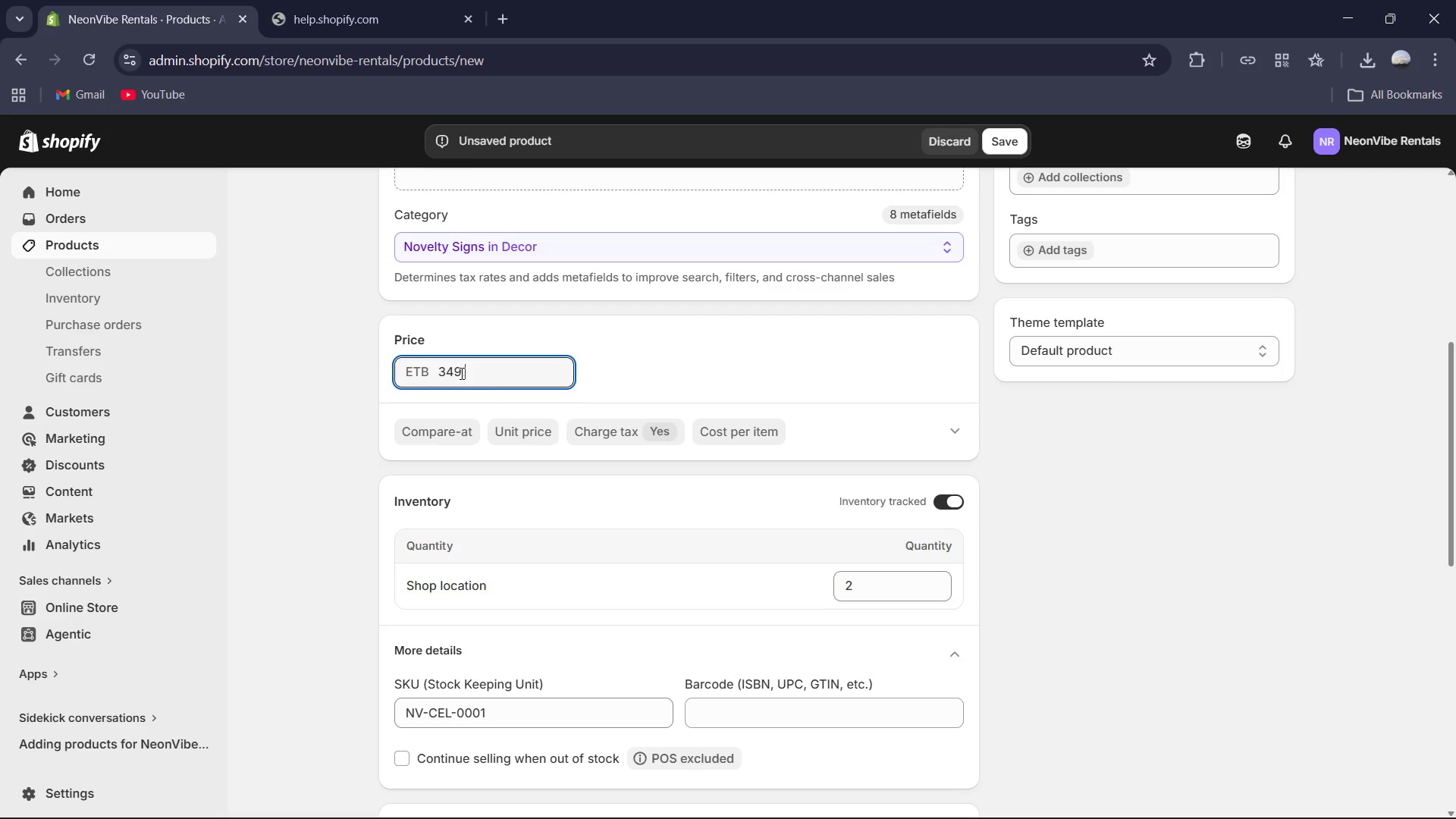 
key(NumpadDecimal)
 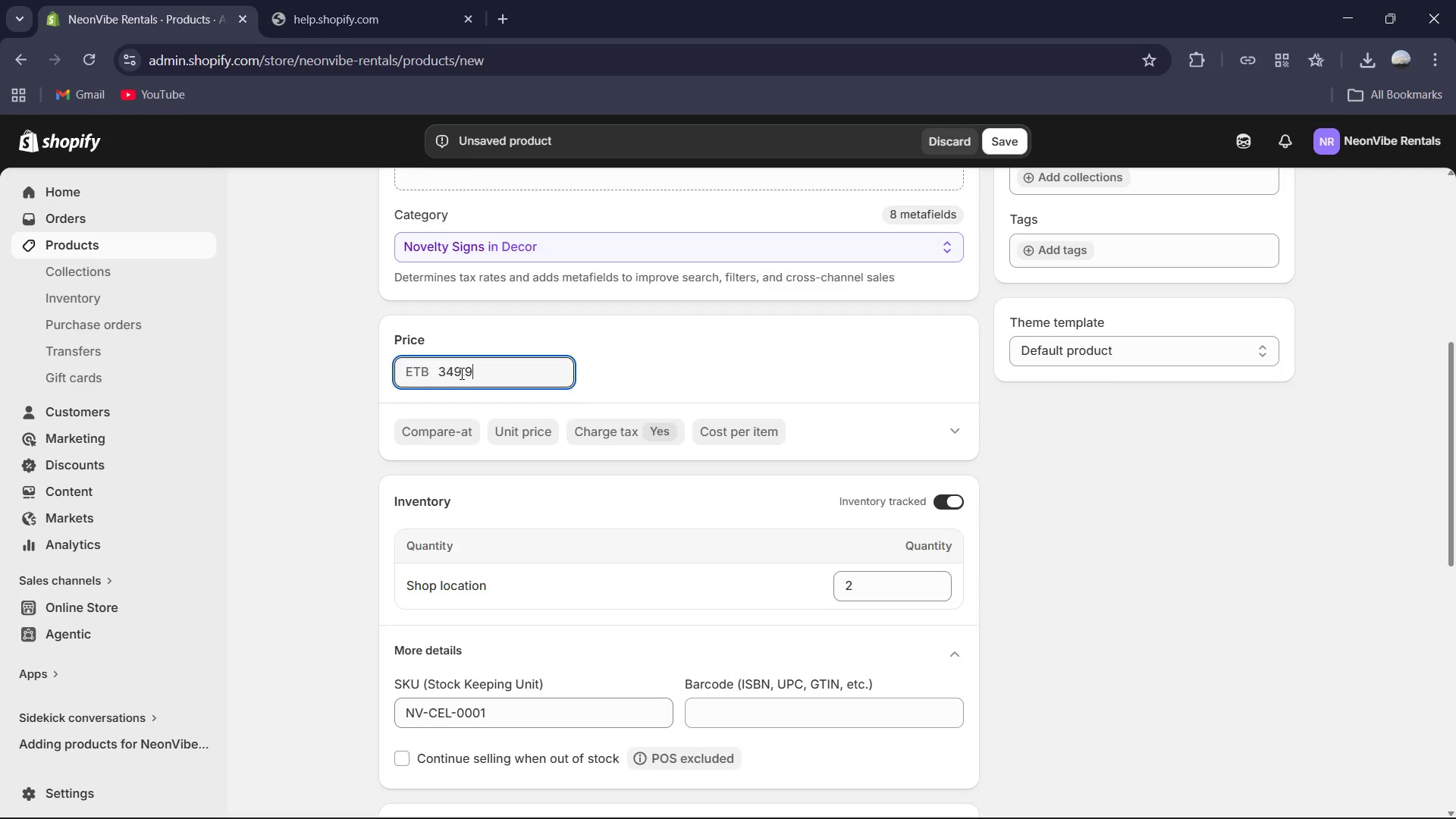 
key(Numpad9)
 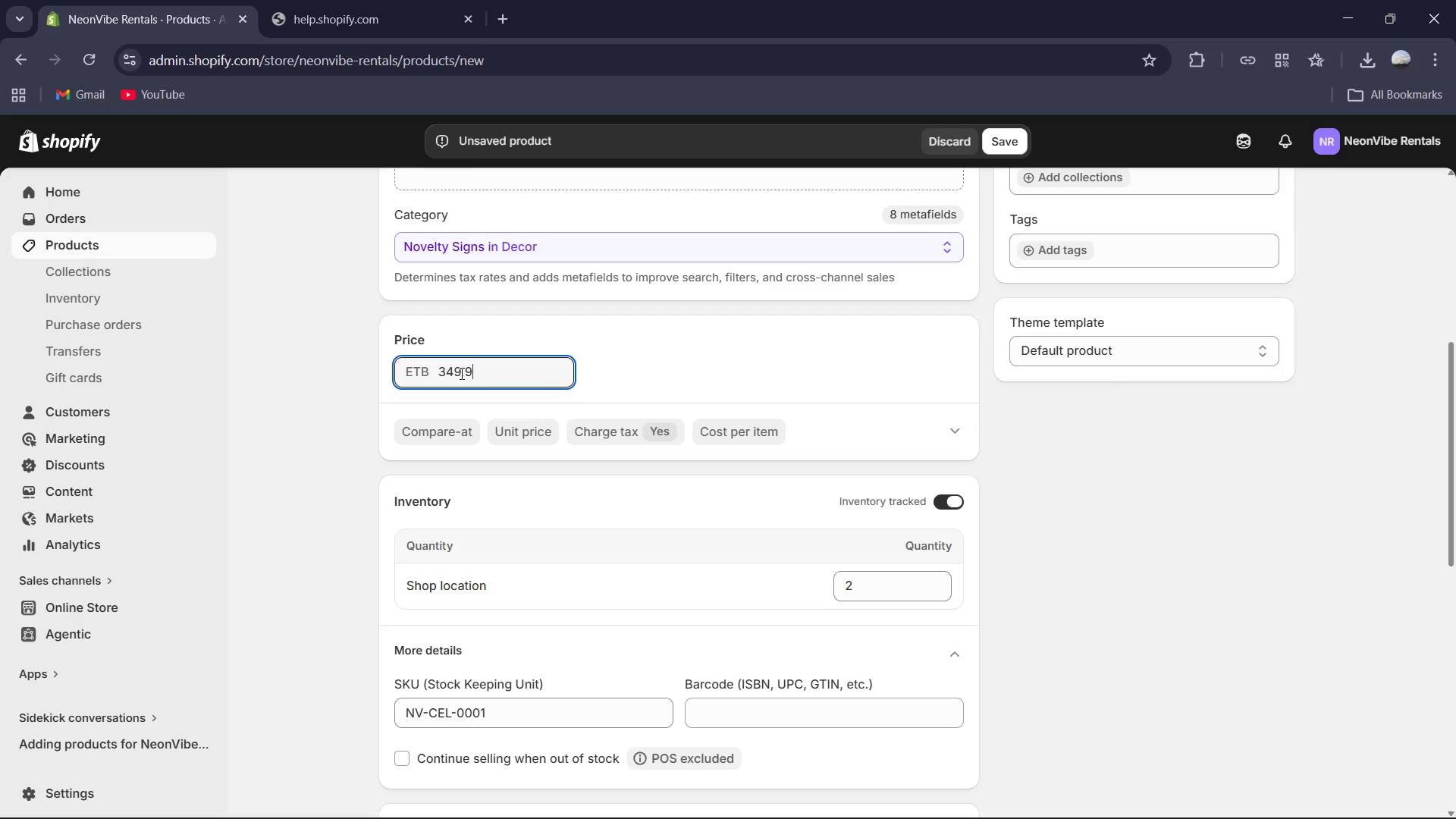 
key(Numpad9)
 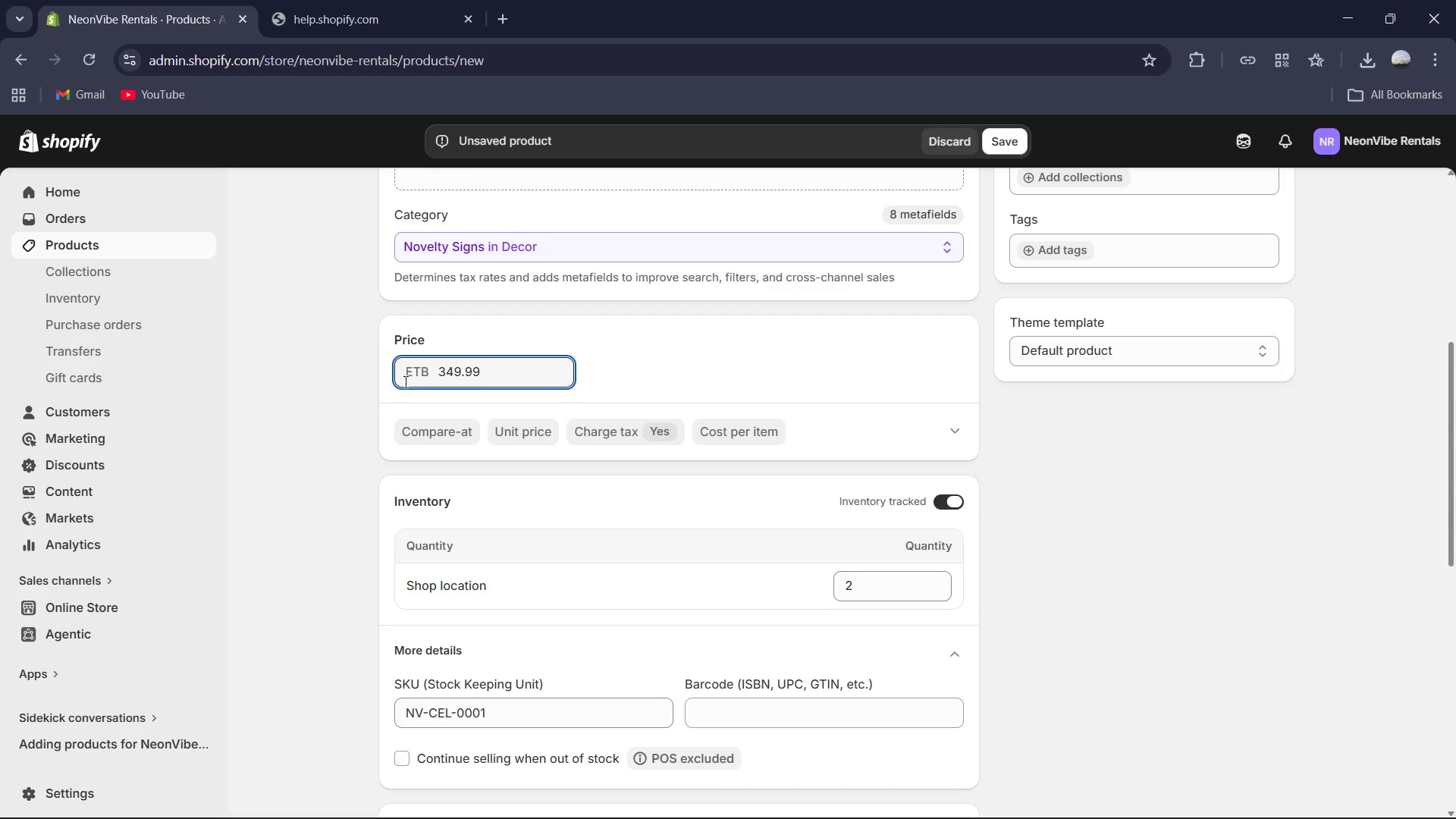 
wait(6.42)
 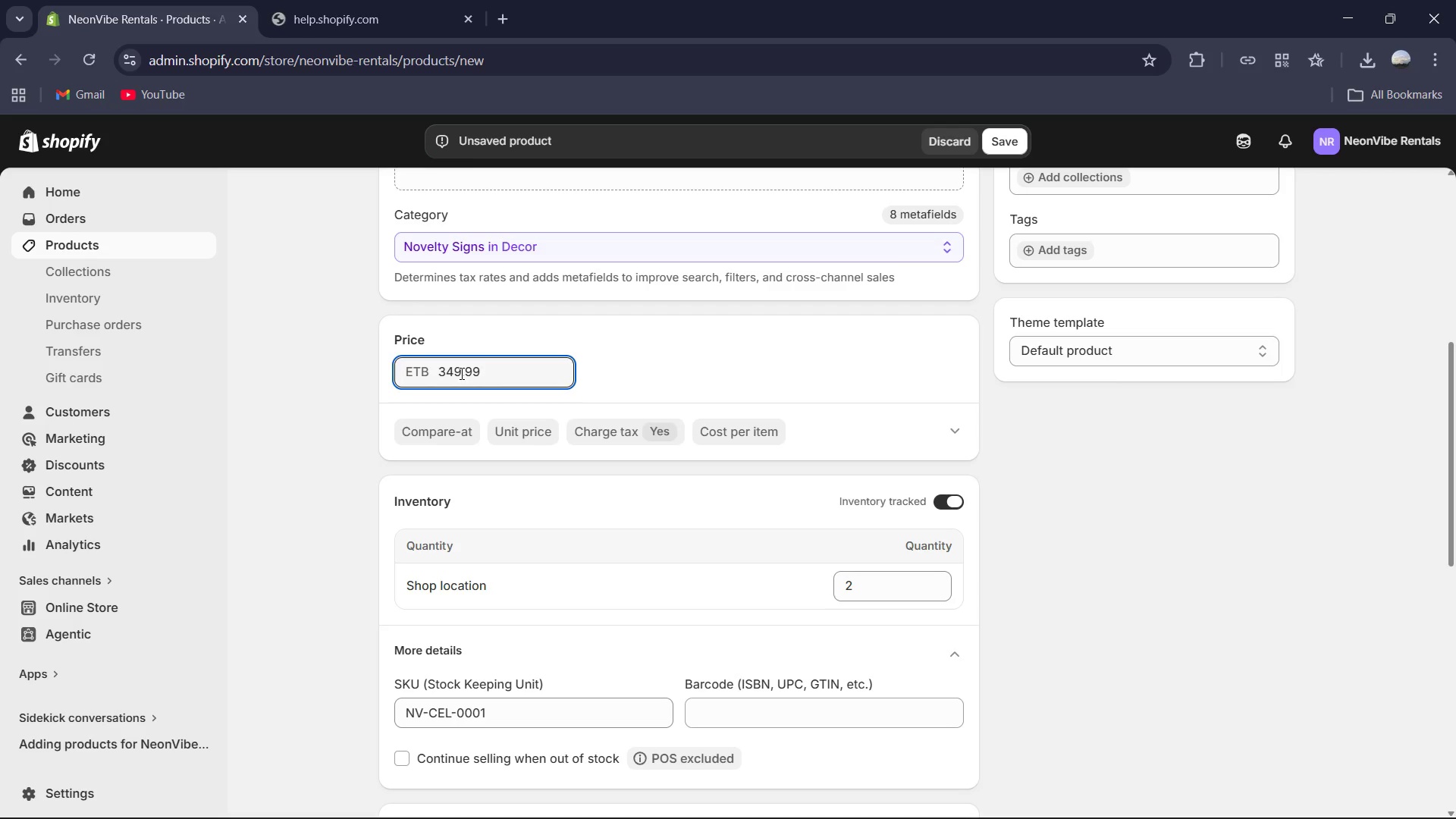 
scroll: coordinate [777, 460], scroll_direction: up, amount: 3.0
 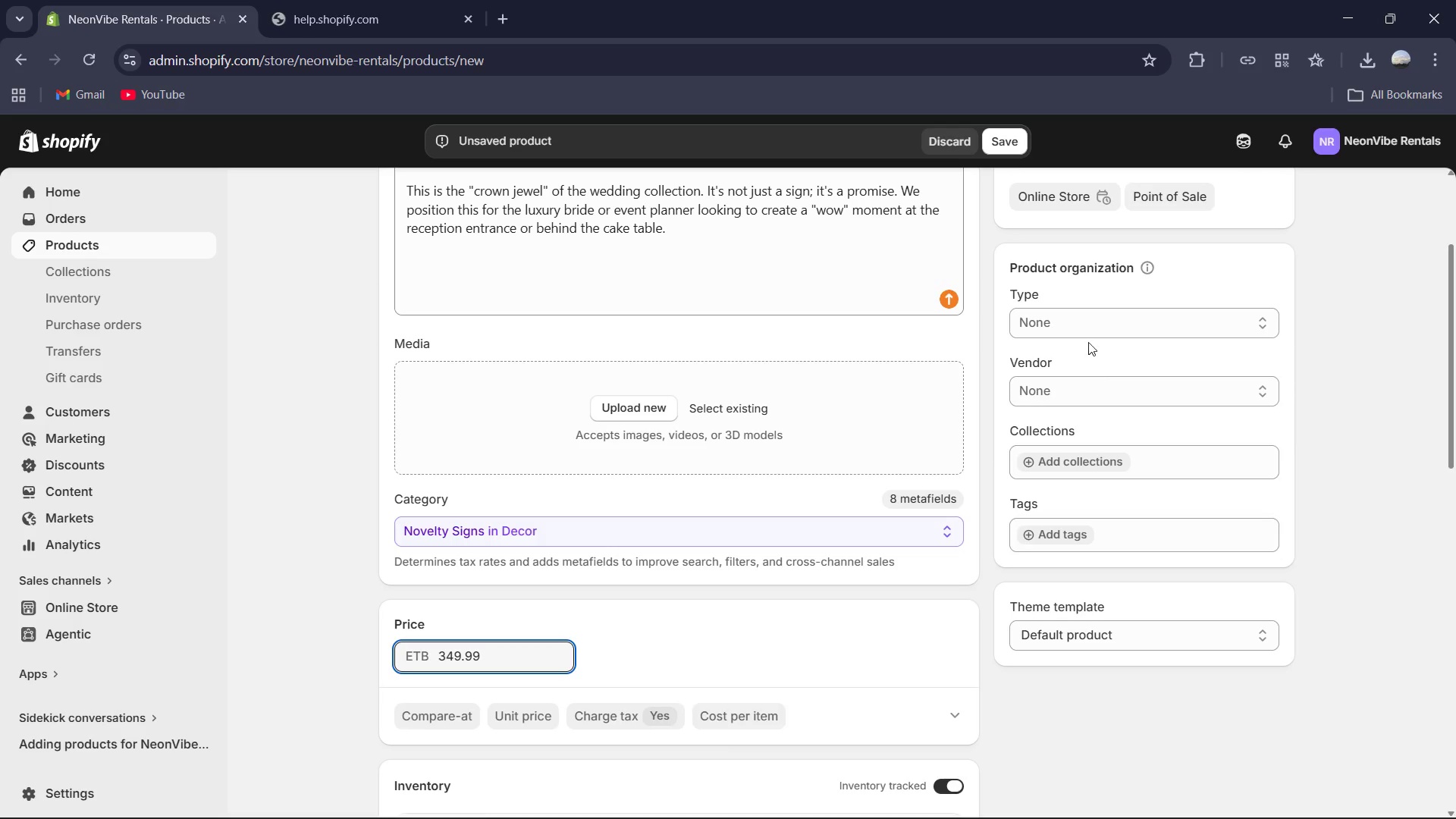 
left_click([1089, 333])
 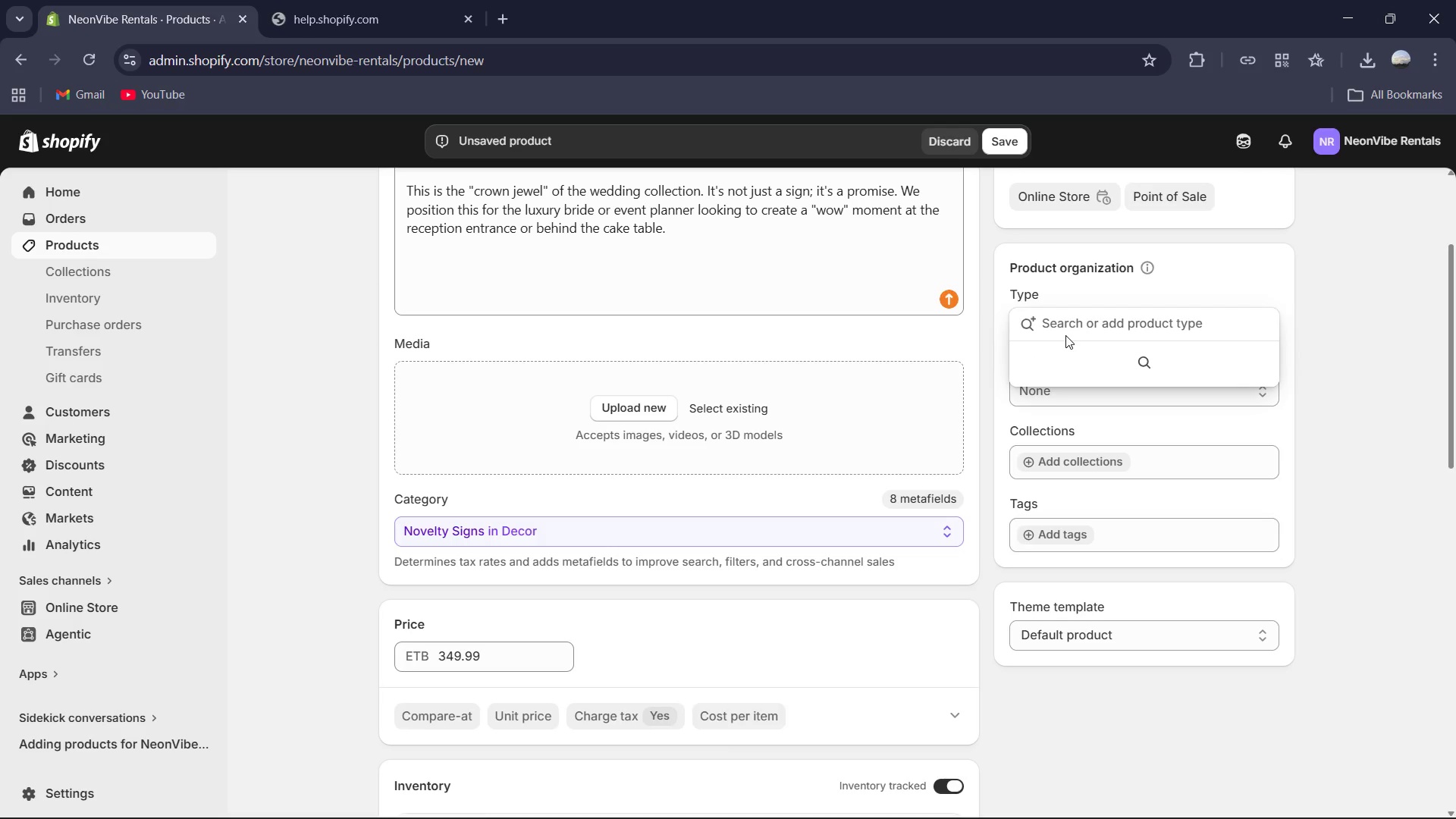 
type(Wedding )
 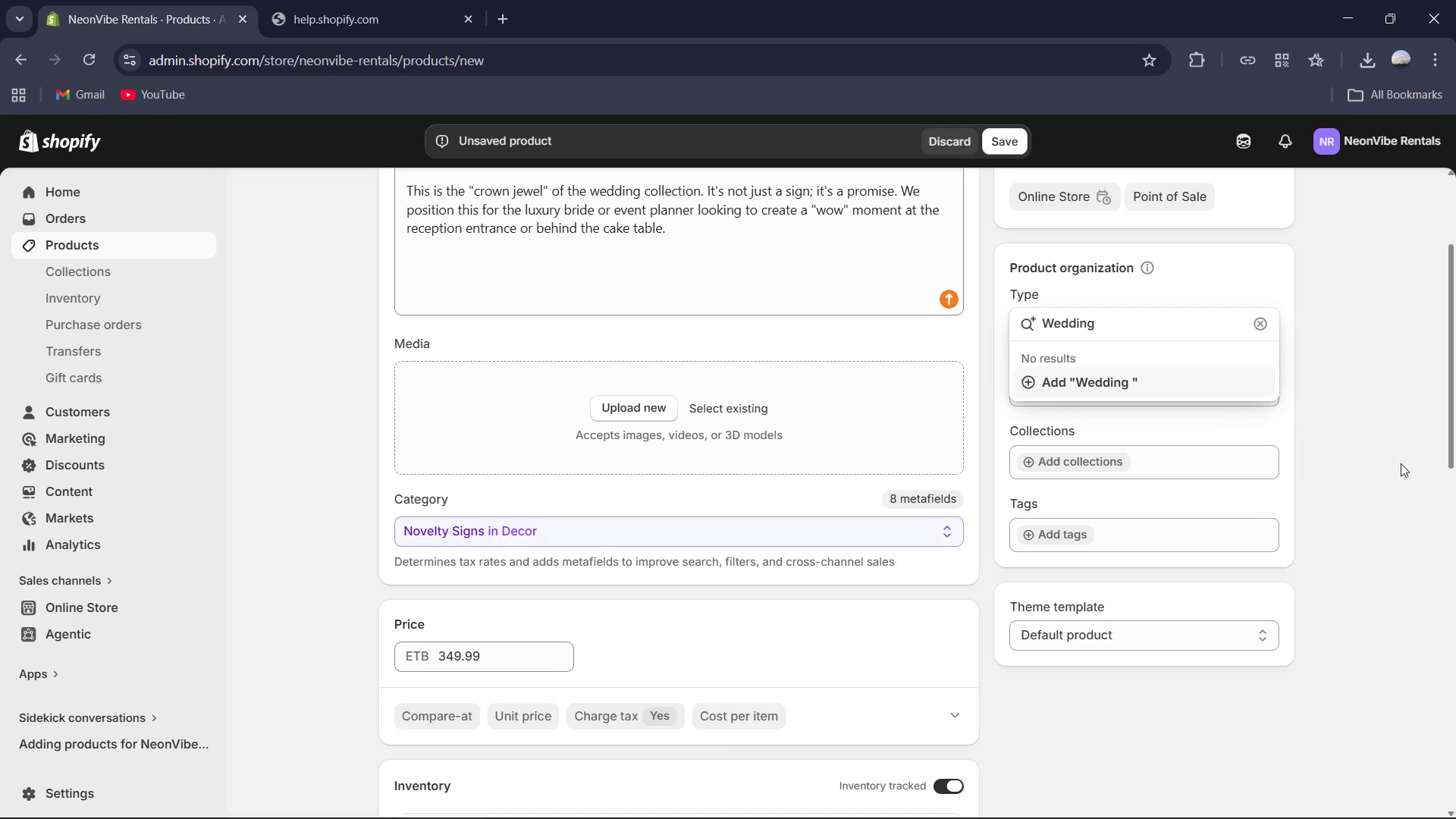 
left_click([1332, 464])
 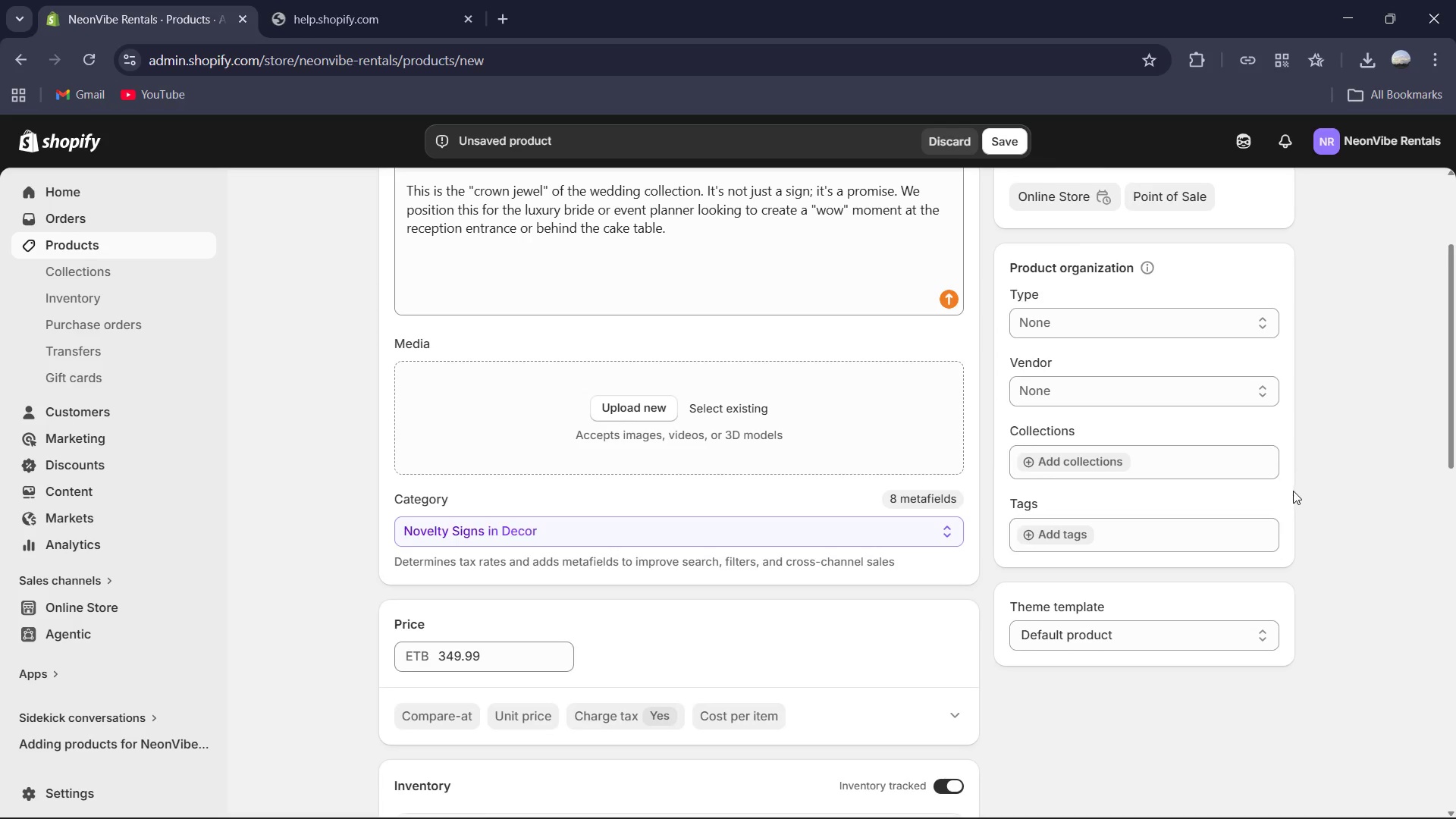 
scroll: coordinate [1292, 492], scroll_direction: down, amount: 1.0
 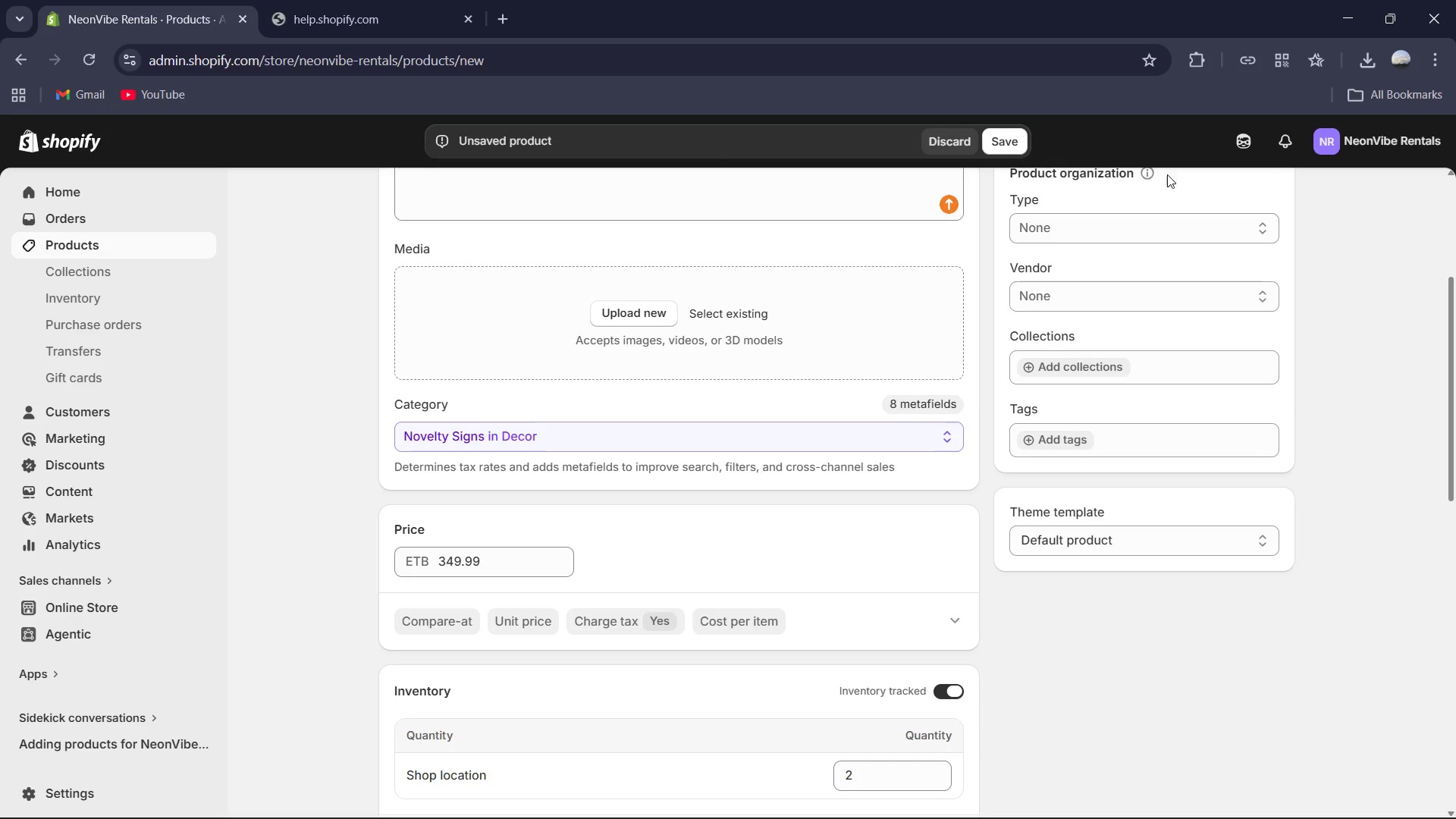 
left_click([1138, 240])
 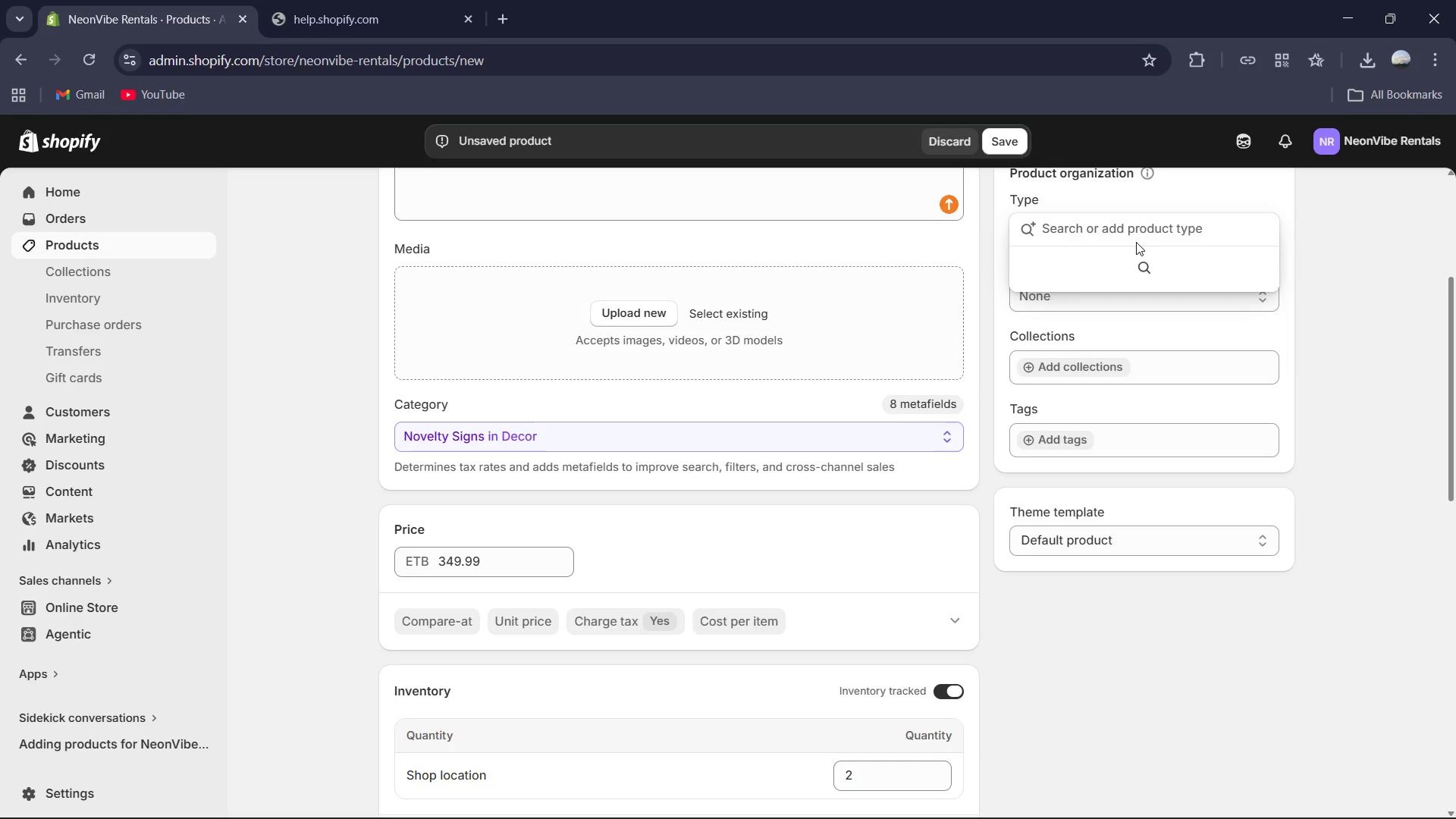 
type(Weddun)
key(Backspace)
key(Backspace)
type(ing )
 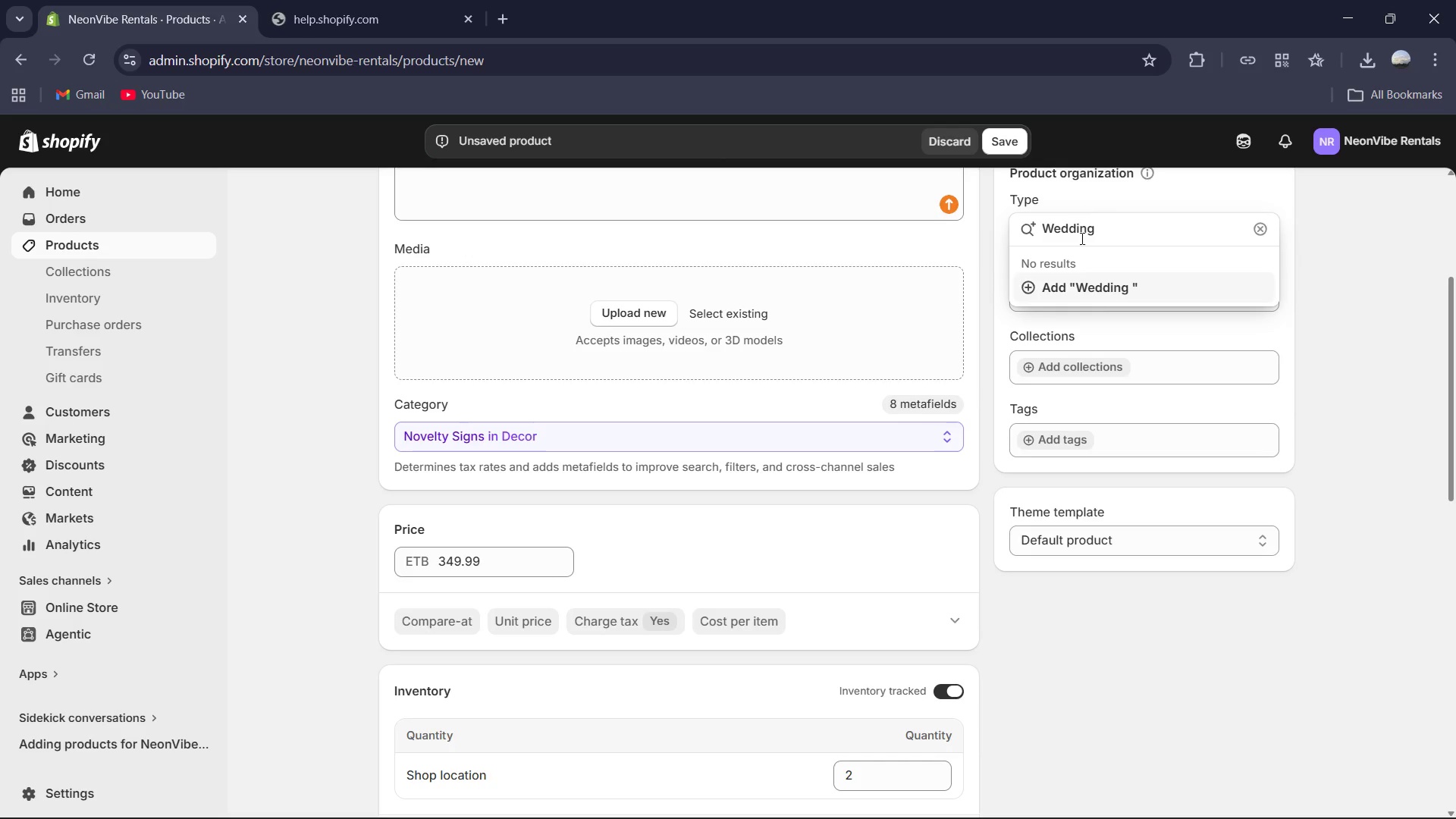 
left_click([1098, 297])
 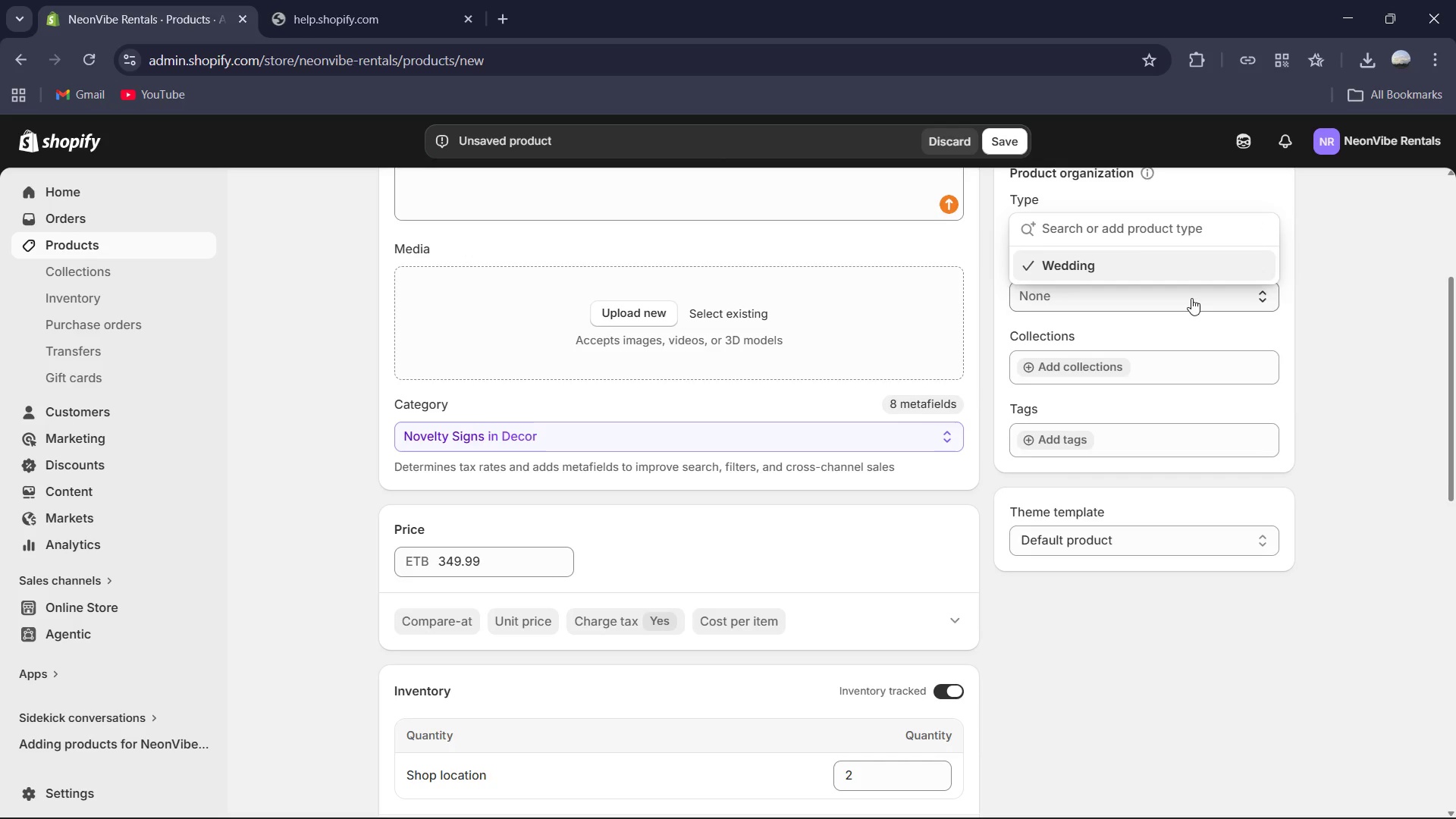 
left_click_drag(start_coordinate=[1455, 357], to_coordinate=[1450, 359])
 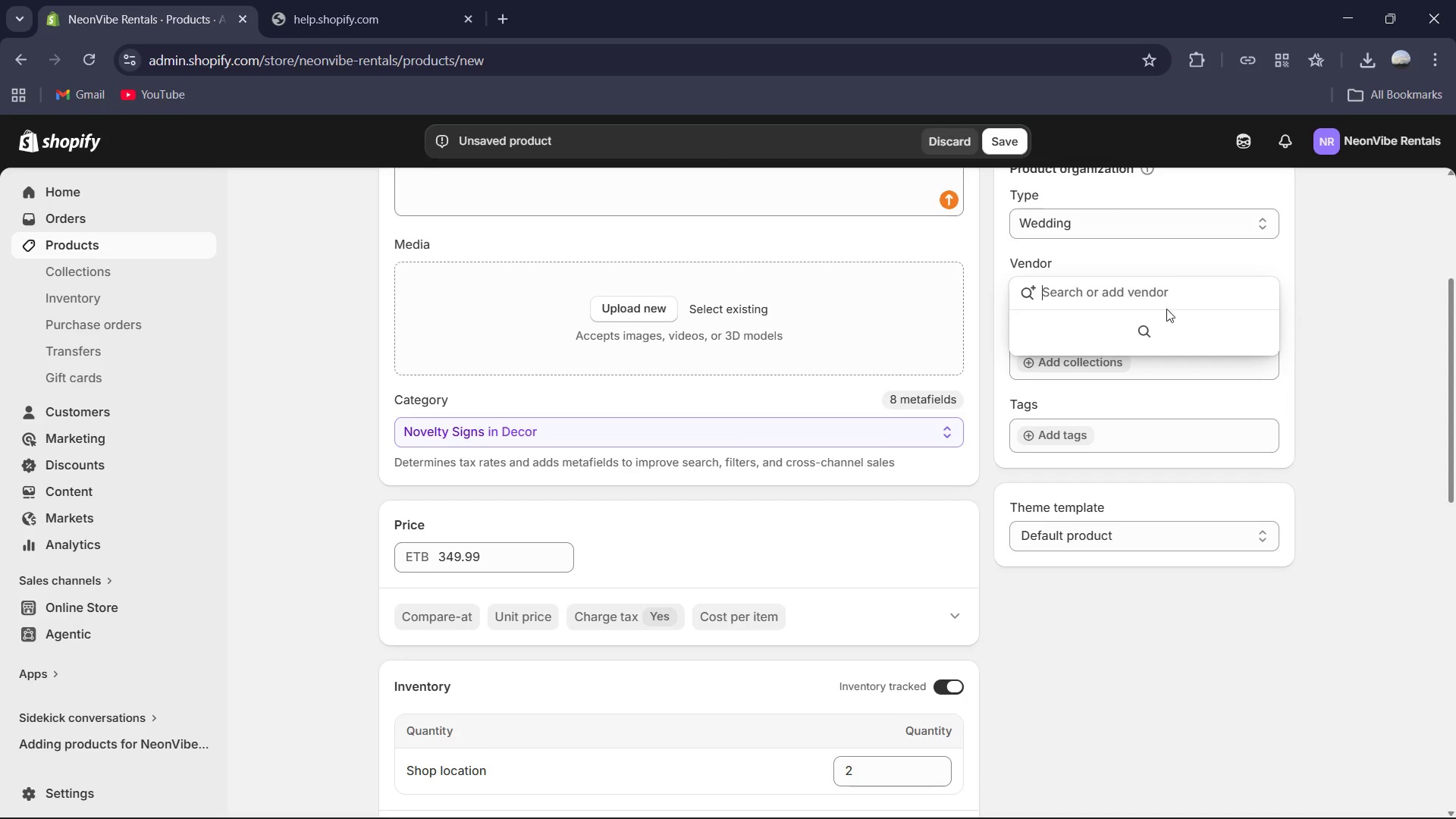 
type(NeonVibe Rentals )
 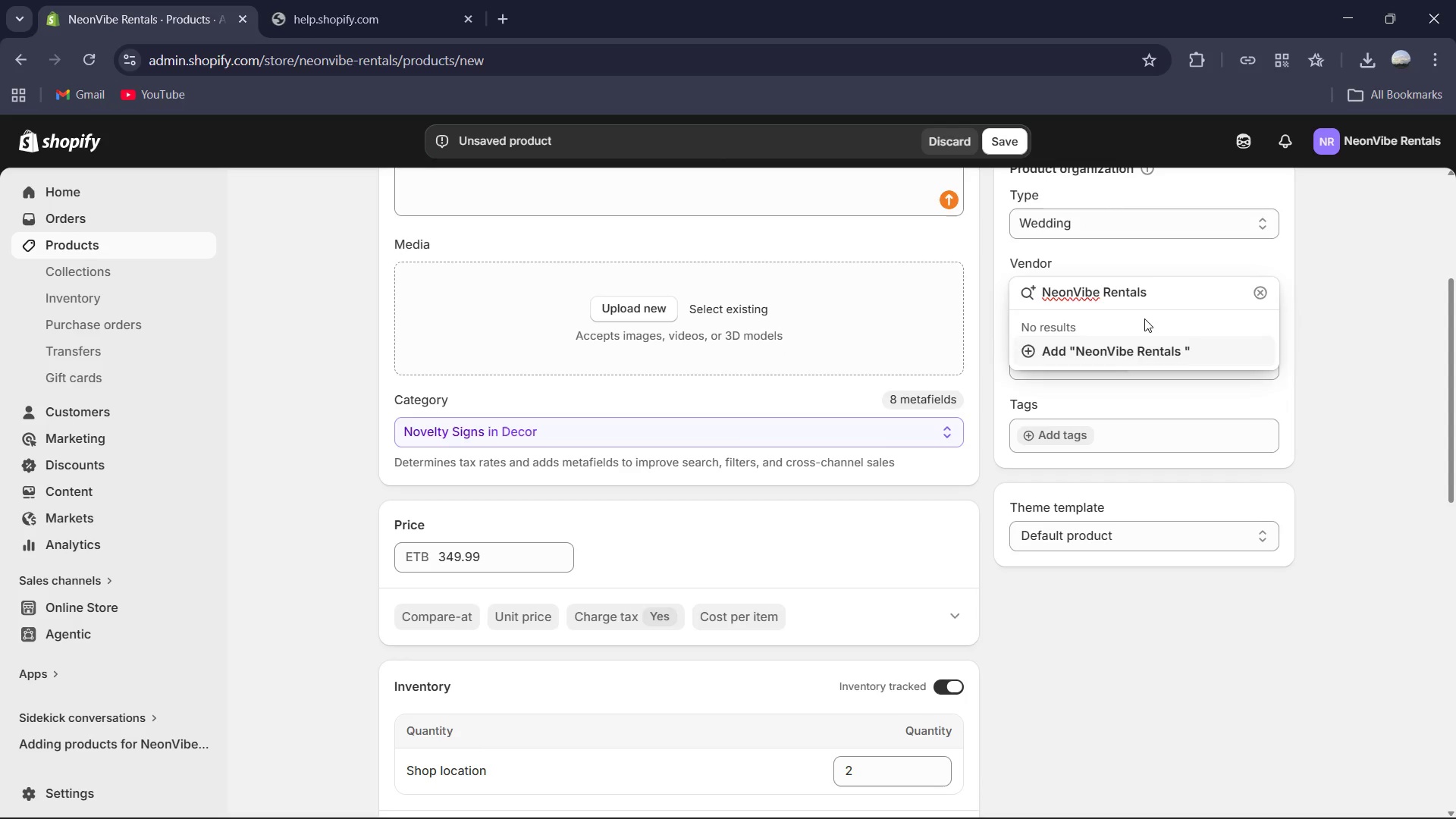 
left_click([1144, 349])
 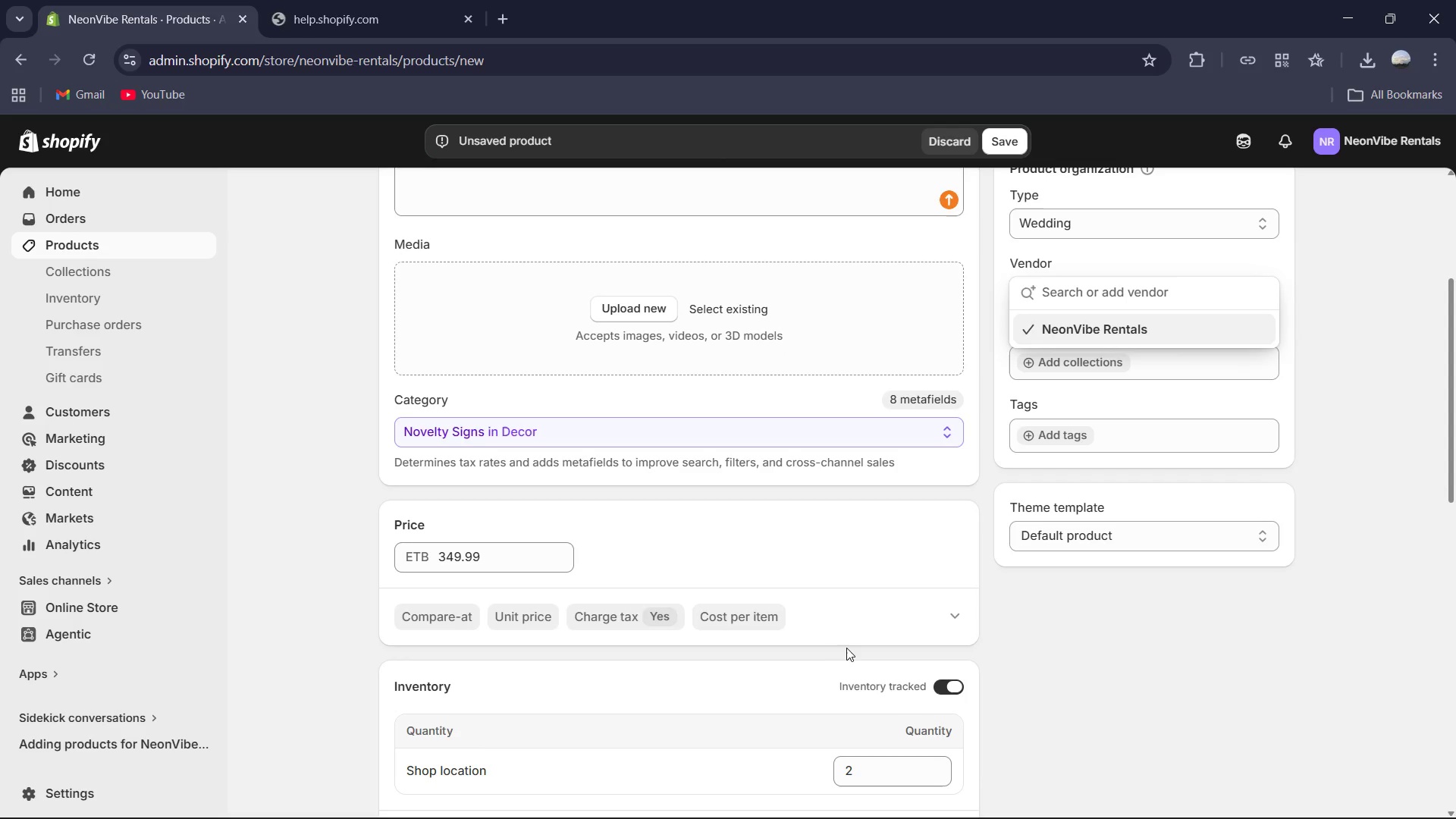 
scroll: coordinate [848, 648], scroll_direction: down, amount: 1.0
 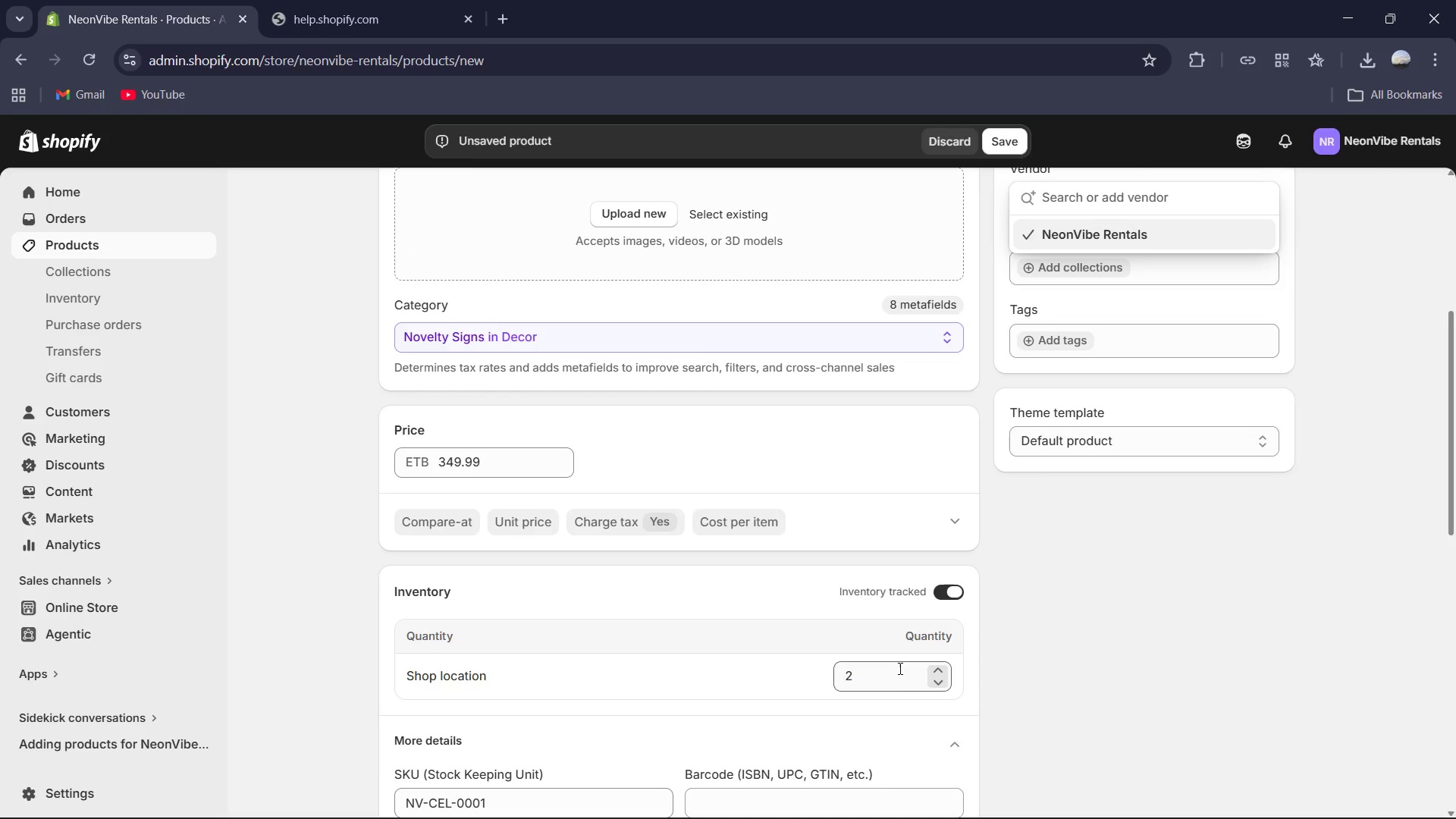 
left_click([900, 668])
 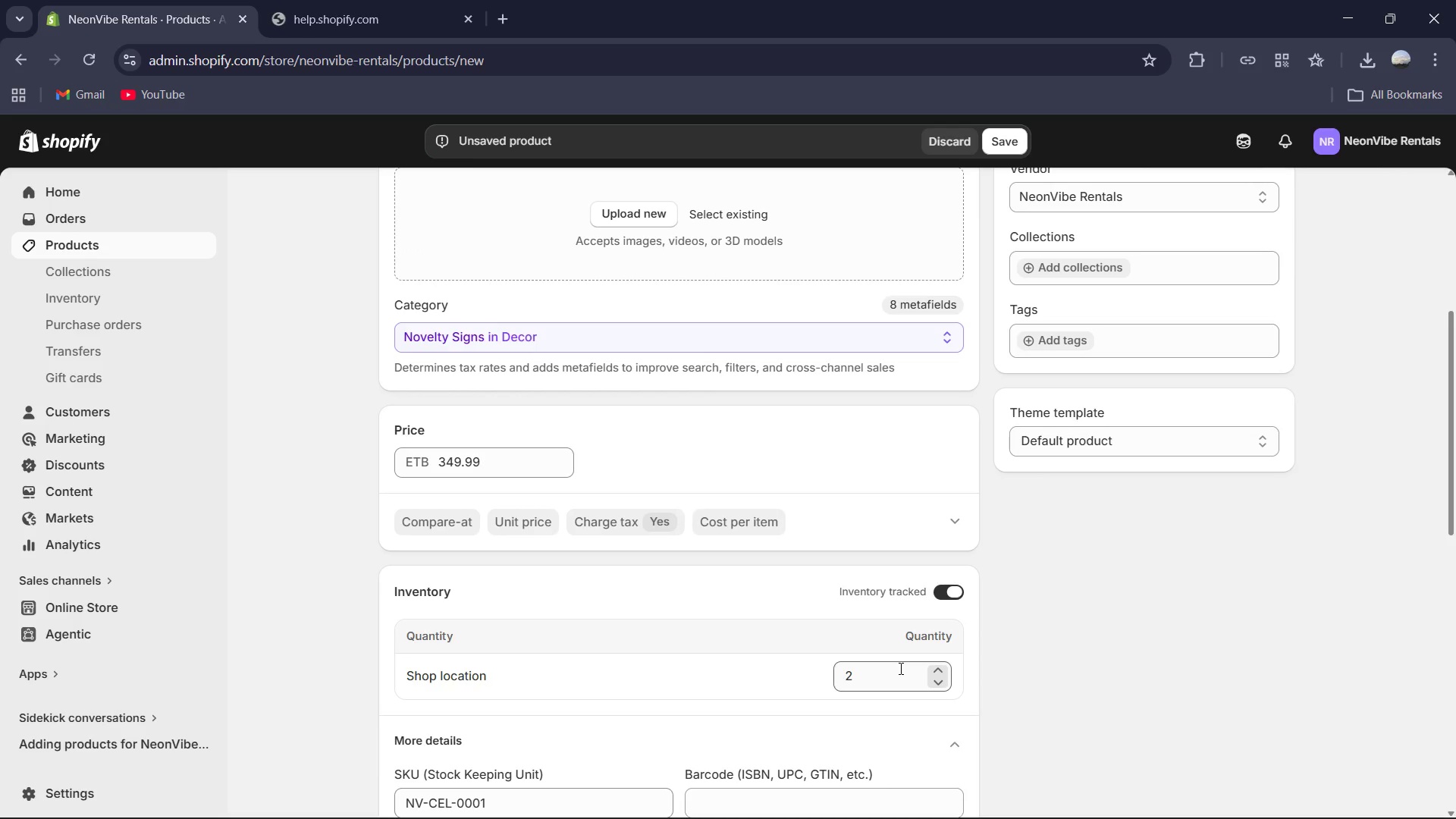 
left_click([899, 668])
 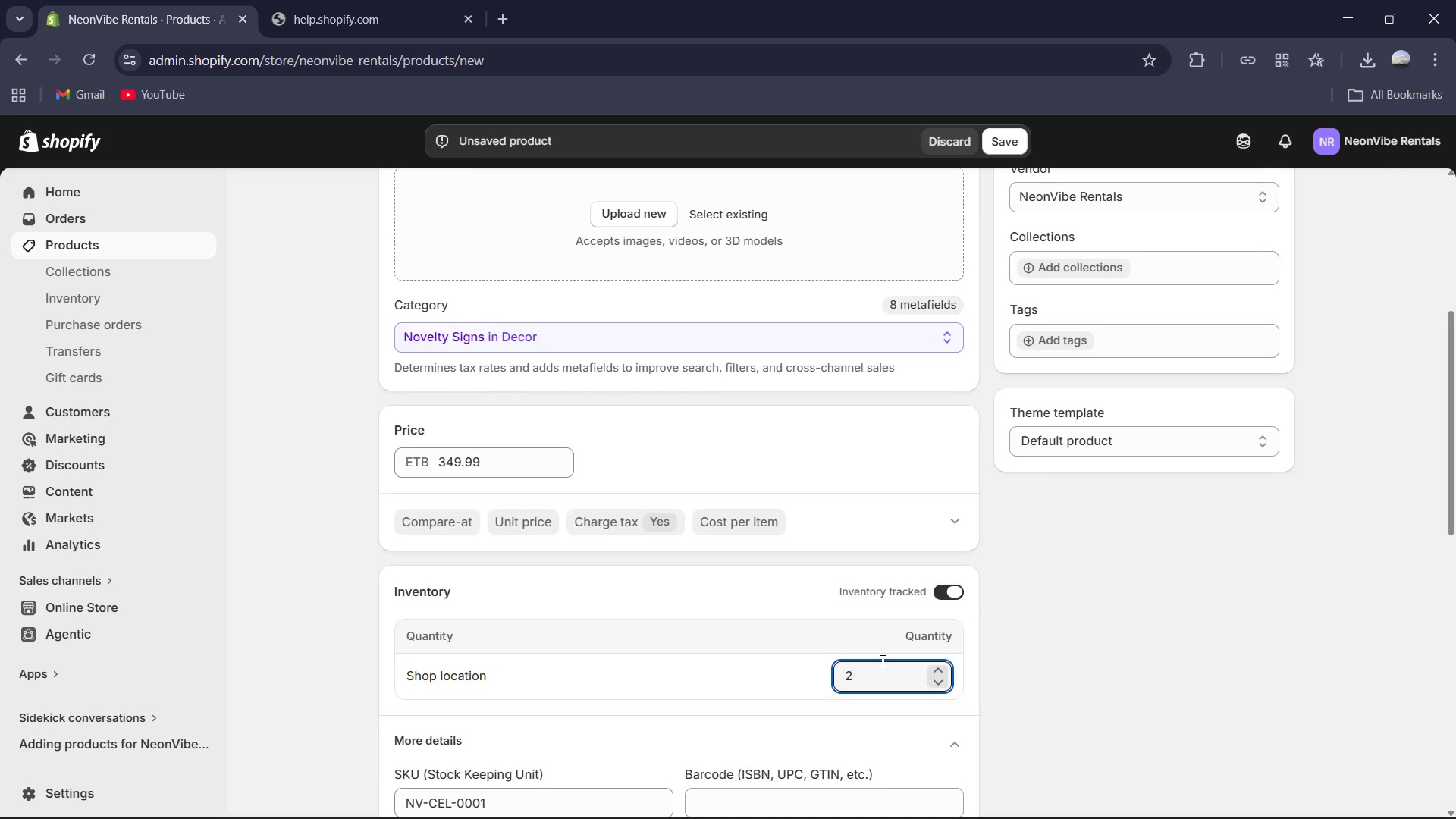 
key(Numpad9)
 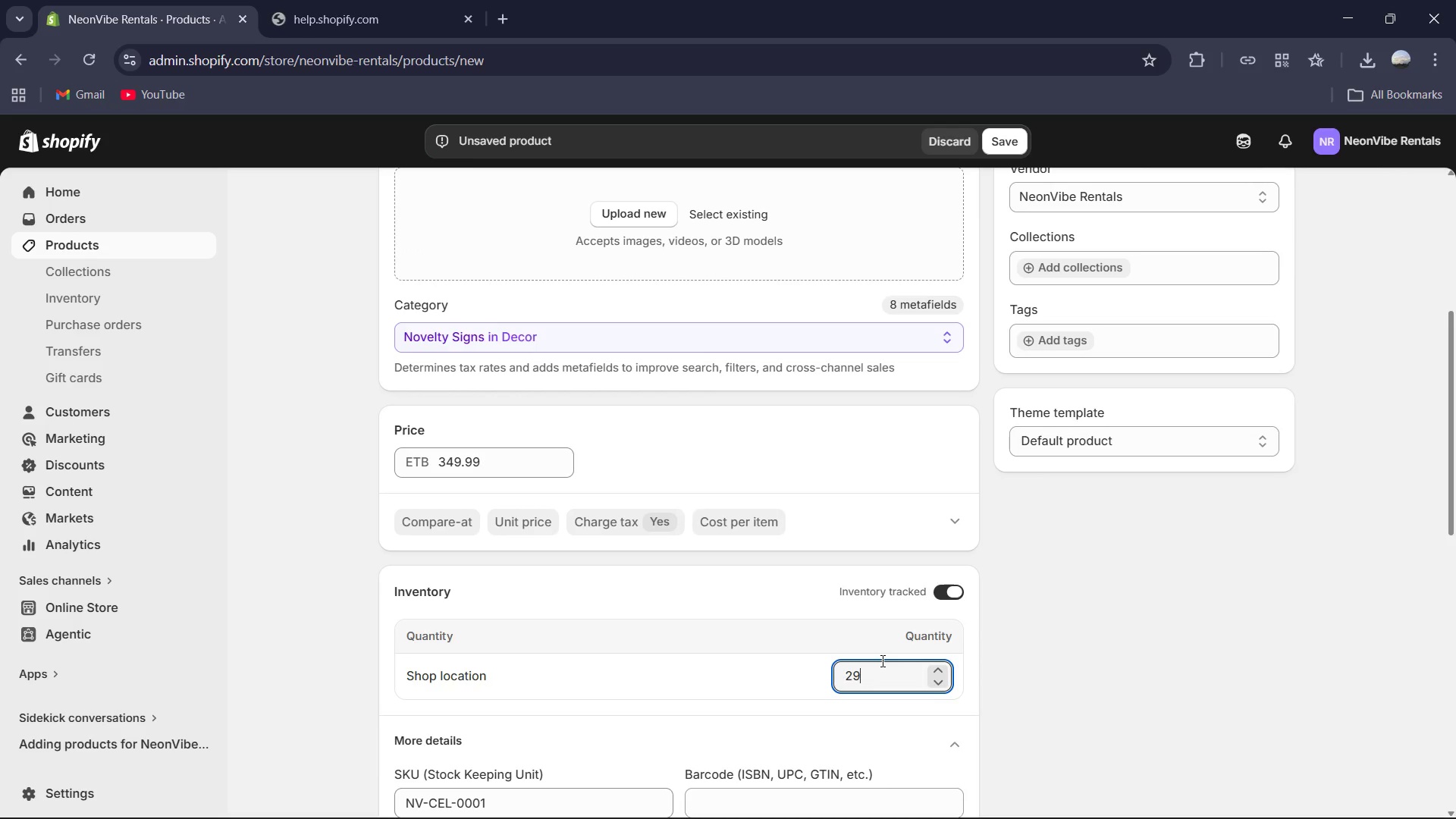 
key(Numpad6)
 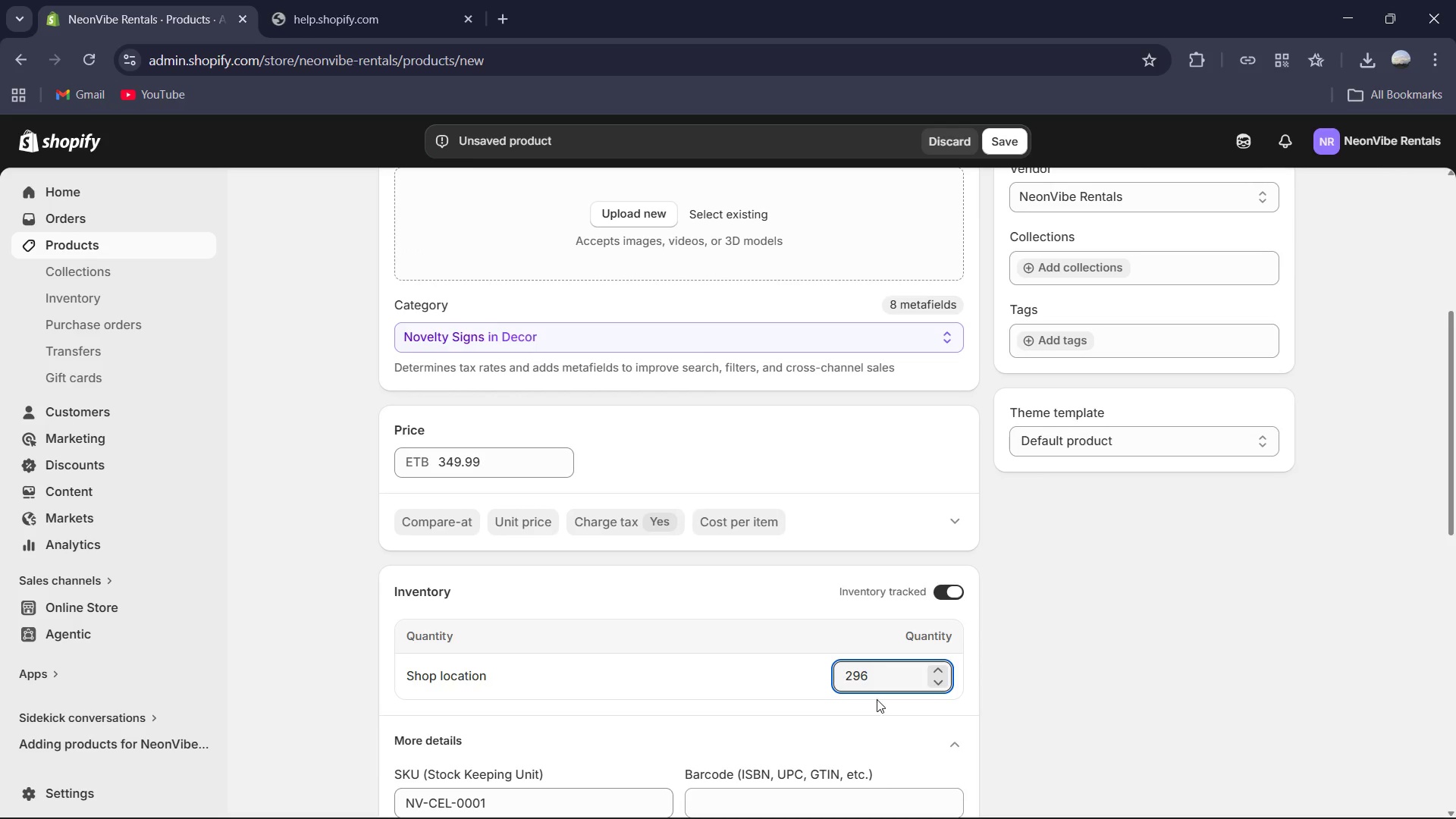 
scroll: coordinate [898, 670], scroll_direction: down, amount: 5.0
 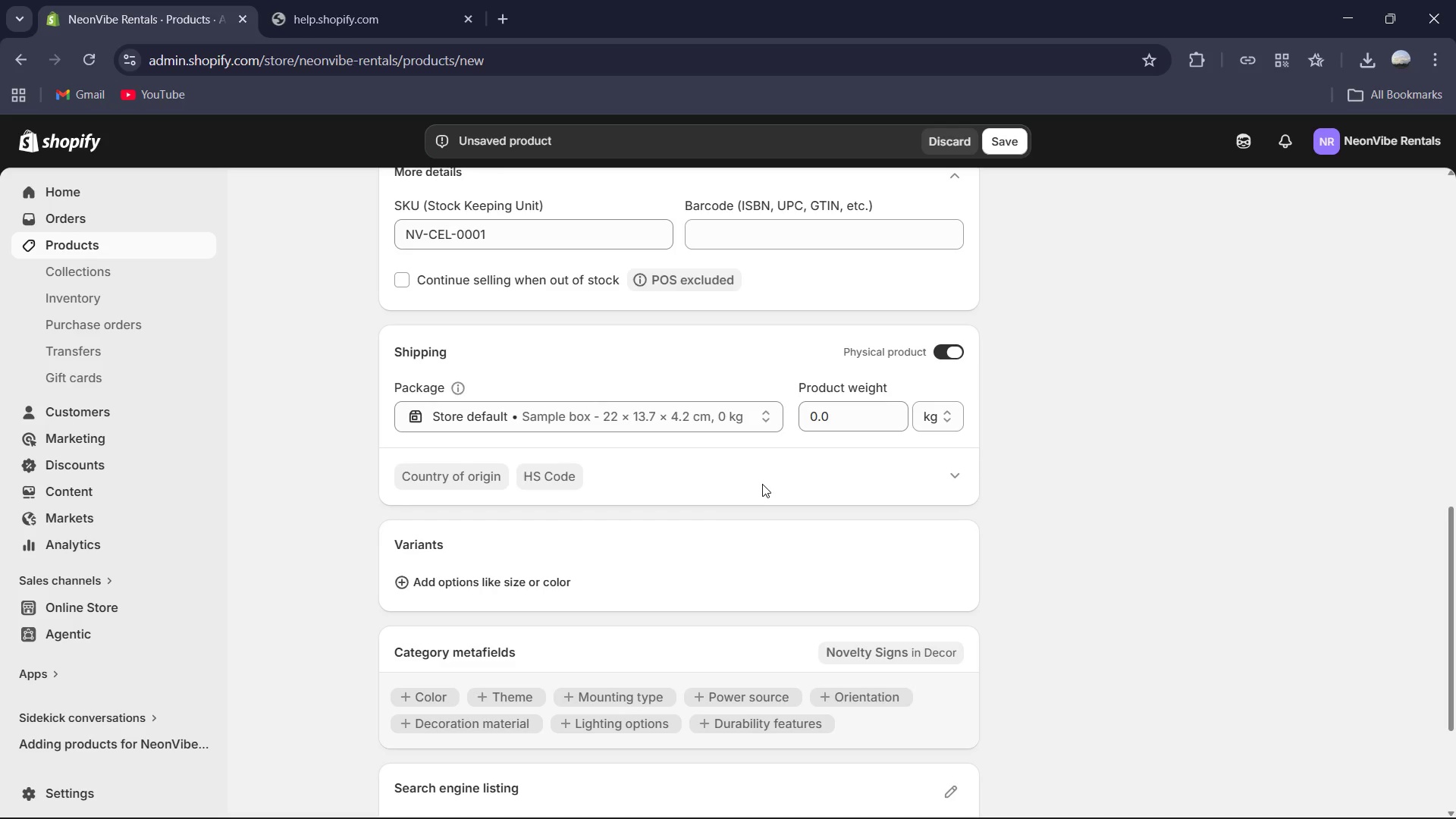 
scroll: coordinate [1106, 312], scroll_direction: up, amount: 7.0
 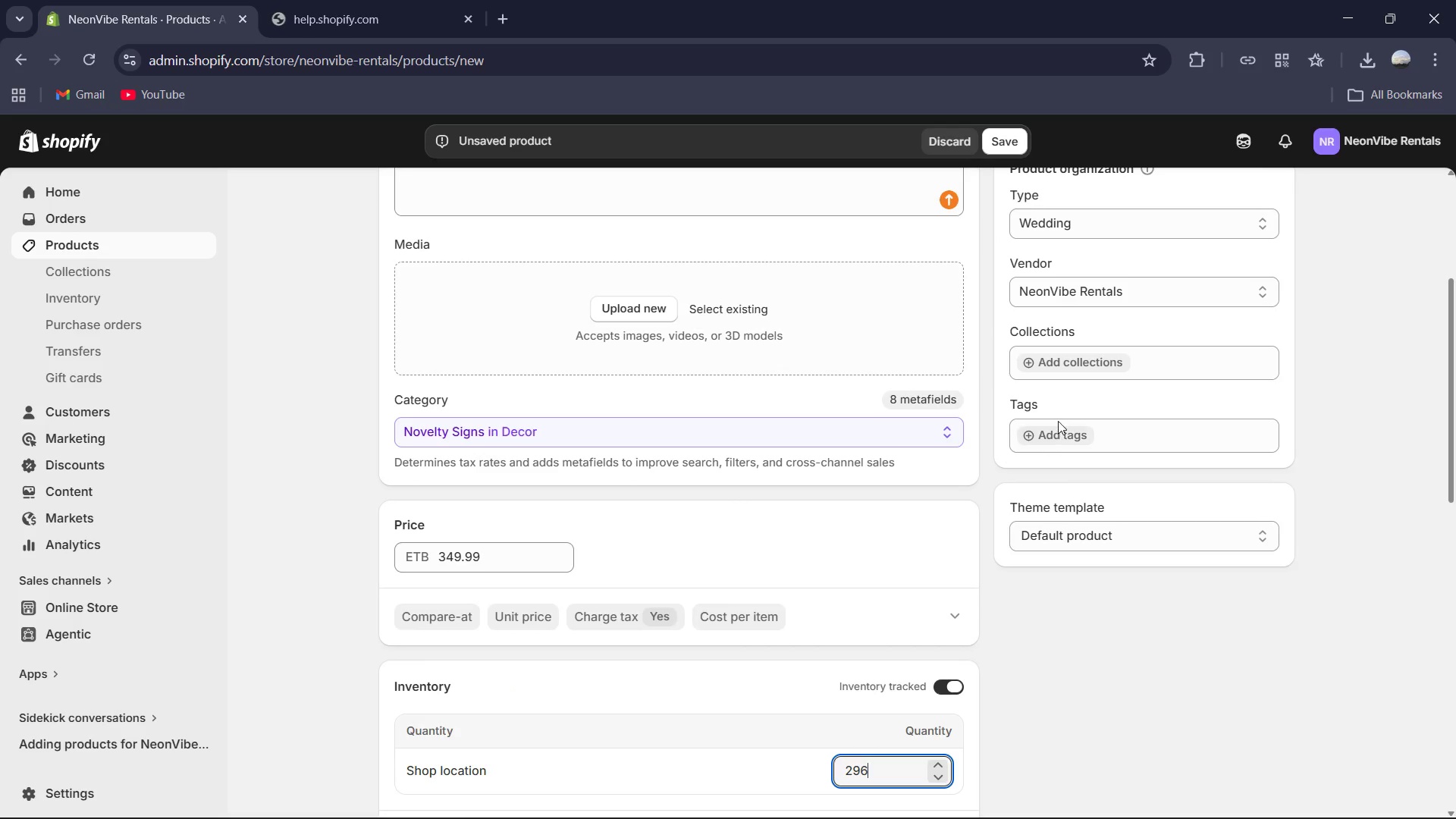 
left_click([1053, 430])
 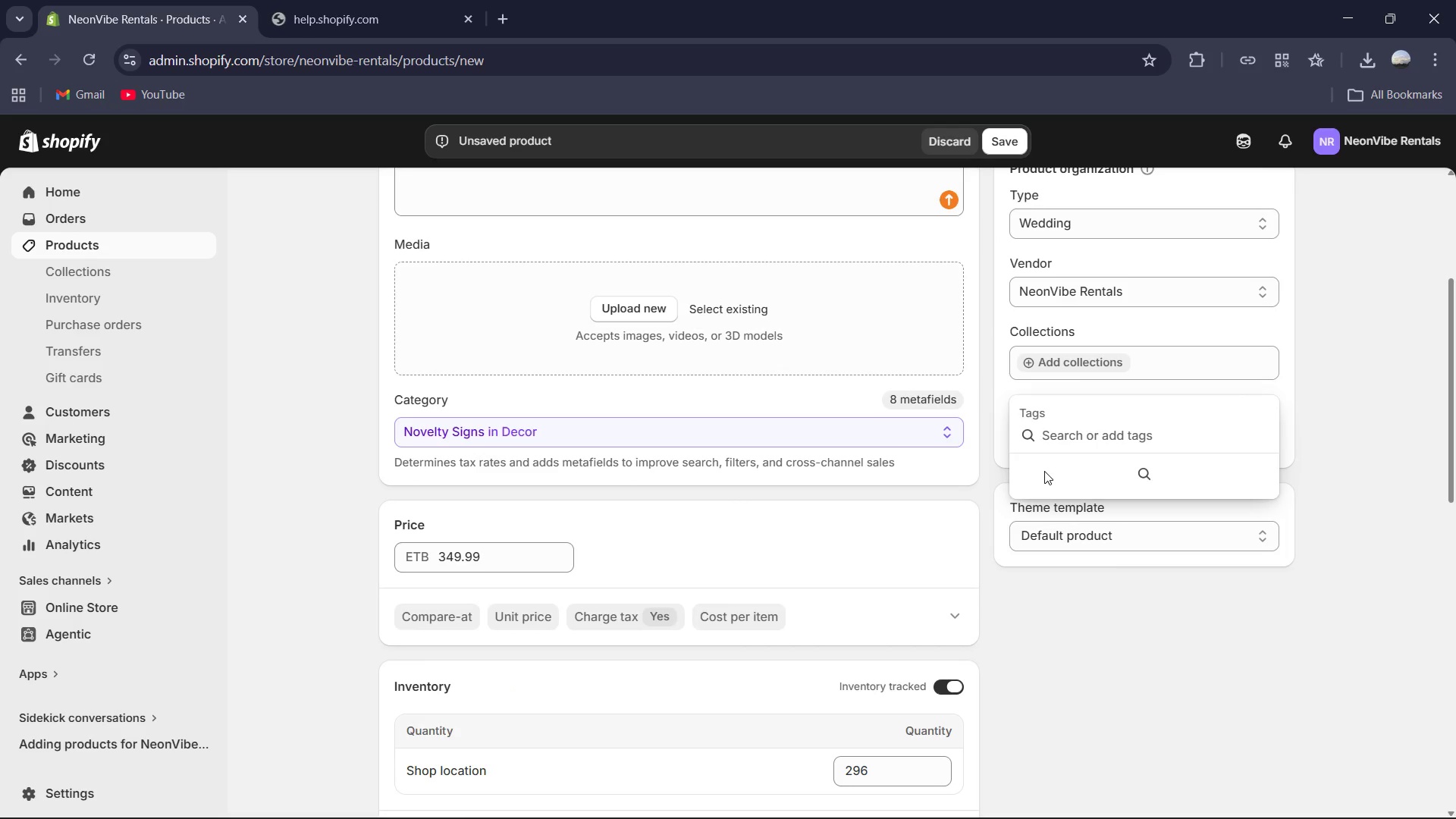 
type(Wedding )
 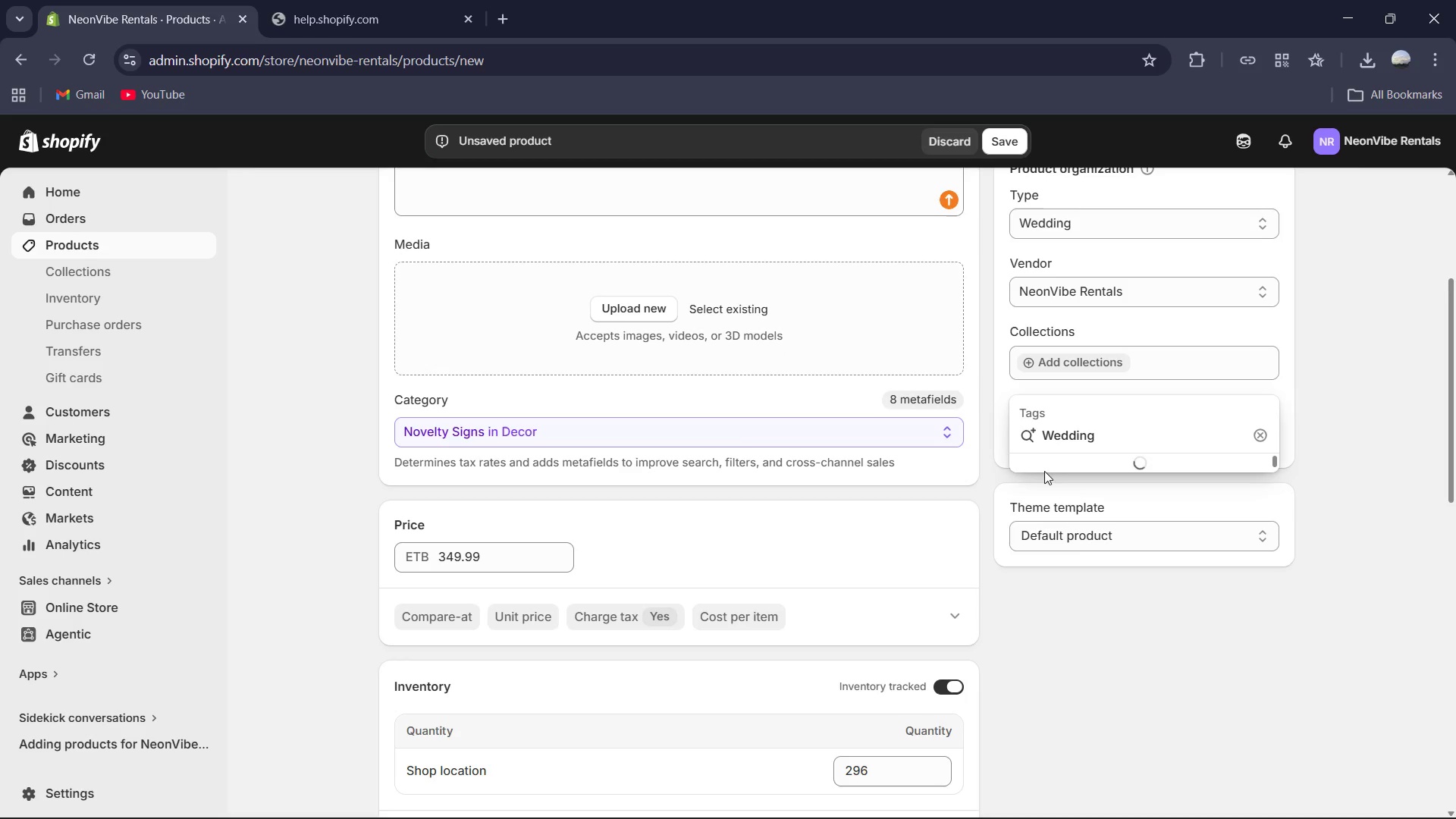 
key(Enter)
 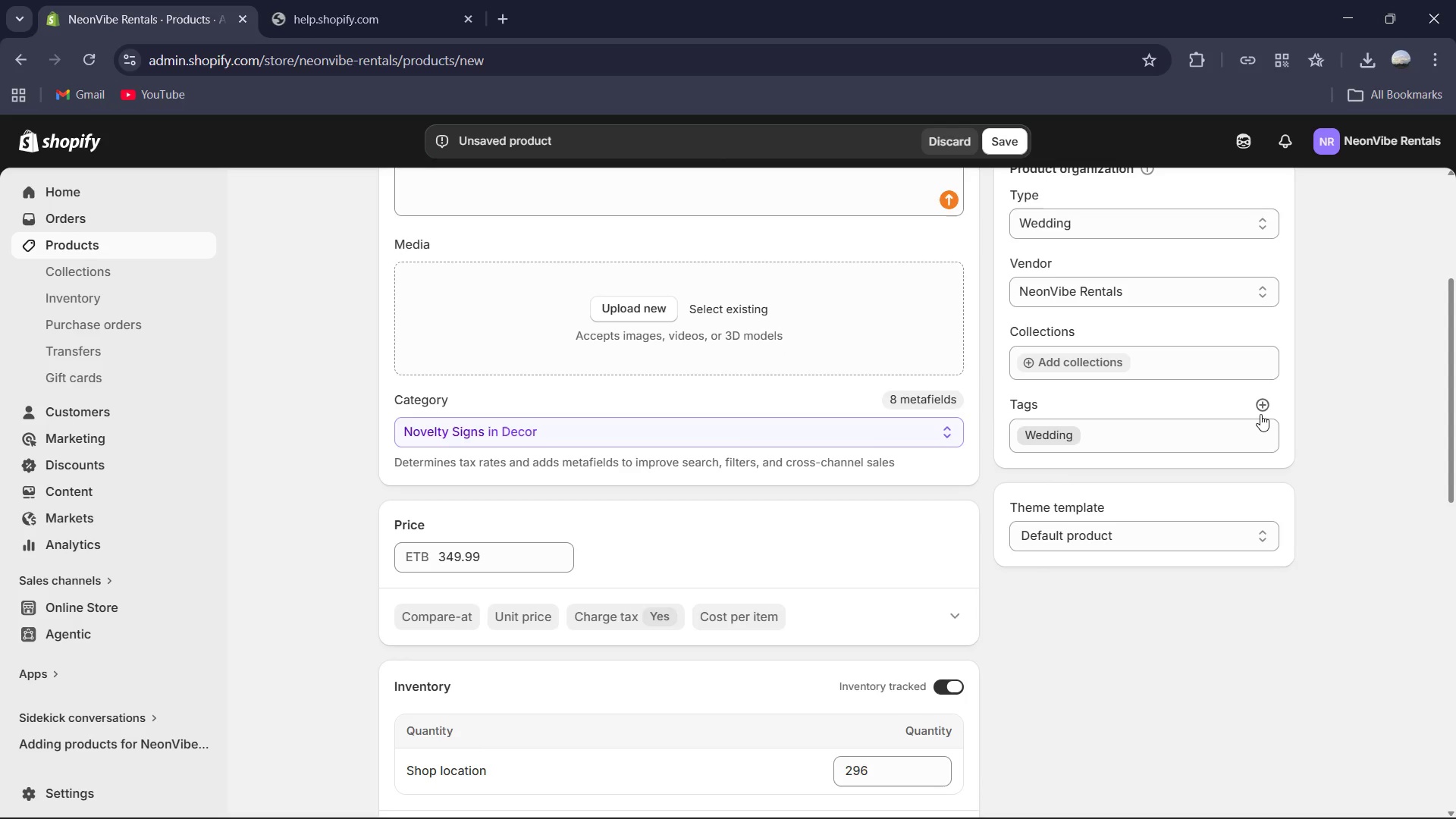 
left_click([1260, 414])
 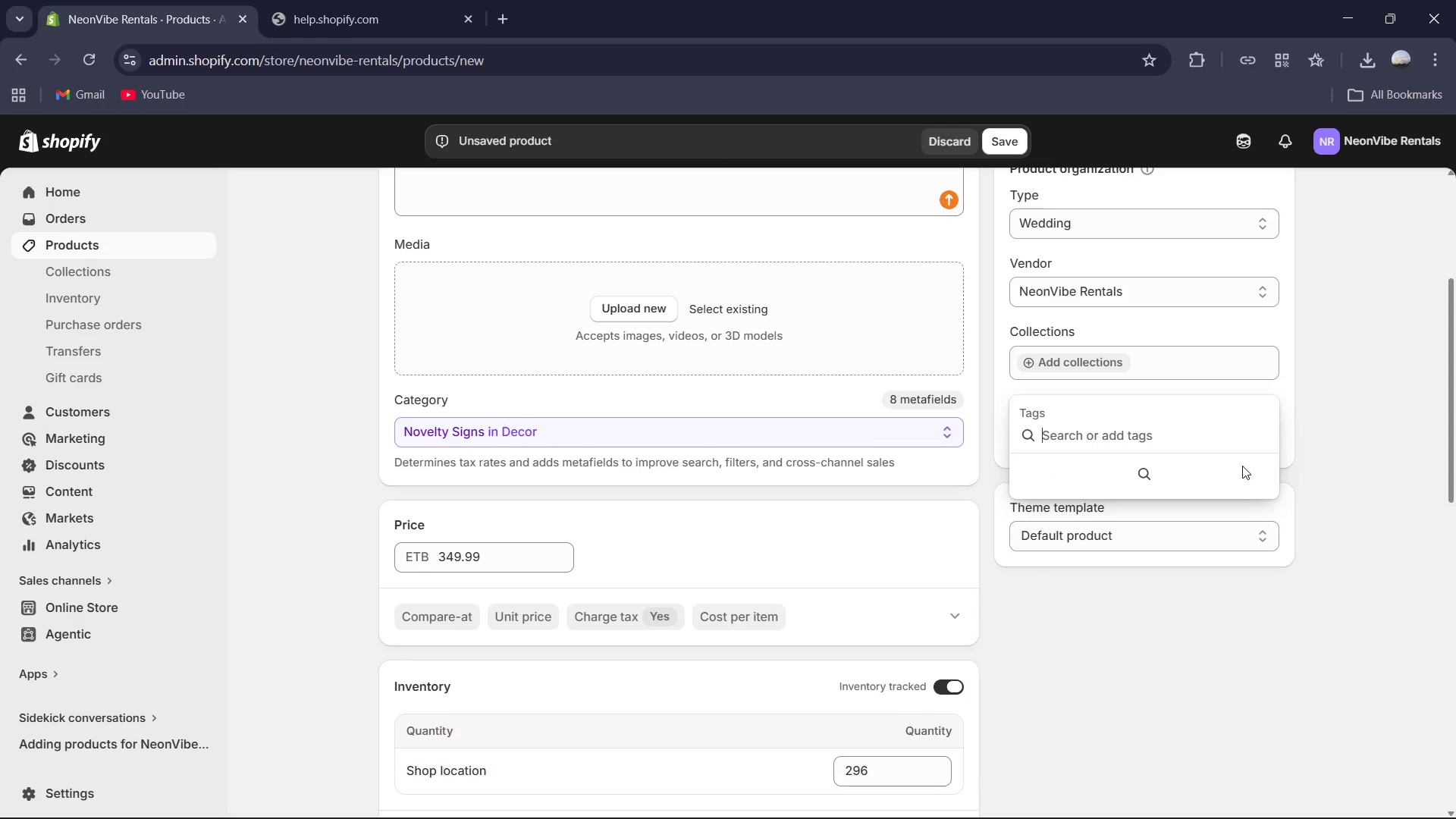 
type(Luxe)
 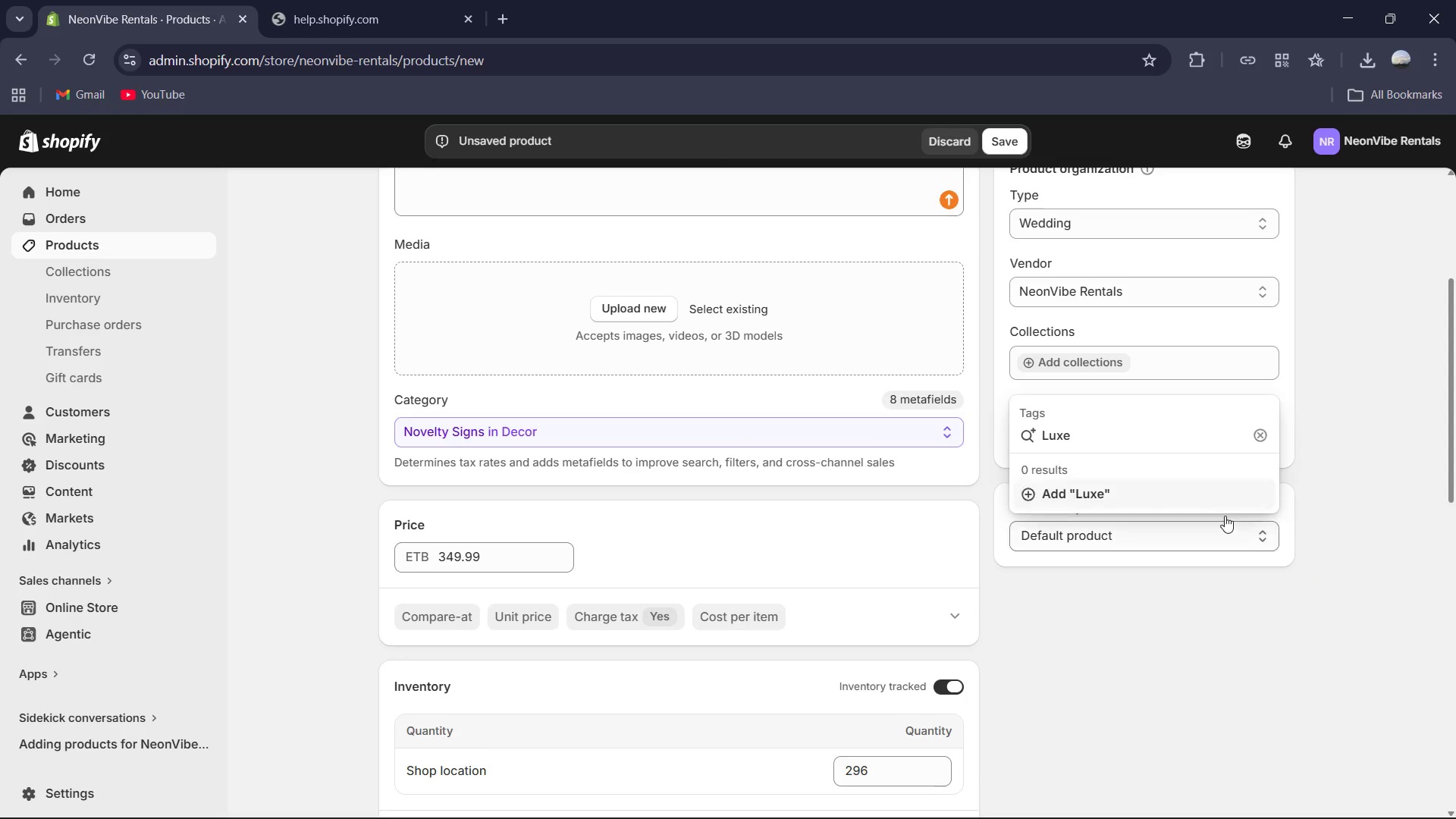 
left_click([1196, 489])
 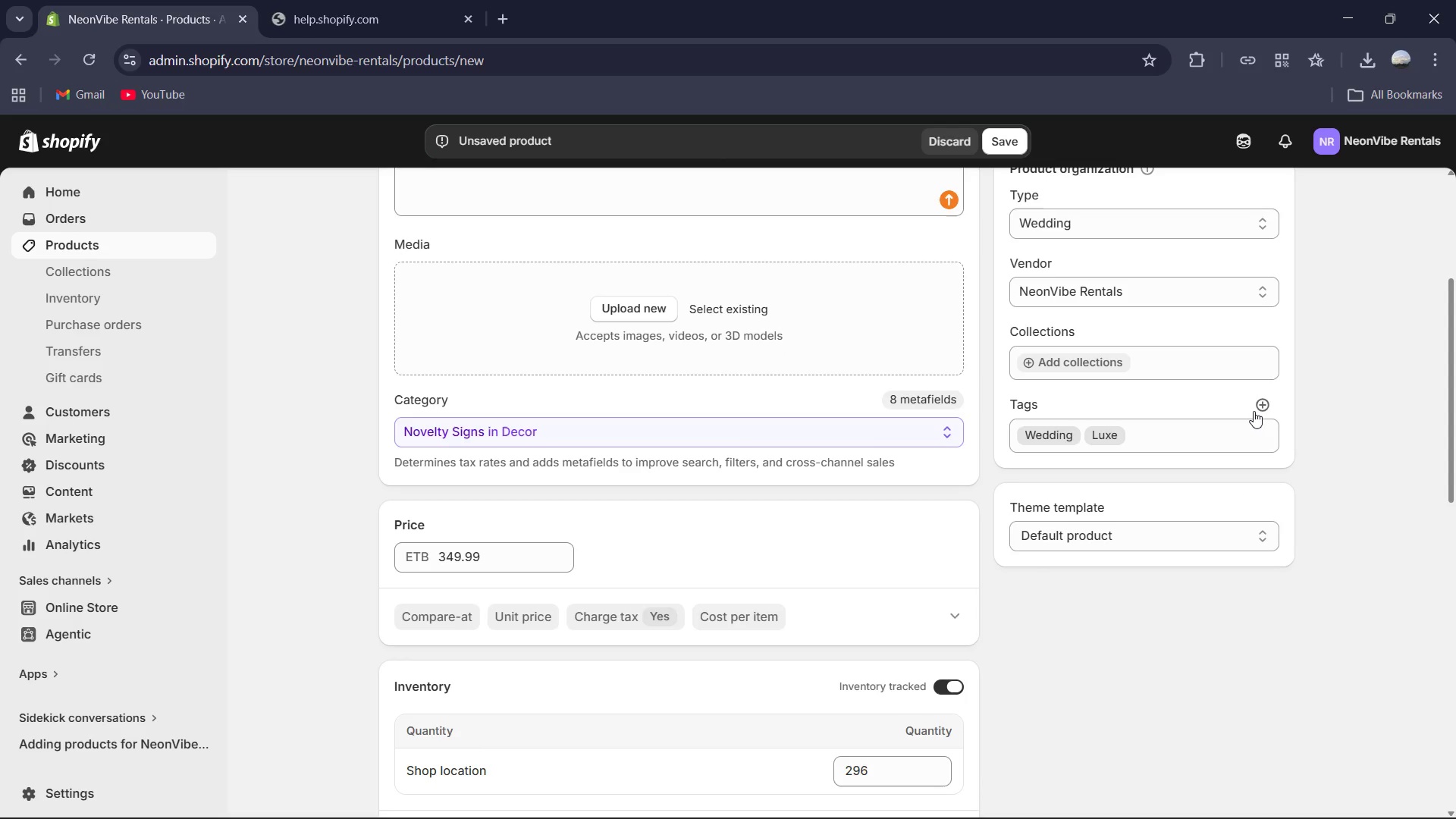 
left_click([1255, 400])
 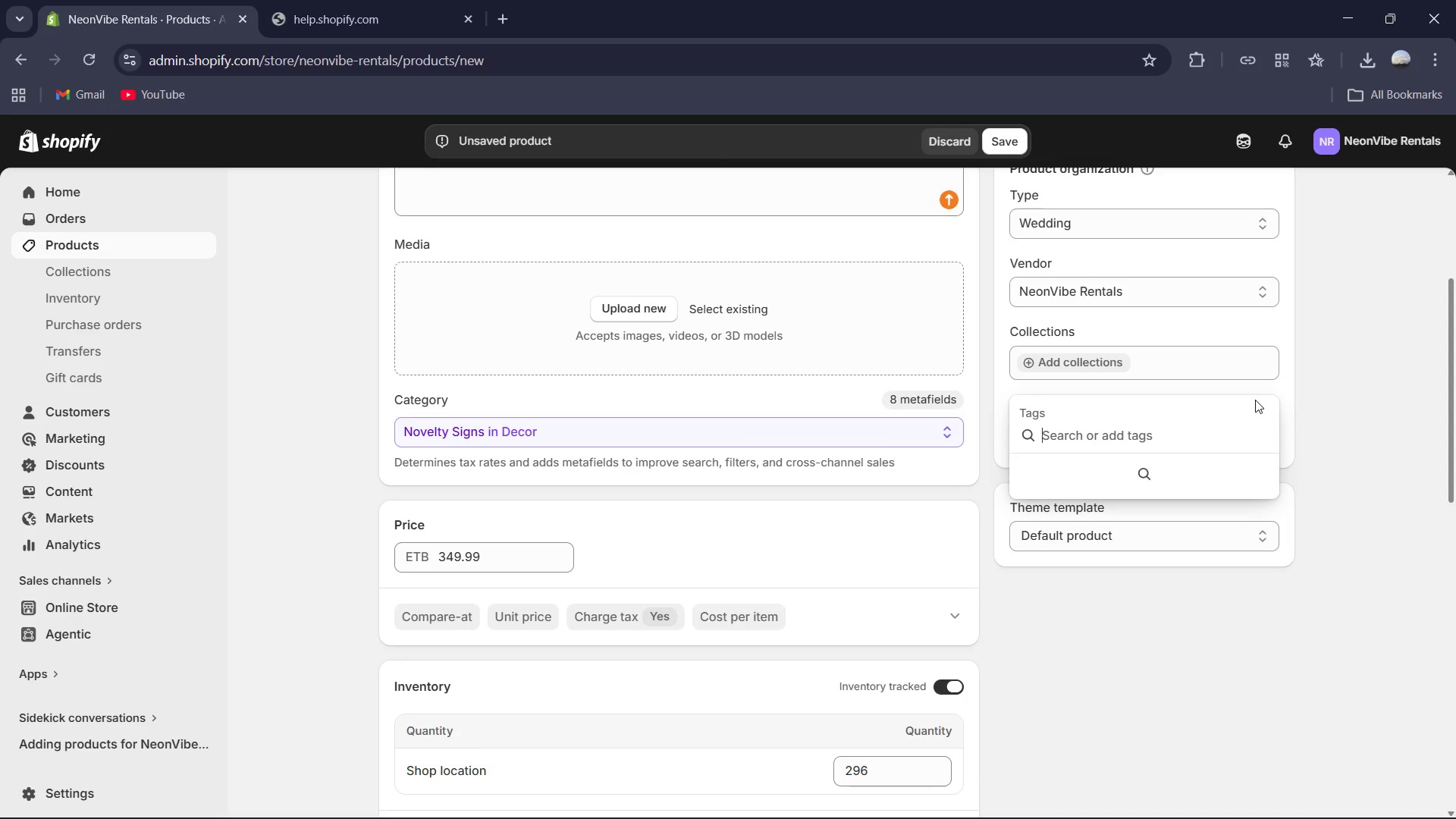 
type(Reception Decor )
 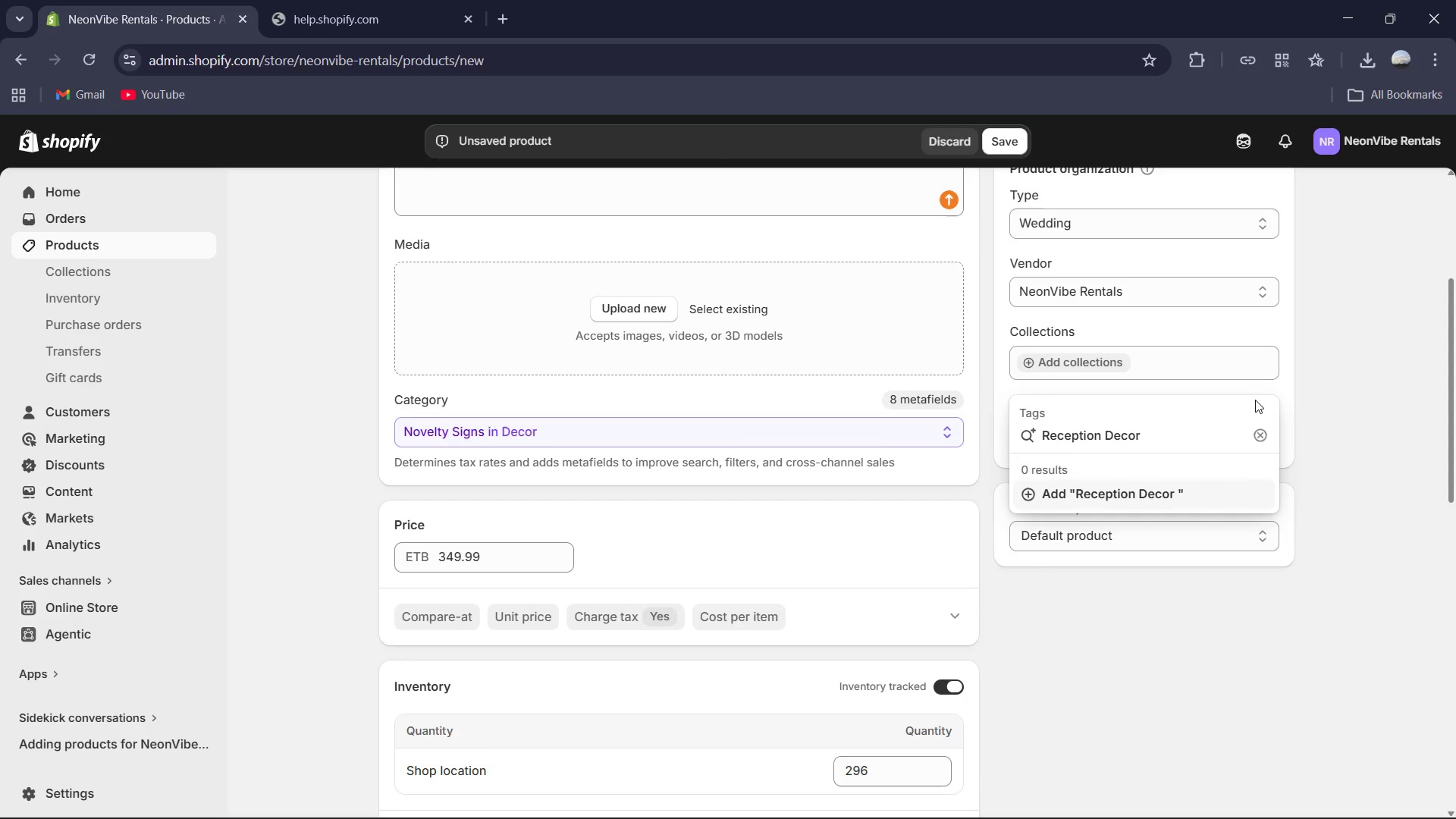 
left_click([1150, 499])
 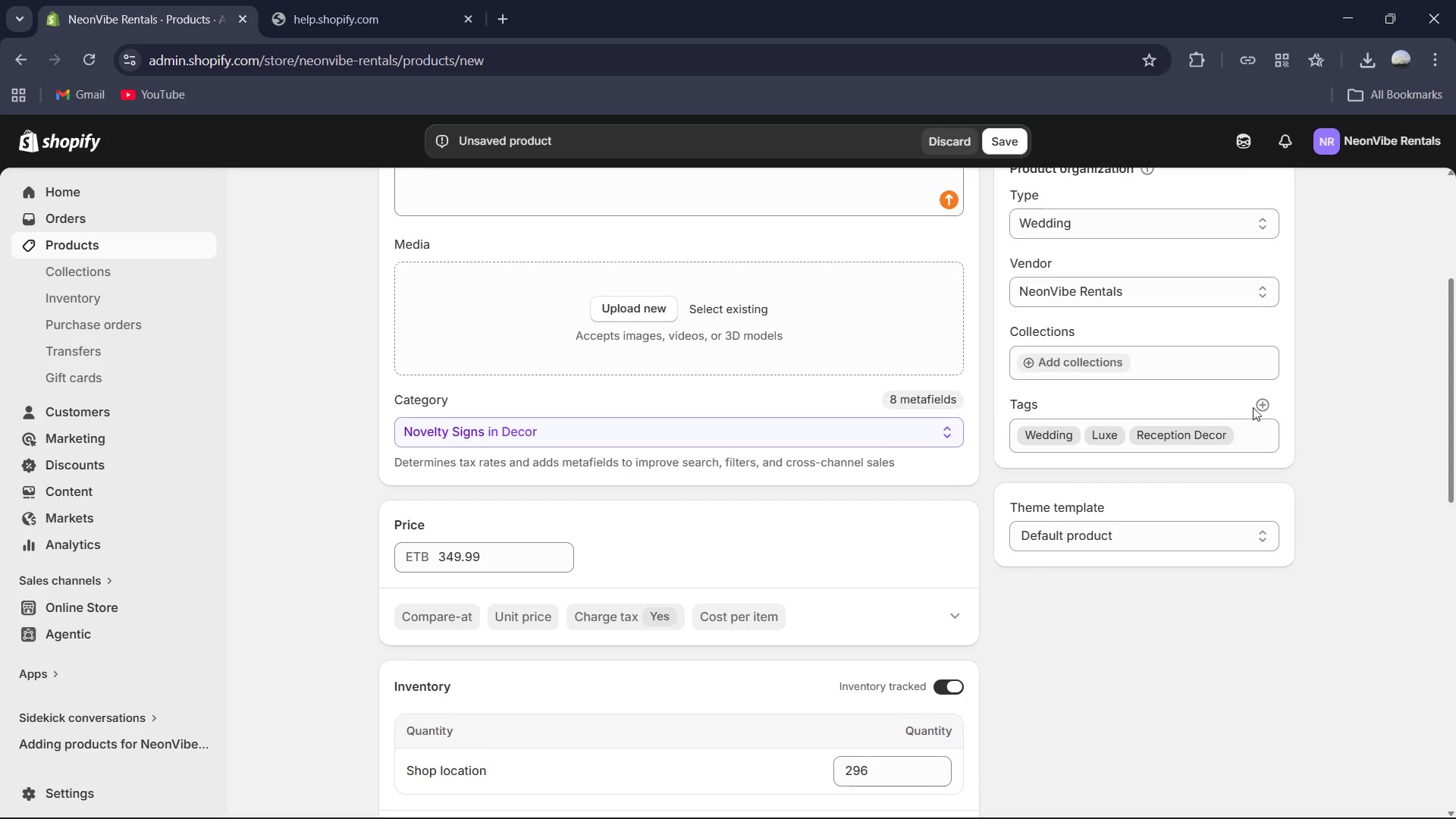 
left_click([1277, 400])
 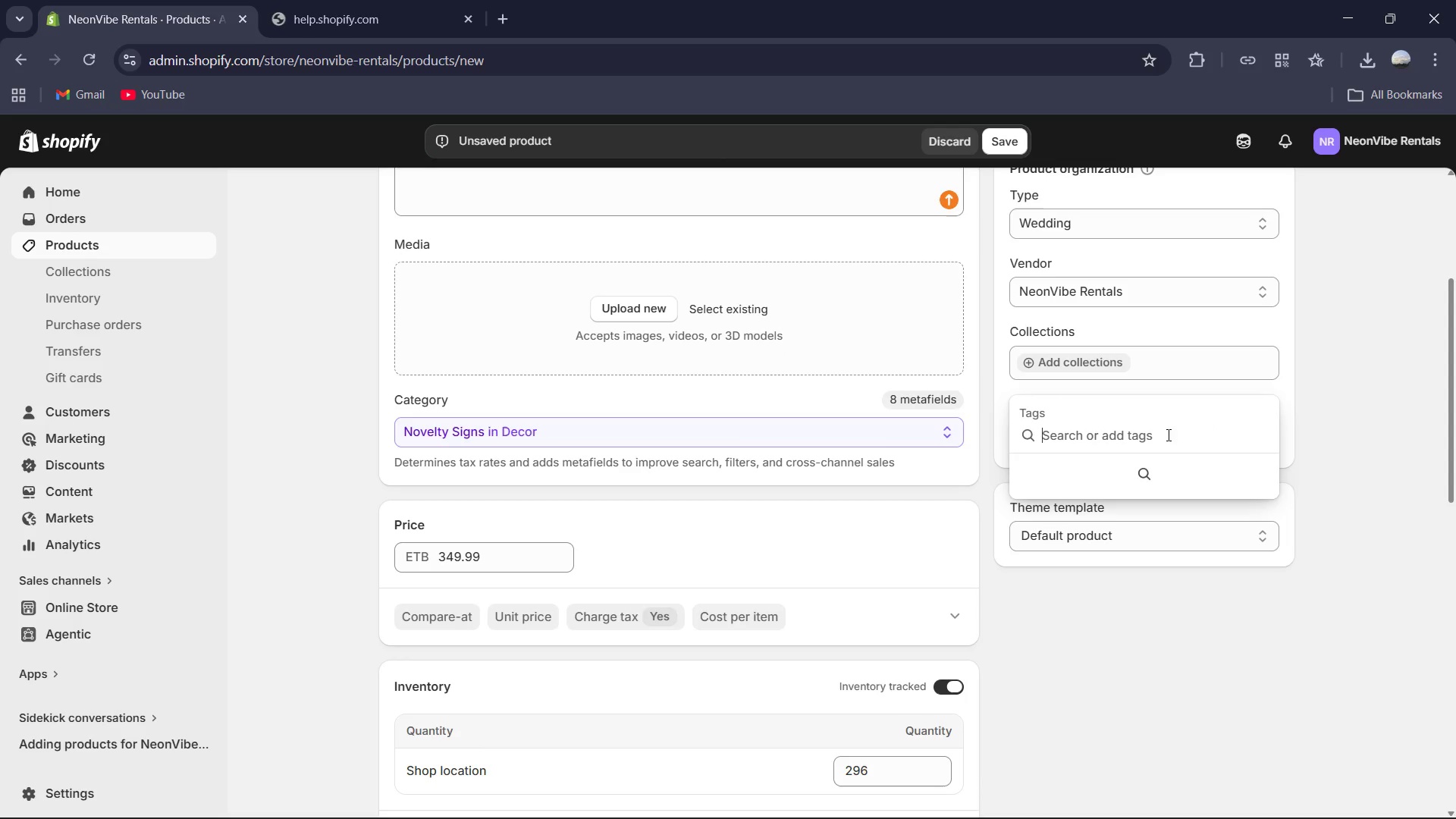 
type(Phor)
key(Backspace)
type(to Booth )
 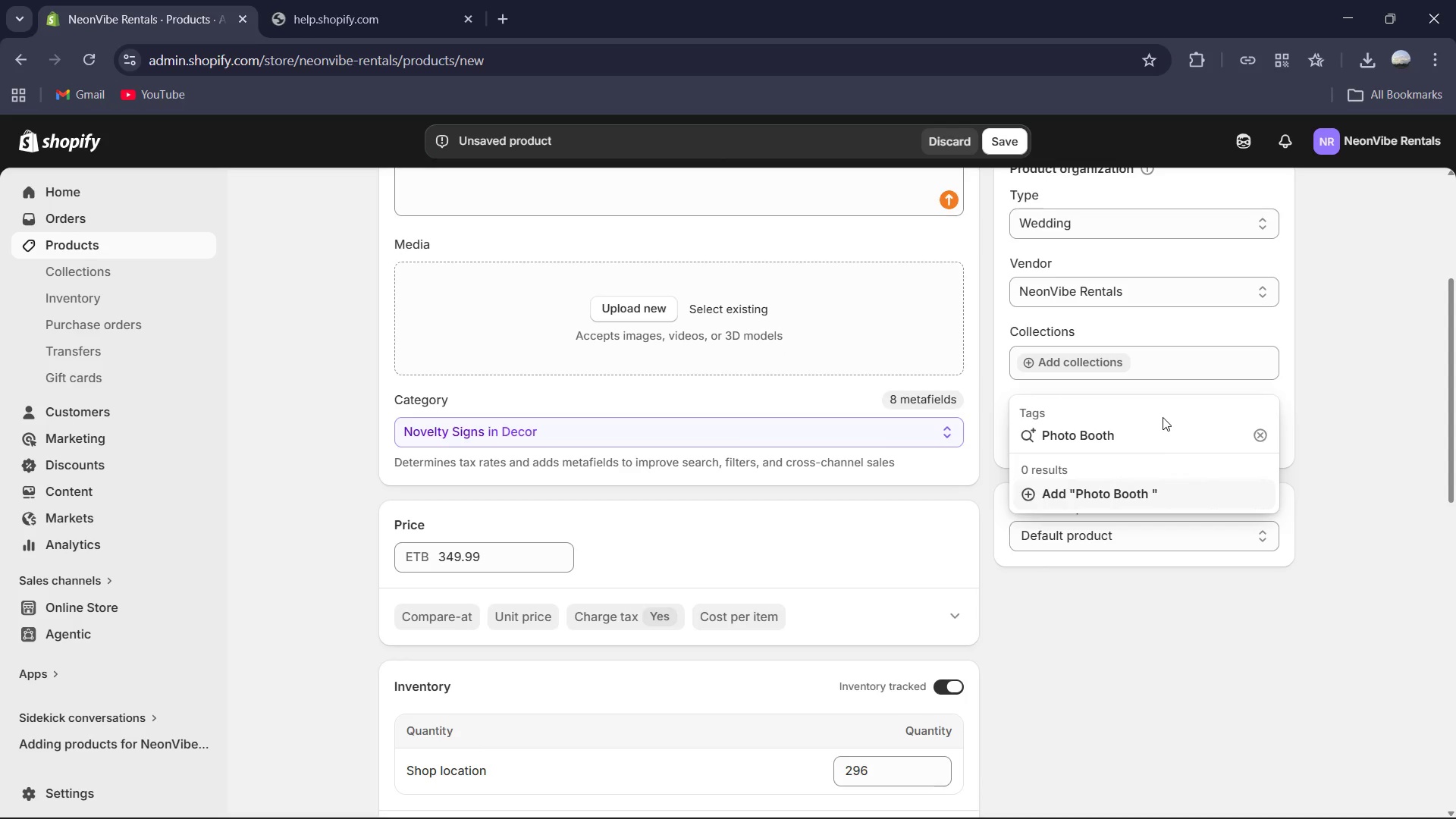 
left_click([1253, 400])
 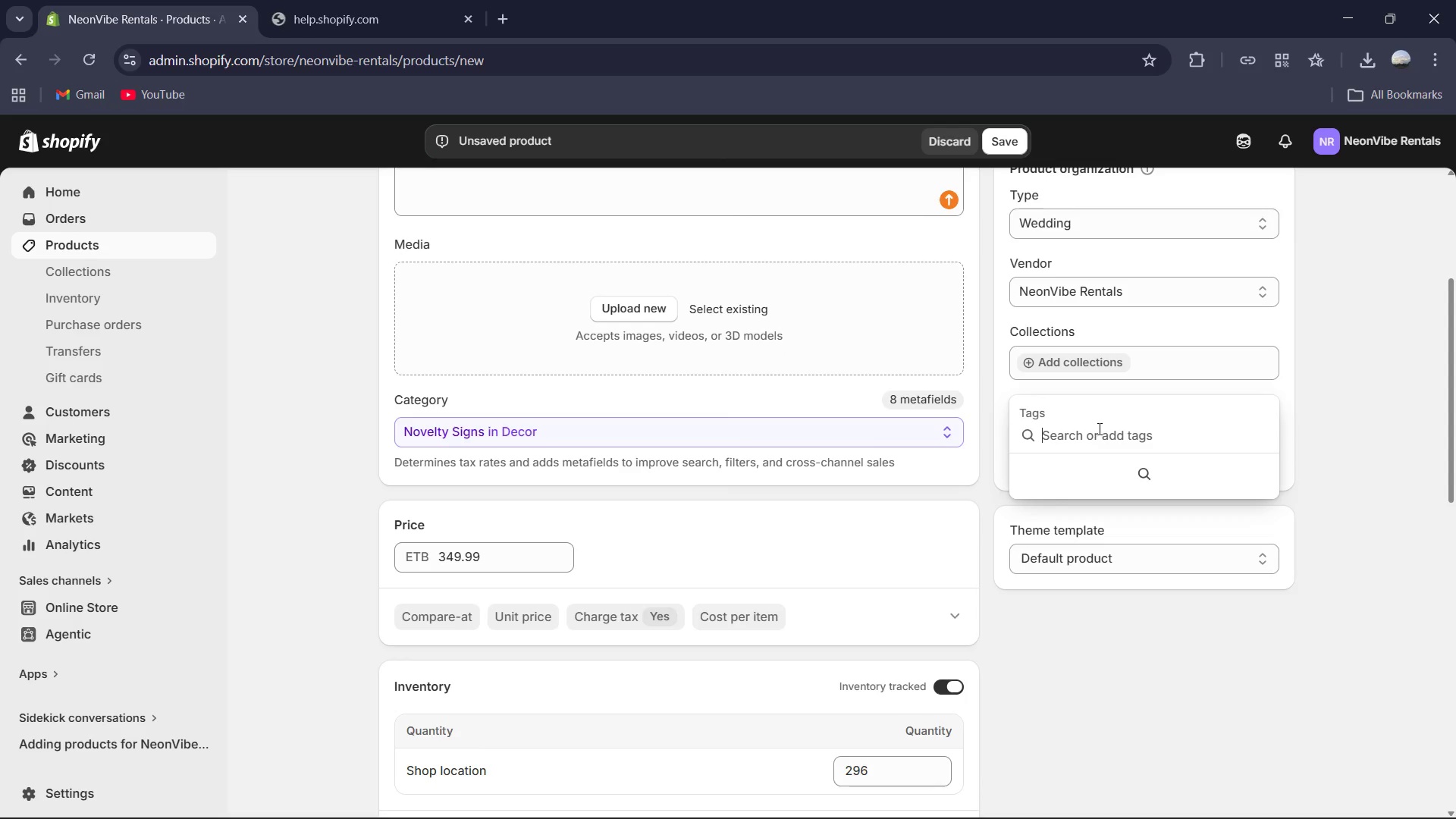 
type(Romantic C)
key(Backspace)
type(Glow )
 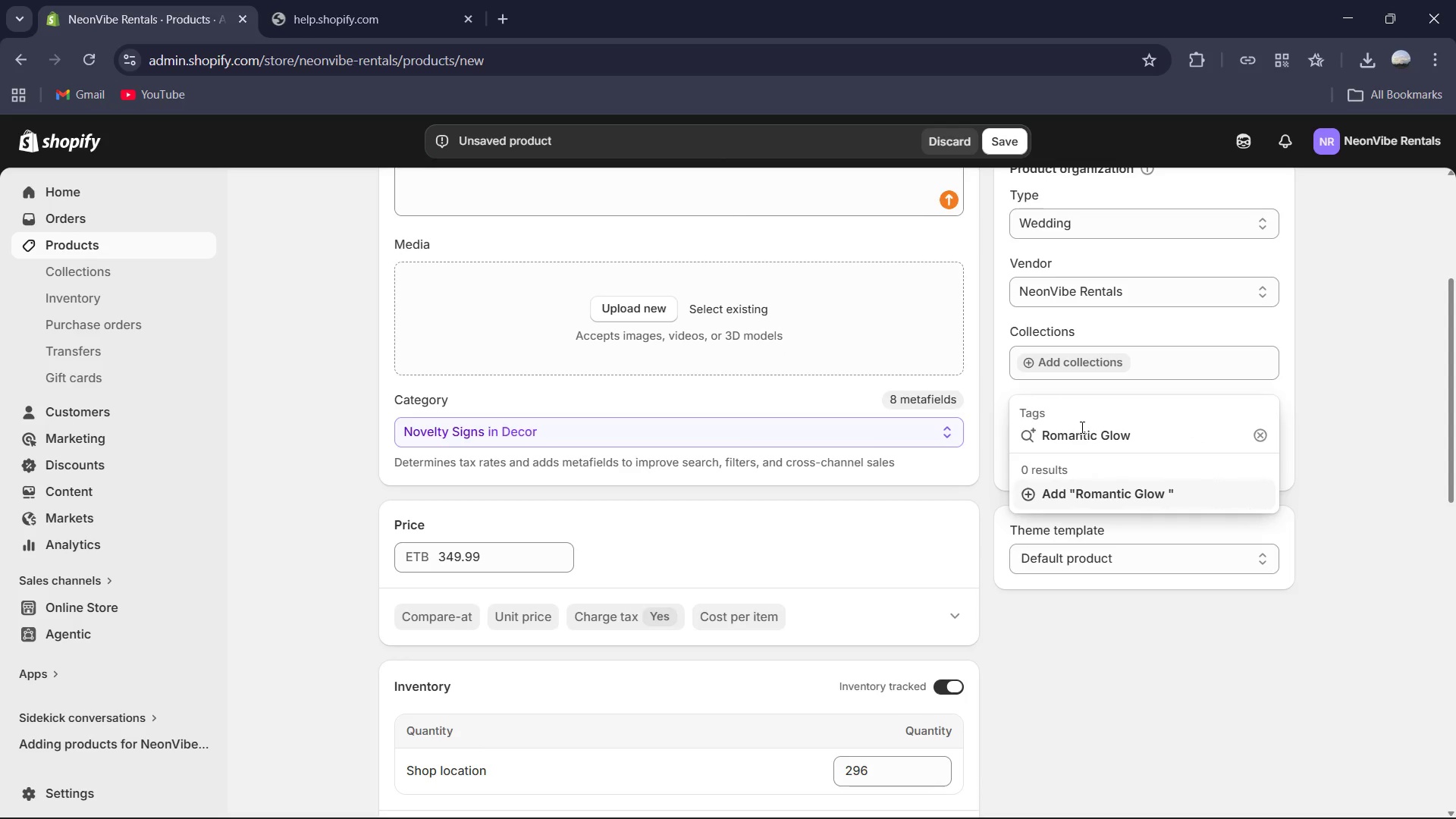 
left_click([1090, 496])
 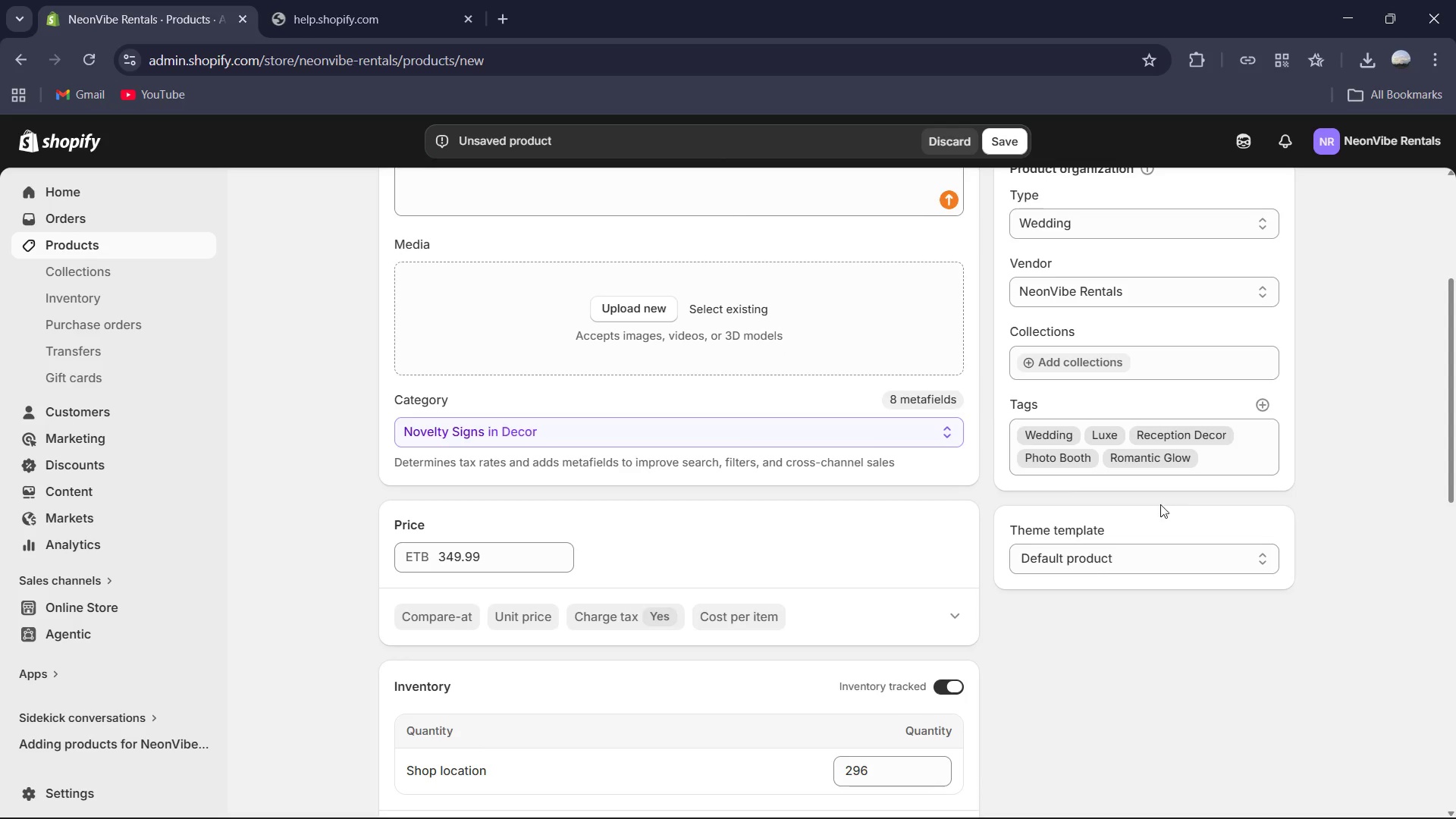 
scroll: coordinate [1011, 615], scroll_direction: down, amount: 13.0
 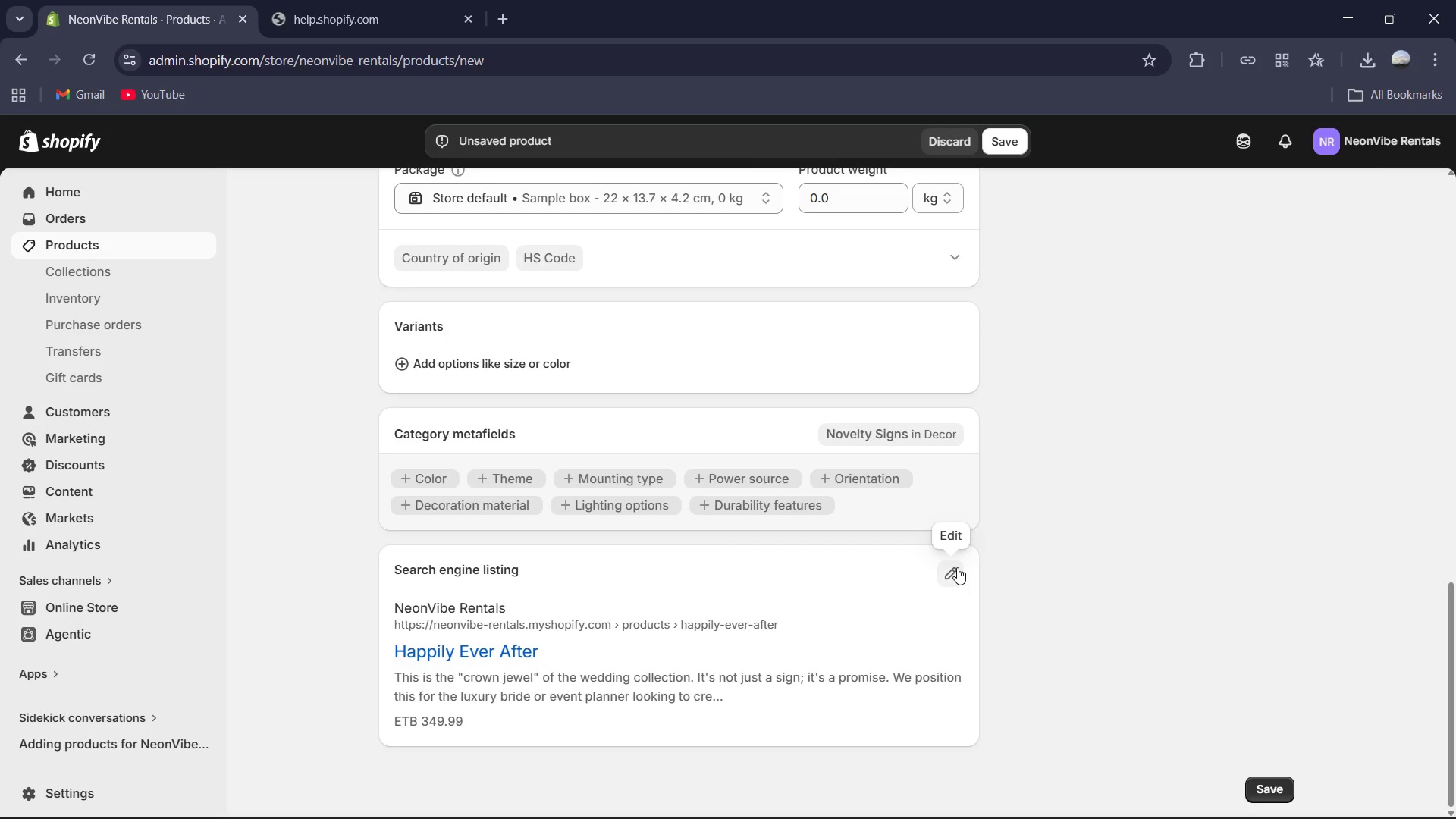 
left_click([957, 567])
 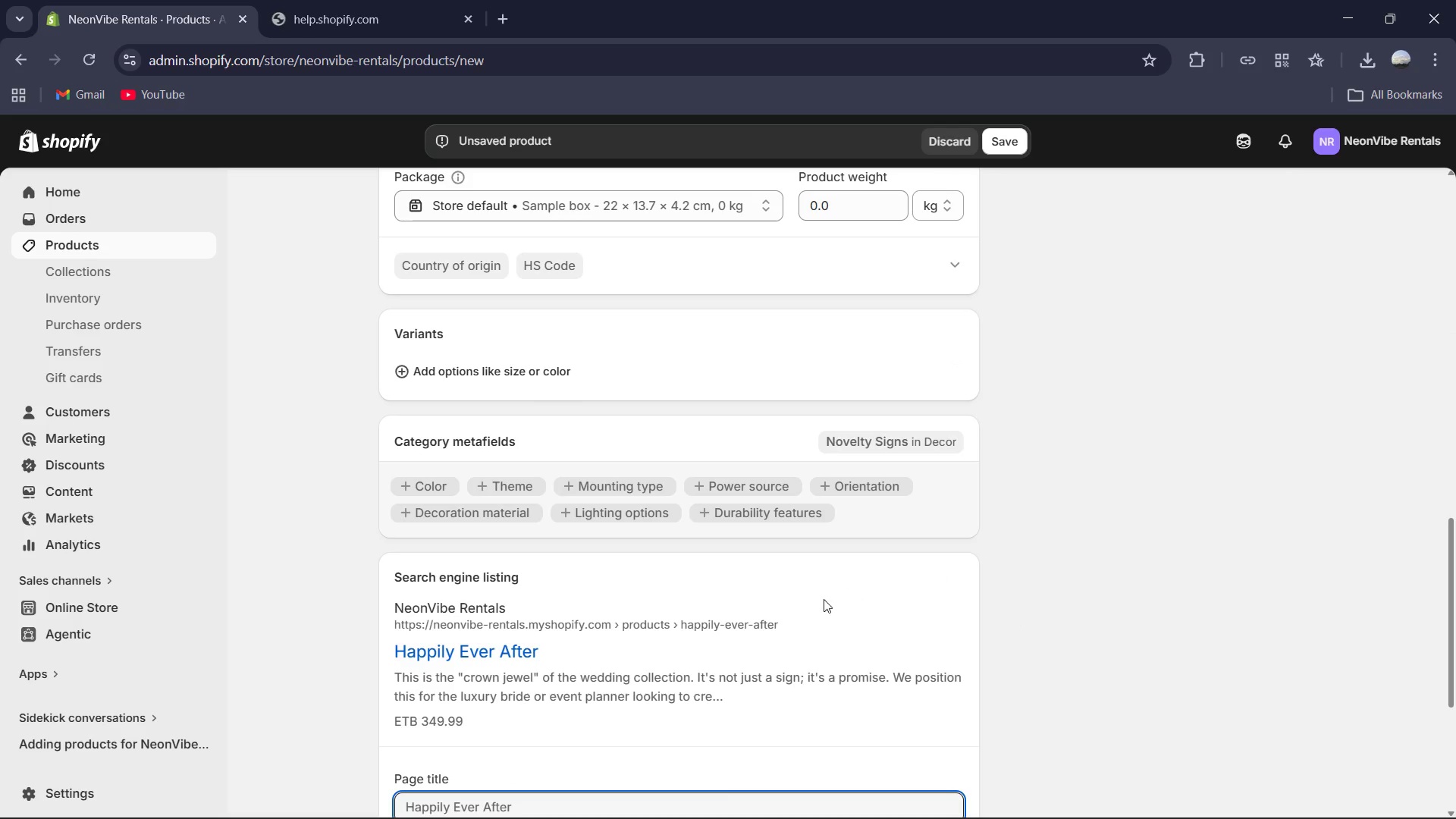 
scroll: coordinate [821, 600], scroll_direction: down, amount: 1.0
 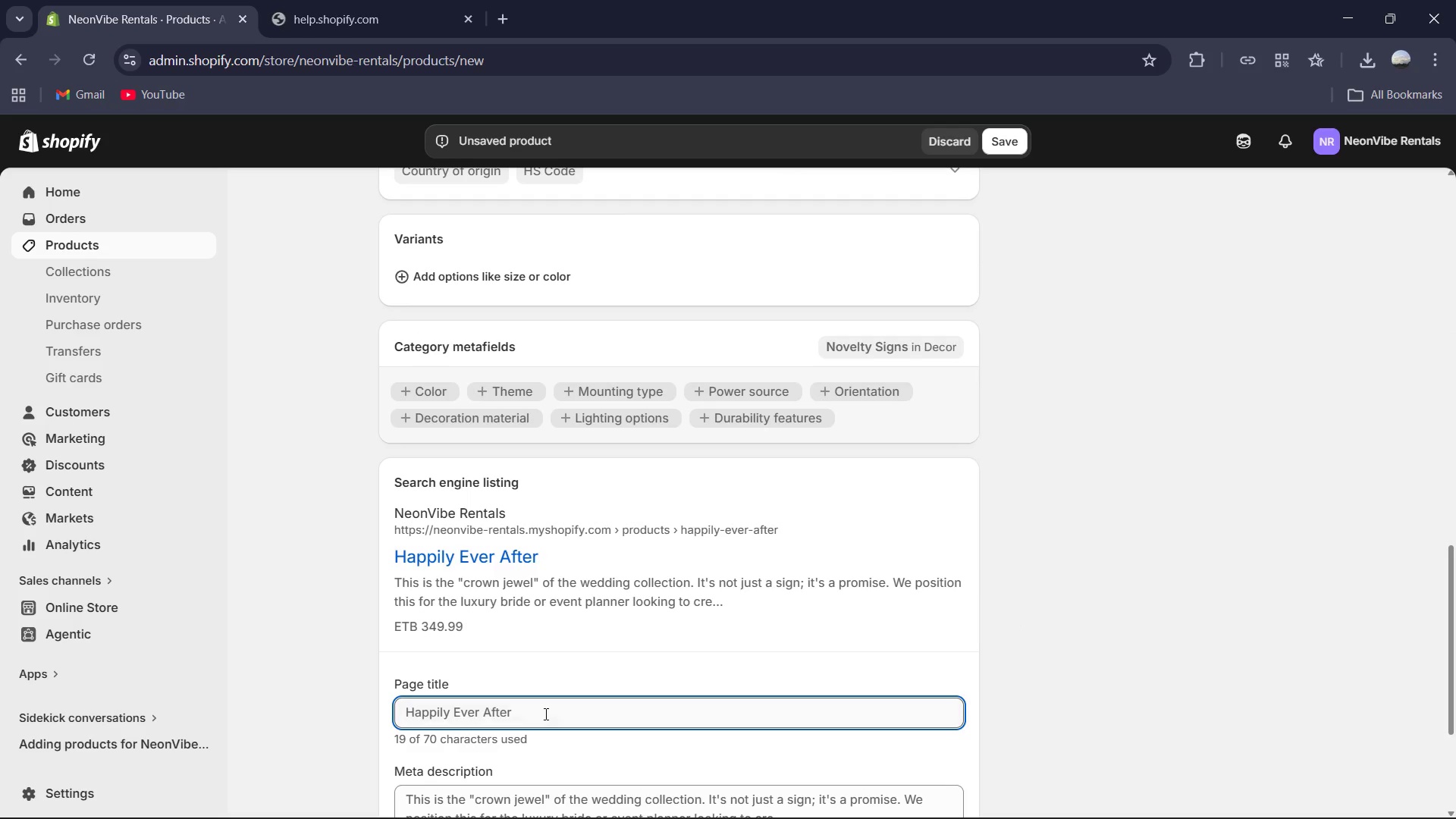 
left_click([545, 712])
 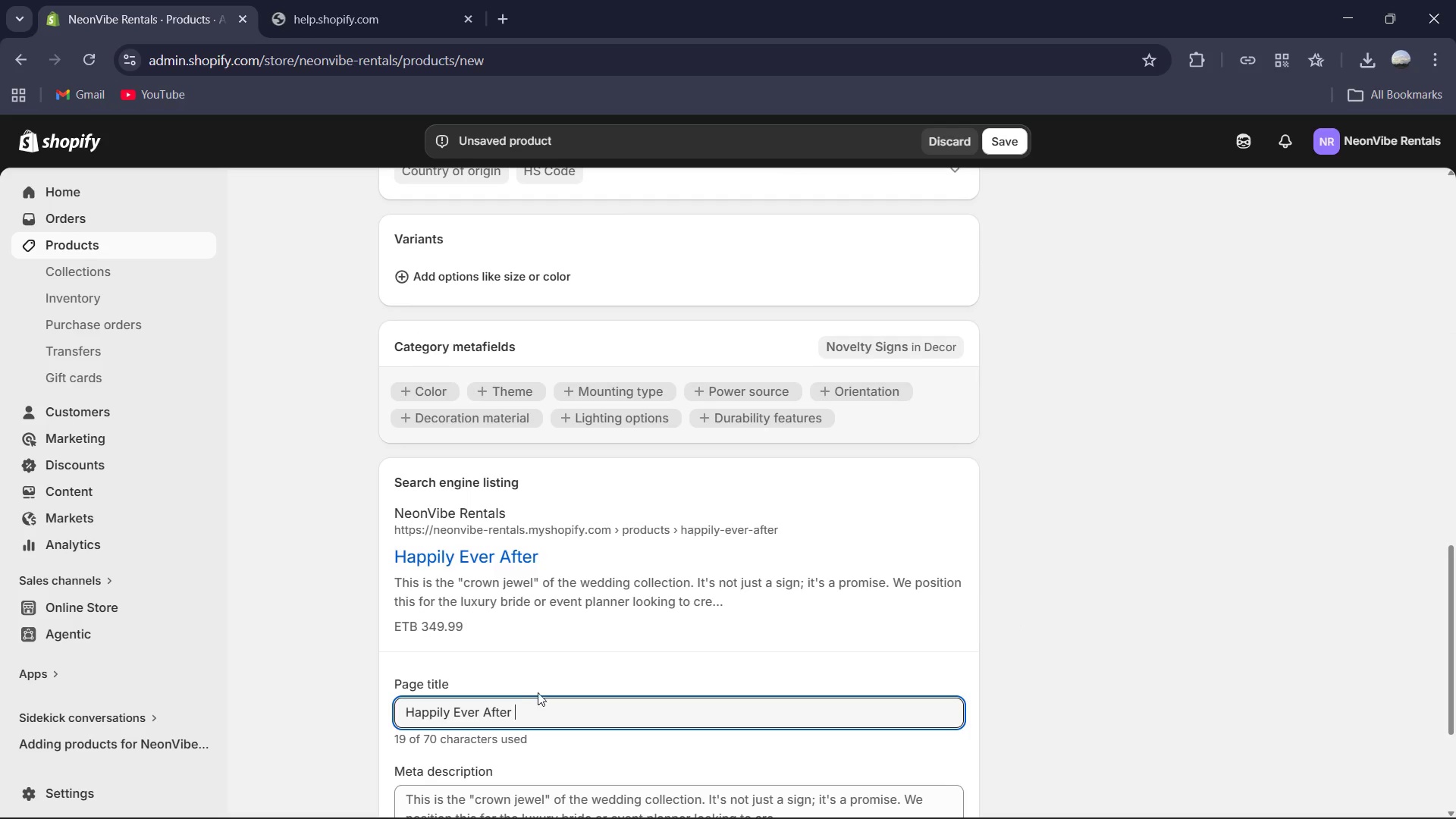 
hold_key(key=ControlLeft, duration=0.67)
 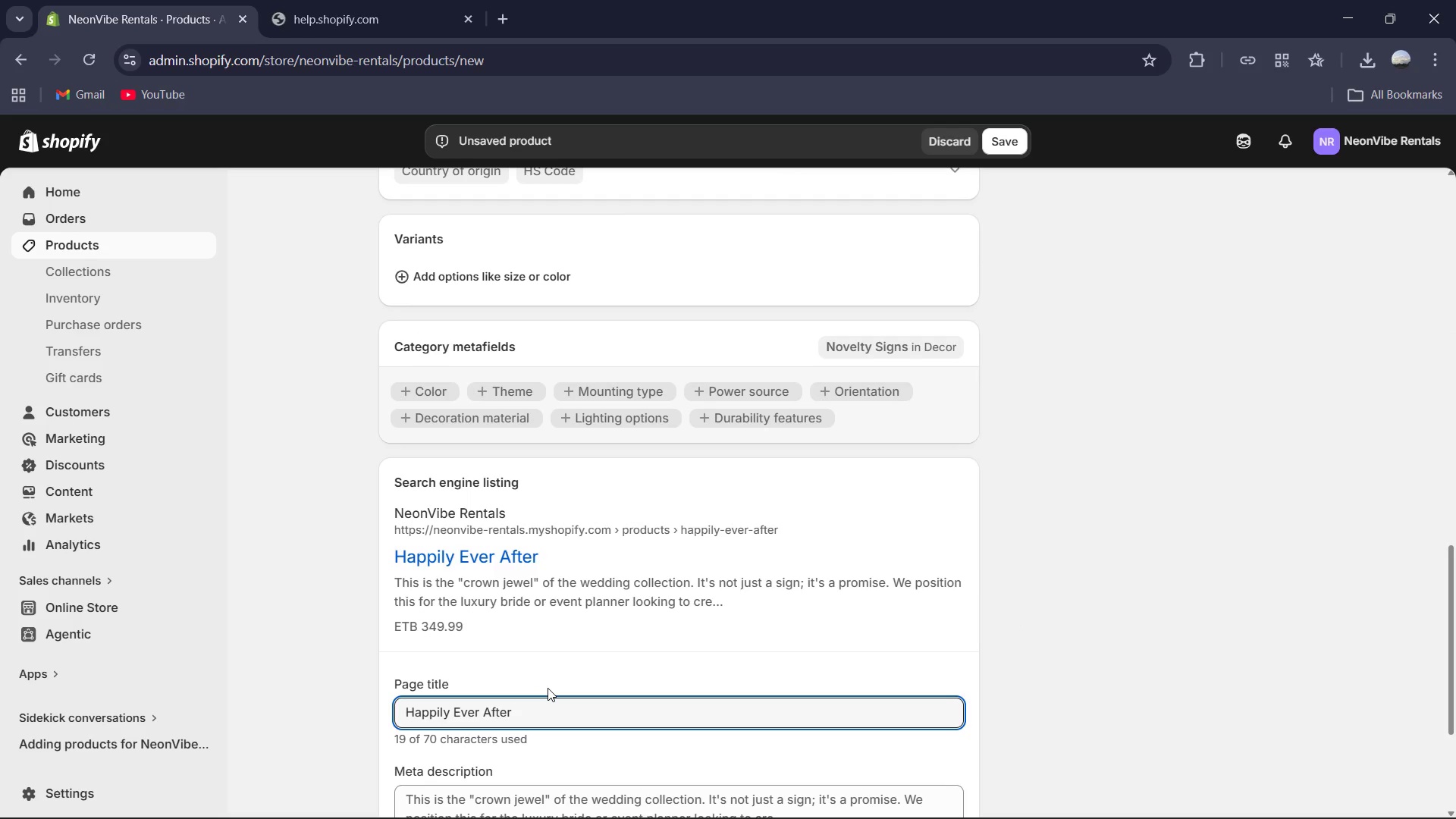 
type( )
key(Backspace)
type(LED Neon Wedding Sign | Neon )
key(Backspace)
type(Vibe Rentals)
 